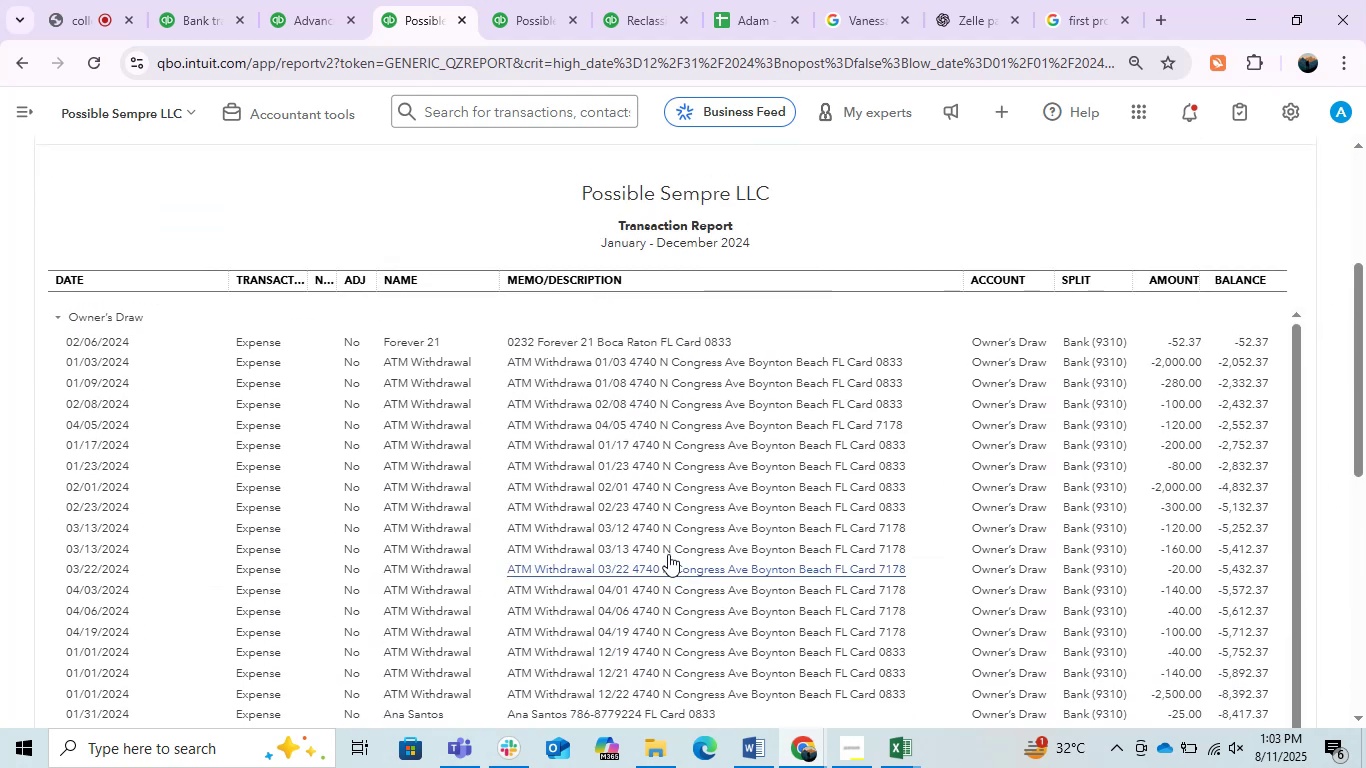 
scroll: coordinate [881, 439], scroll_direction: down, amount: 11.0
 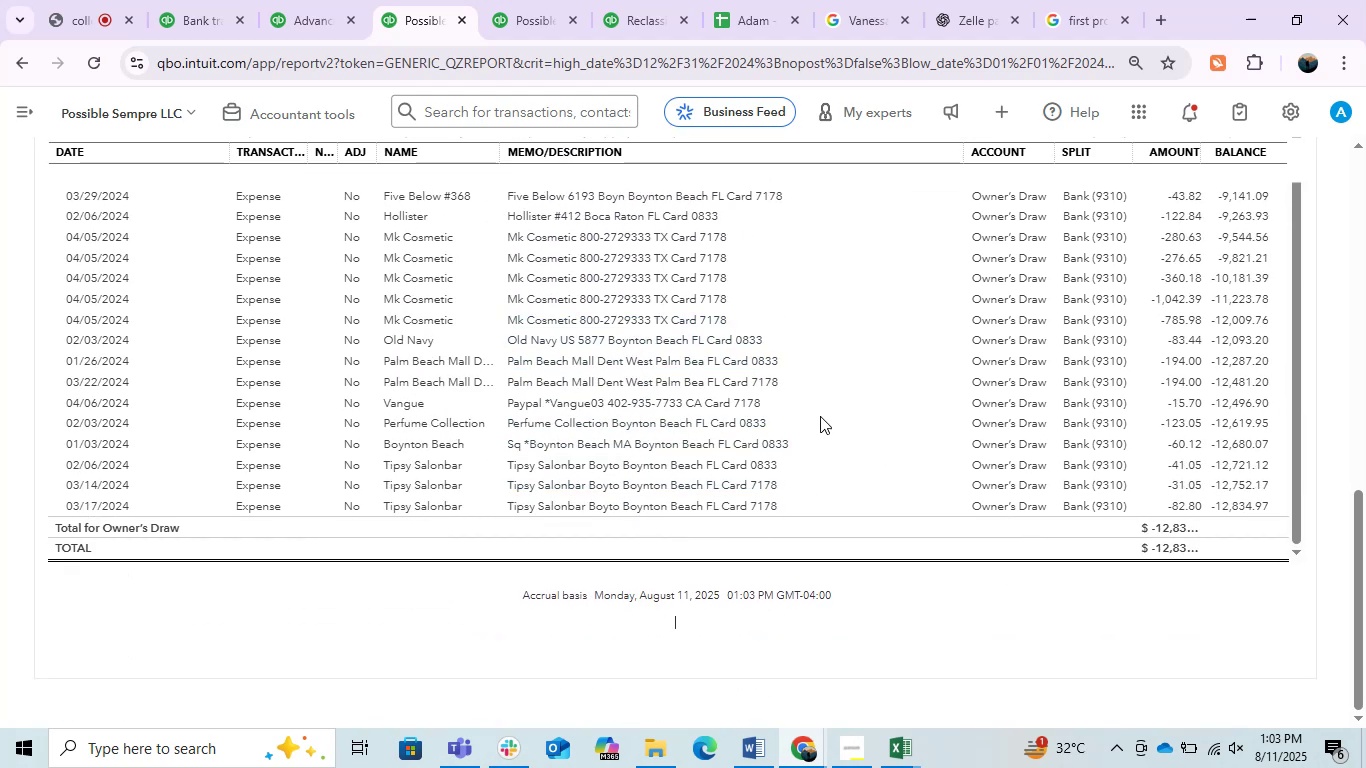 
scroll: coordinate [758, 330], scroll_direction: up, amount: 2.0
 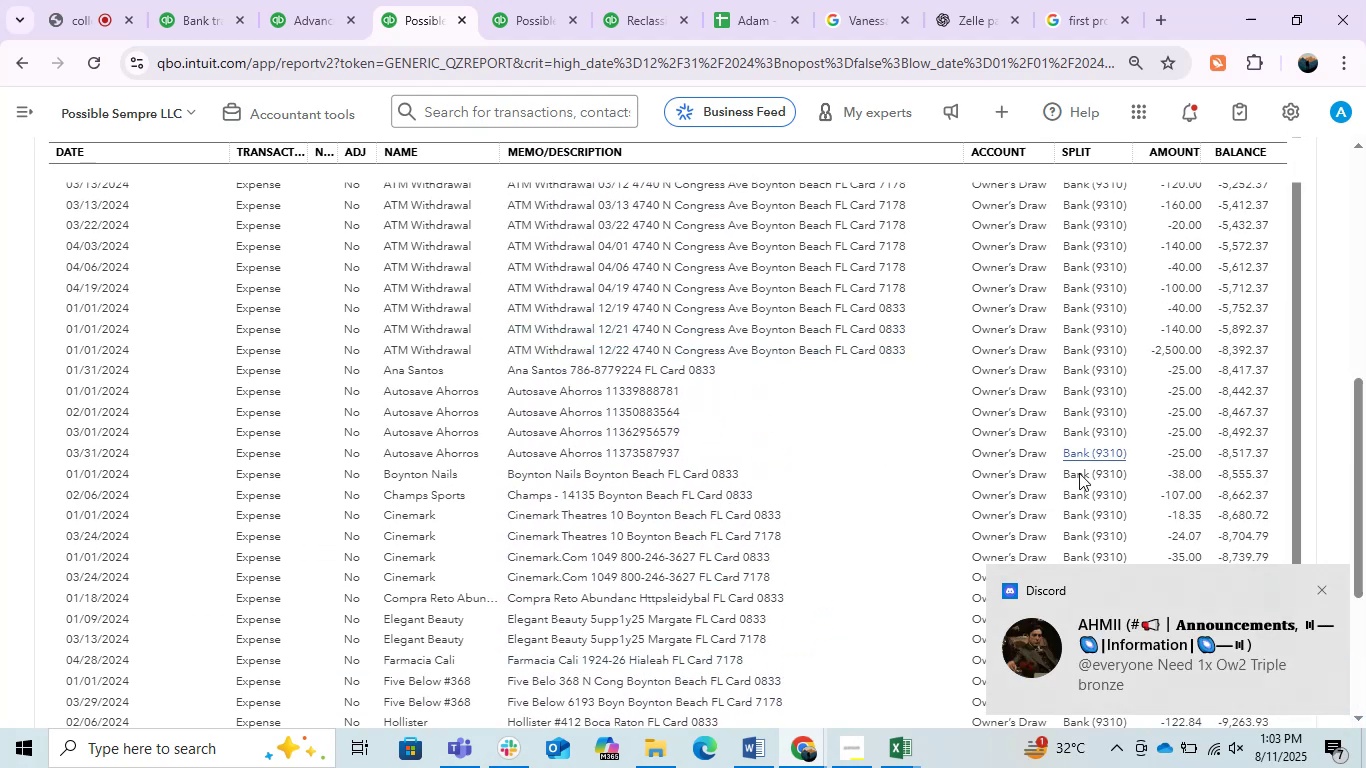 
mouse_move([1284, 622])
 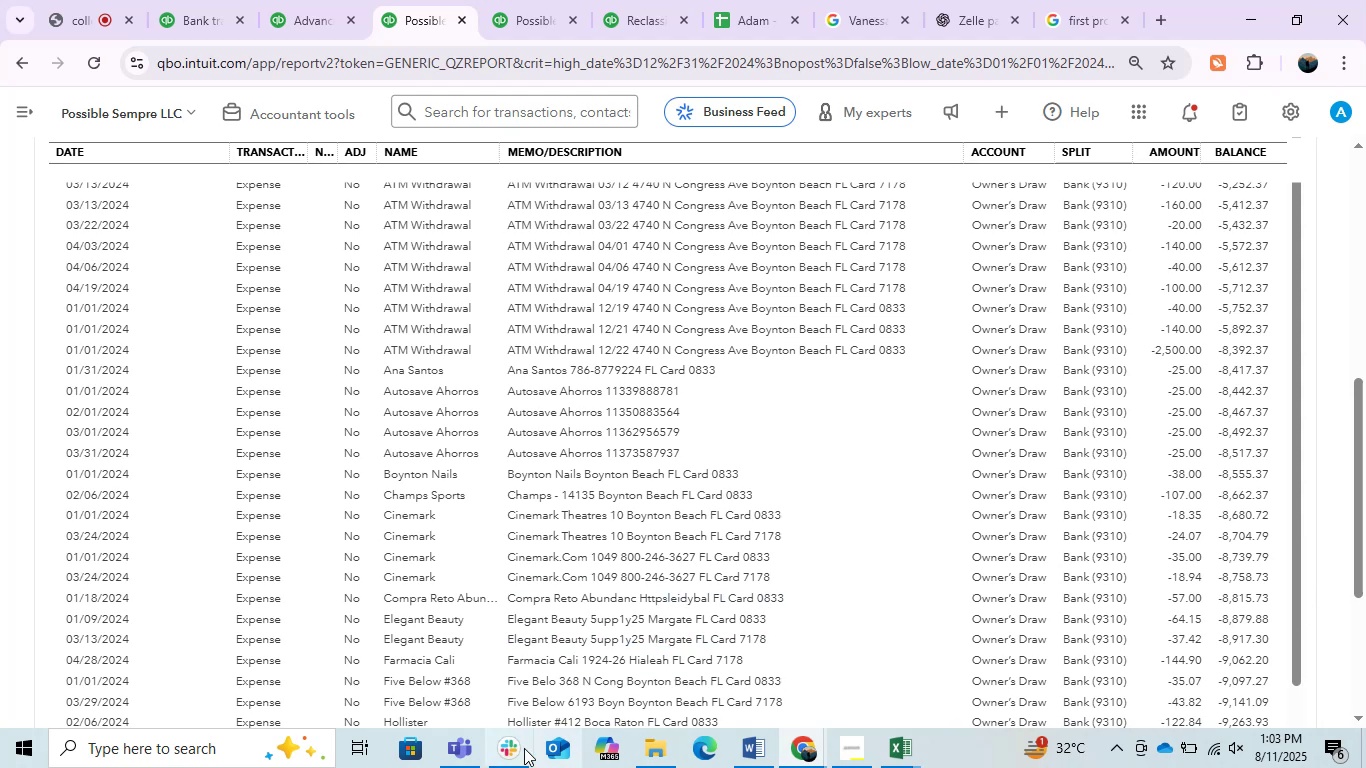 
left_click([521, 748])
 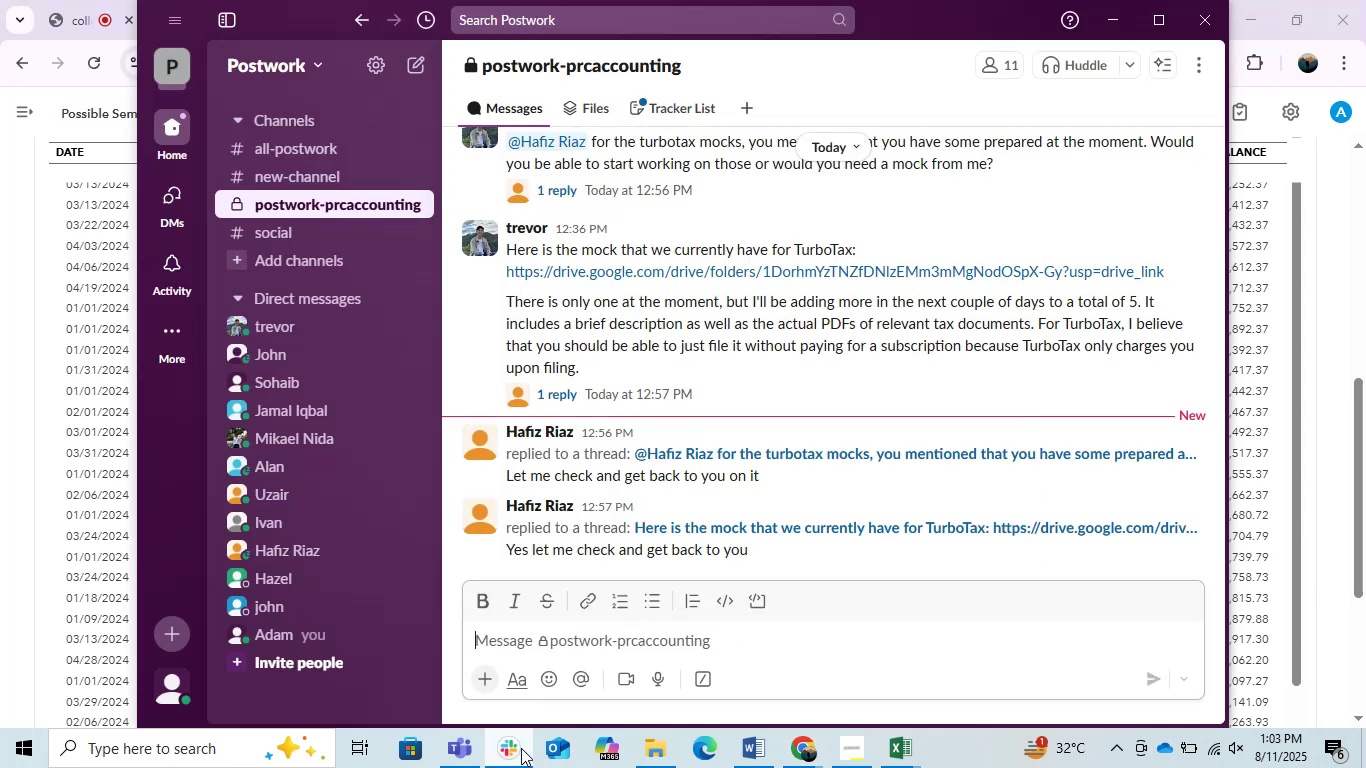 
left_click([521, 748])
 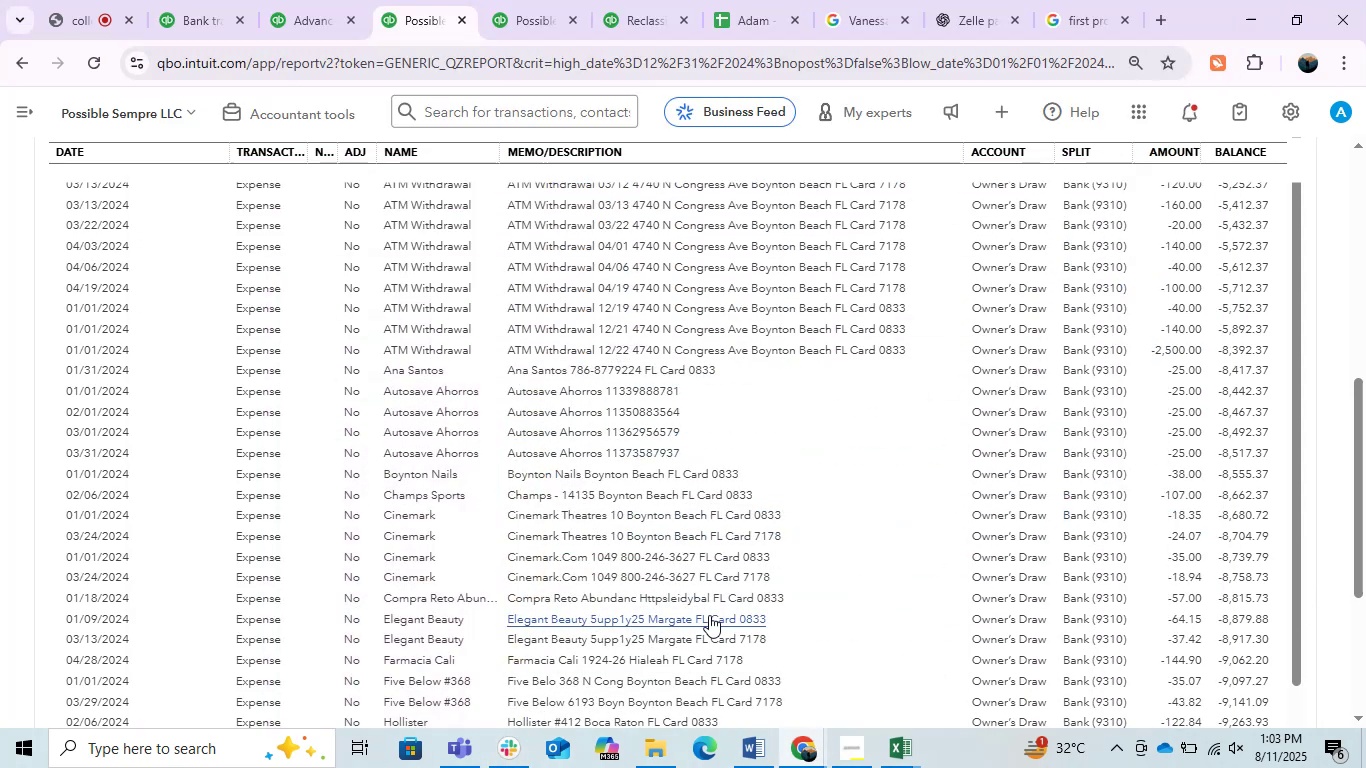 
scroll: coordinate [709, 615], scroll_direction: up, amount: 1.0
 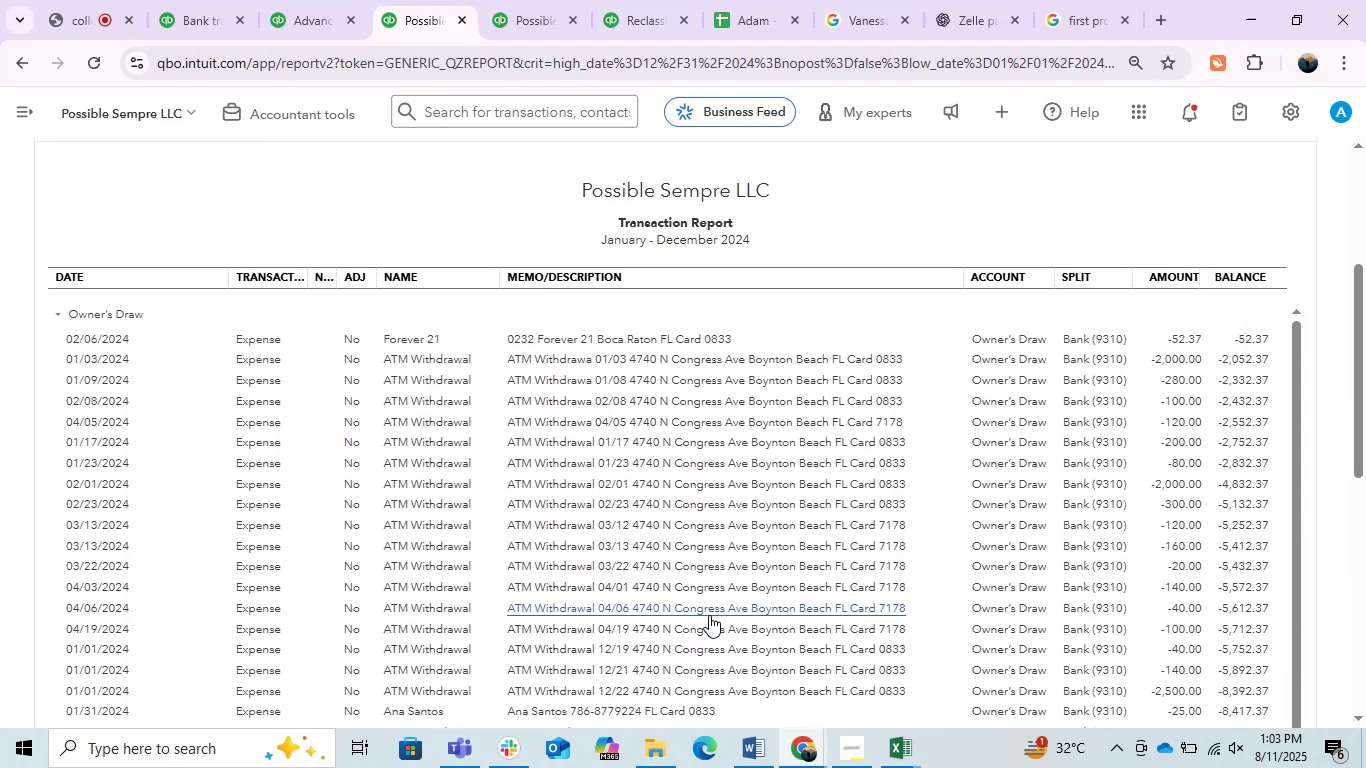 
scroll: coordinate [691, 516], scroll_direction: down, amount: 9.0
 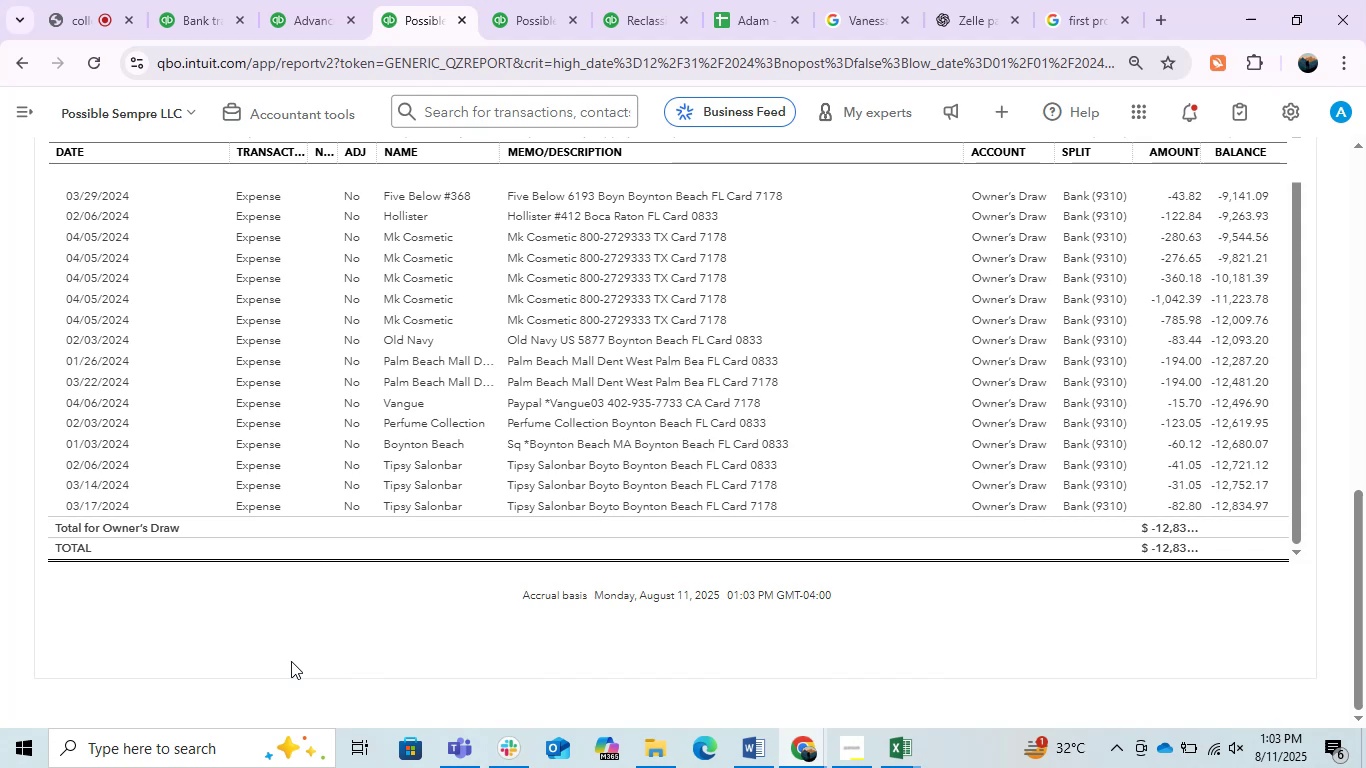 
wait(8.13)
 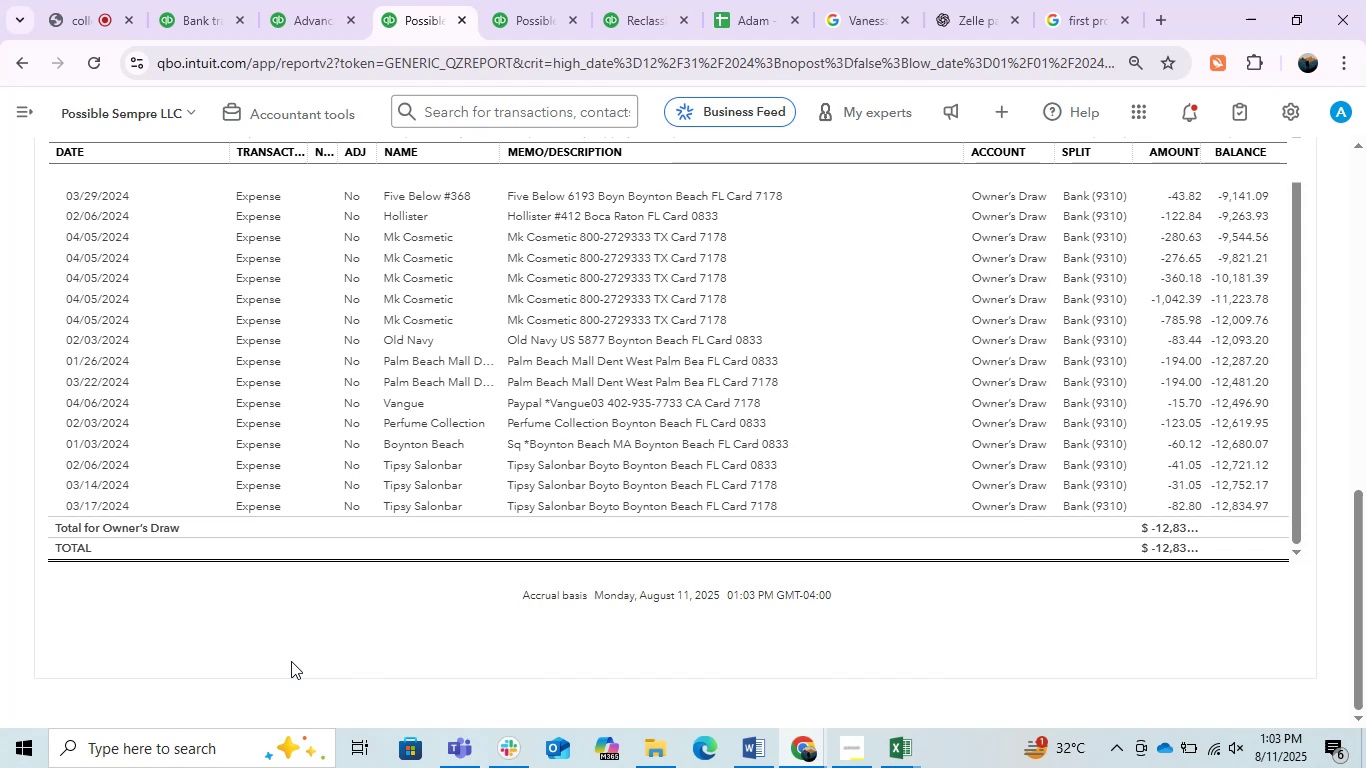 
scroll: coordinate [826, 402], scroll_direction: up, amount: 1.0
 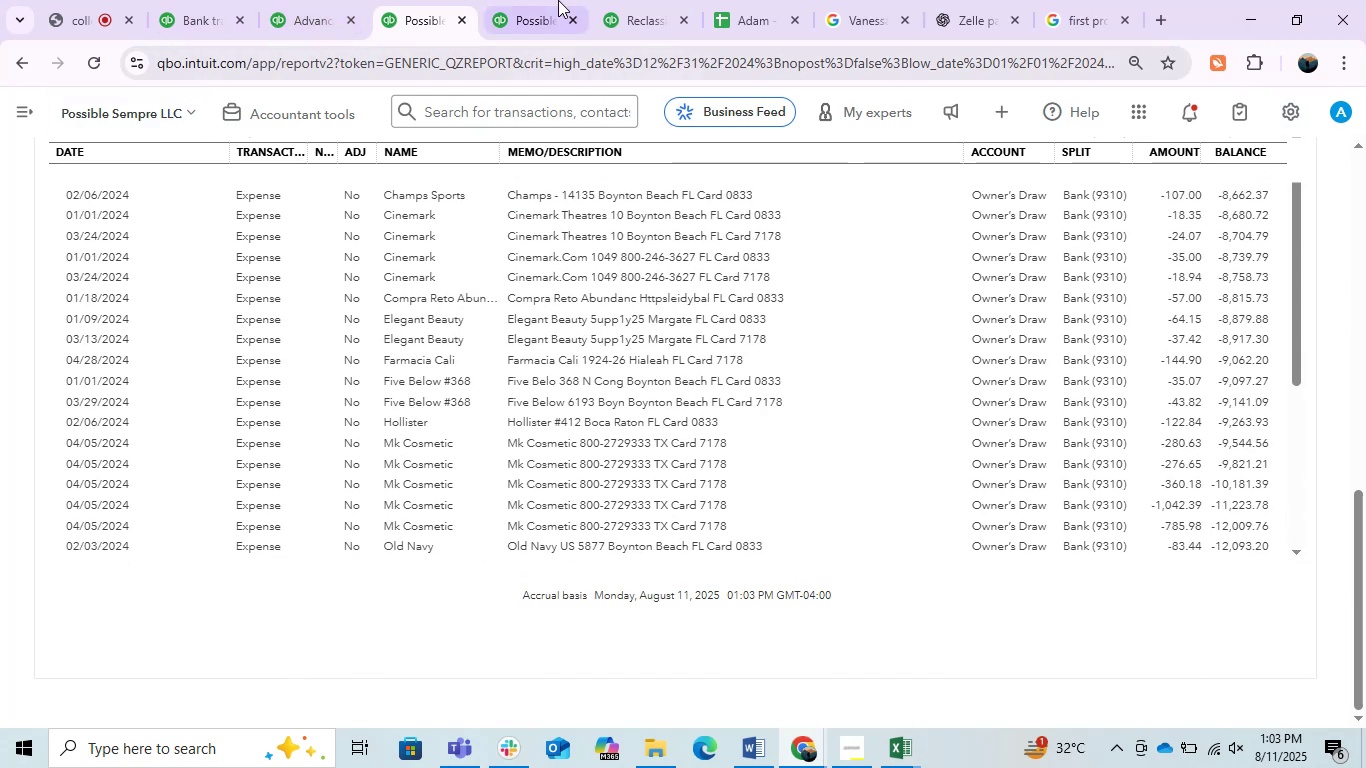 
left_click([558, 0])
 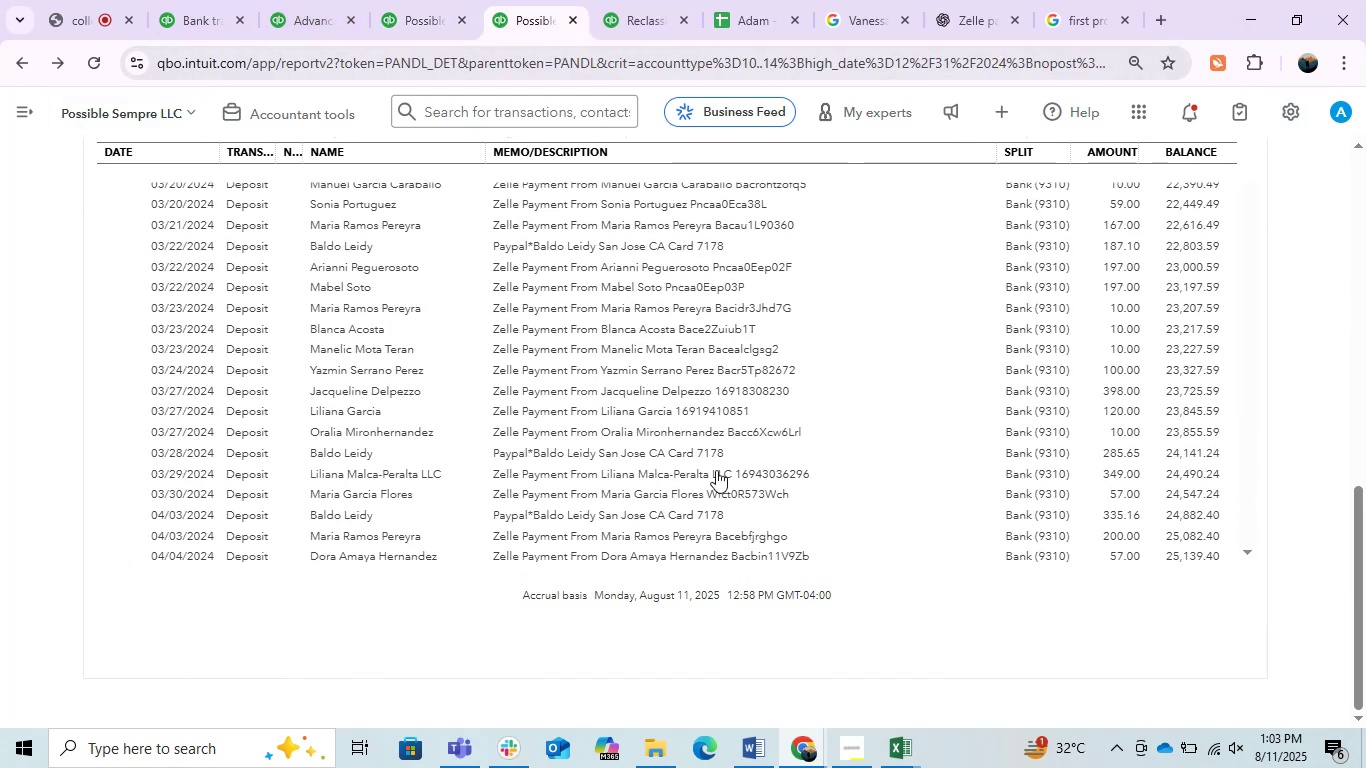 
scroll: coordinate [1308, 425], scroll_direction: up, amount: 8.0
 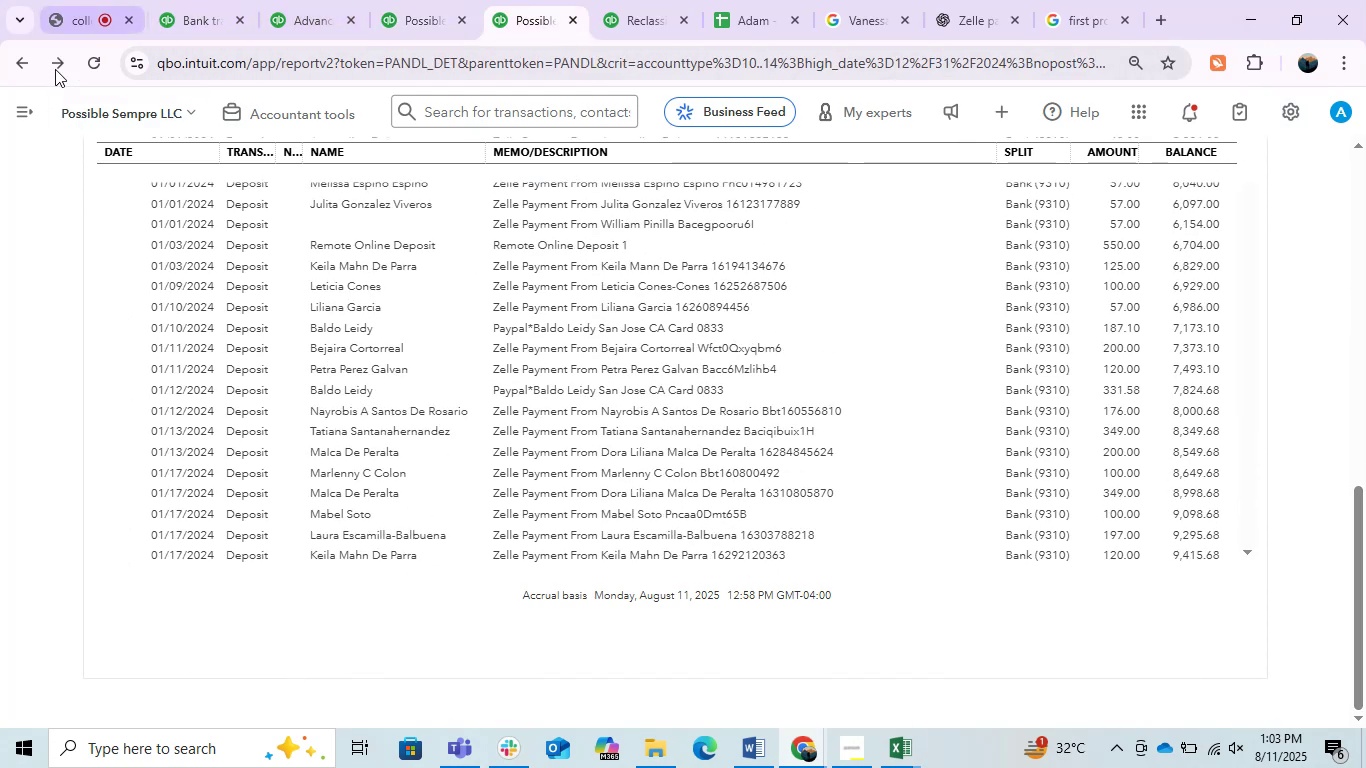 
left_click([29, 58])
 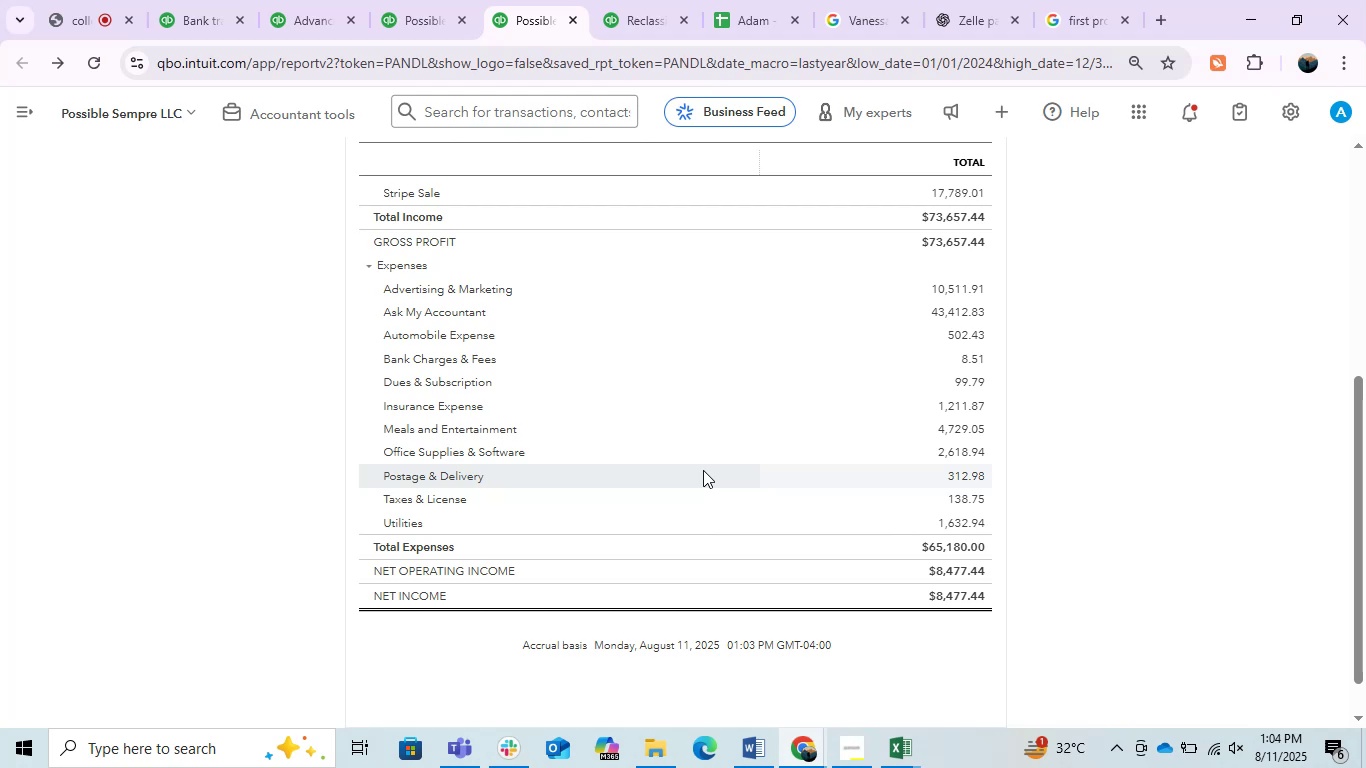 
wait(31.66)
 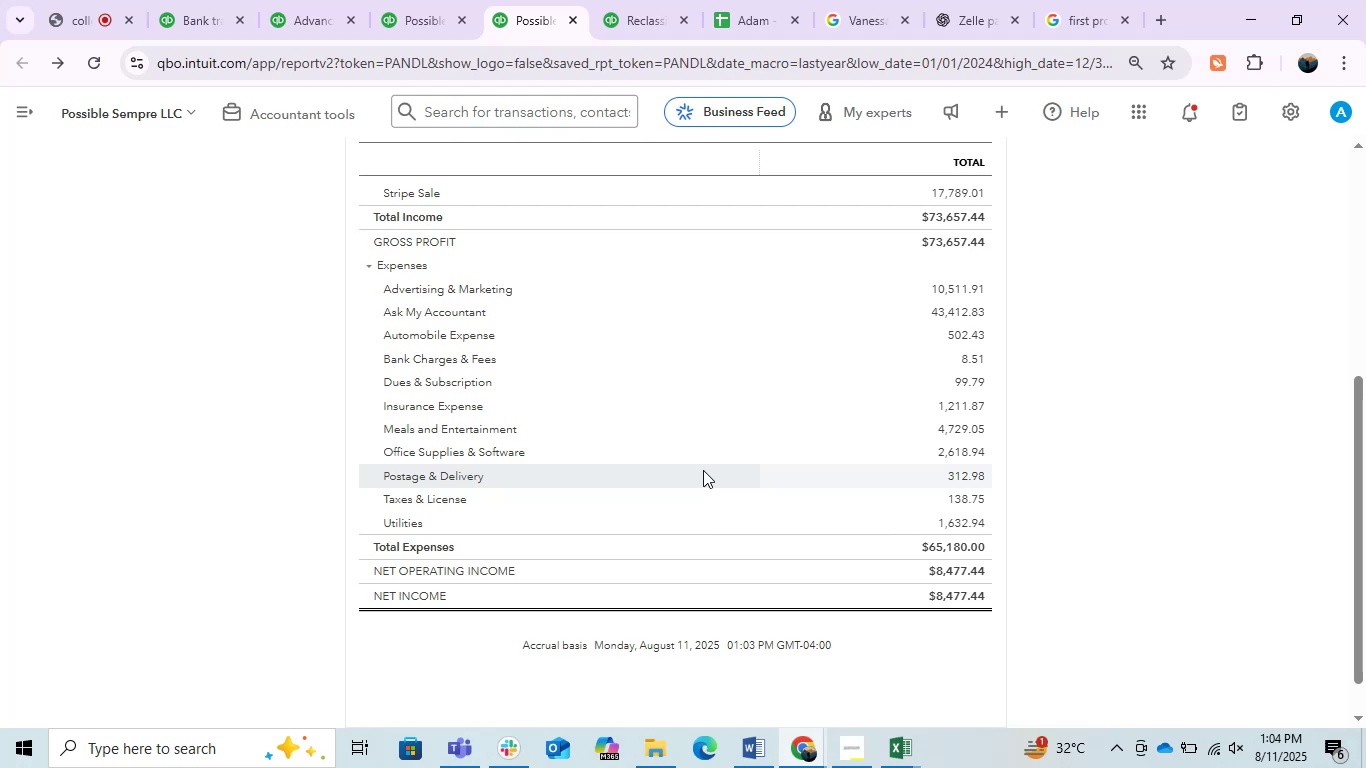 
scroll: coordinate [543, 470], scroll_direction: up, amount: 2.0
 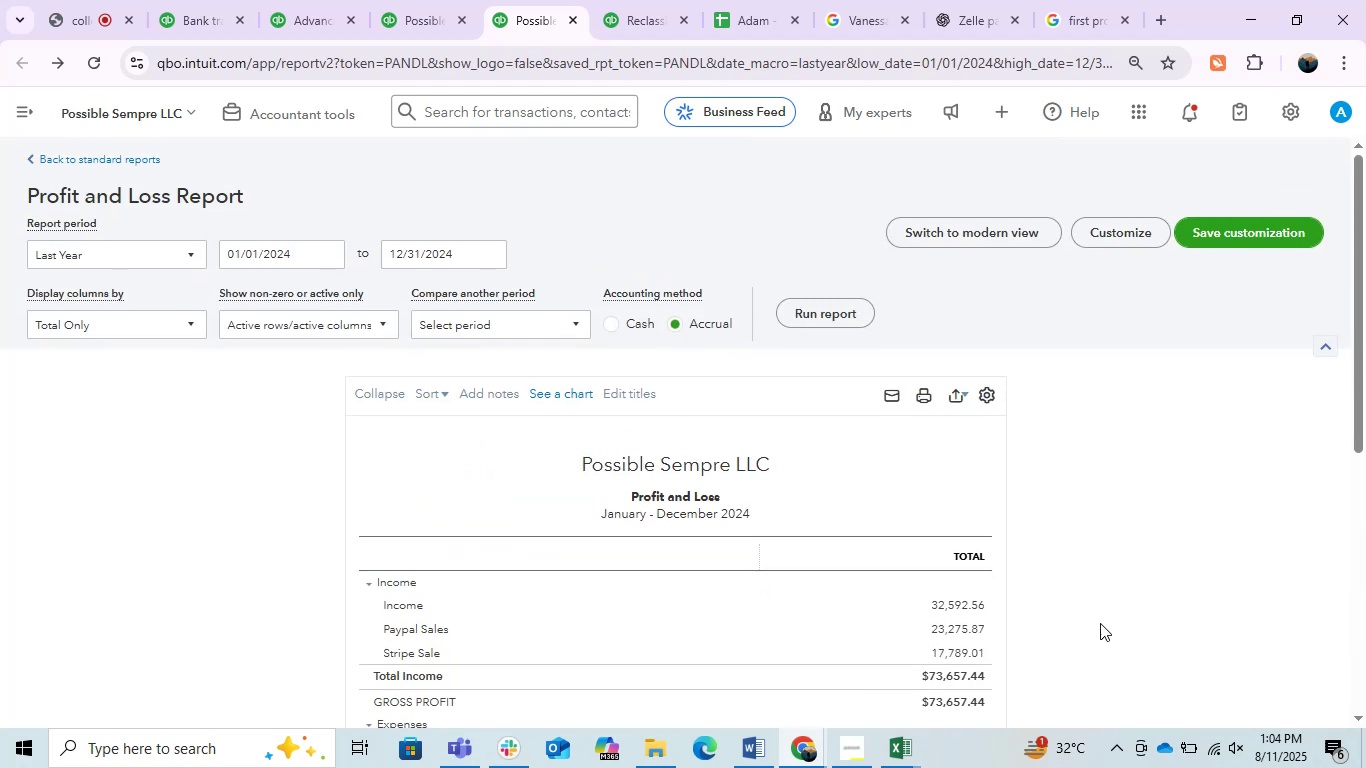 
scroll: coordinate [1129, 526], scroll_direction: down, amount: 1.0
 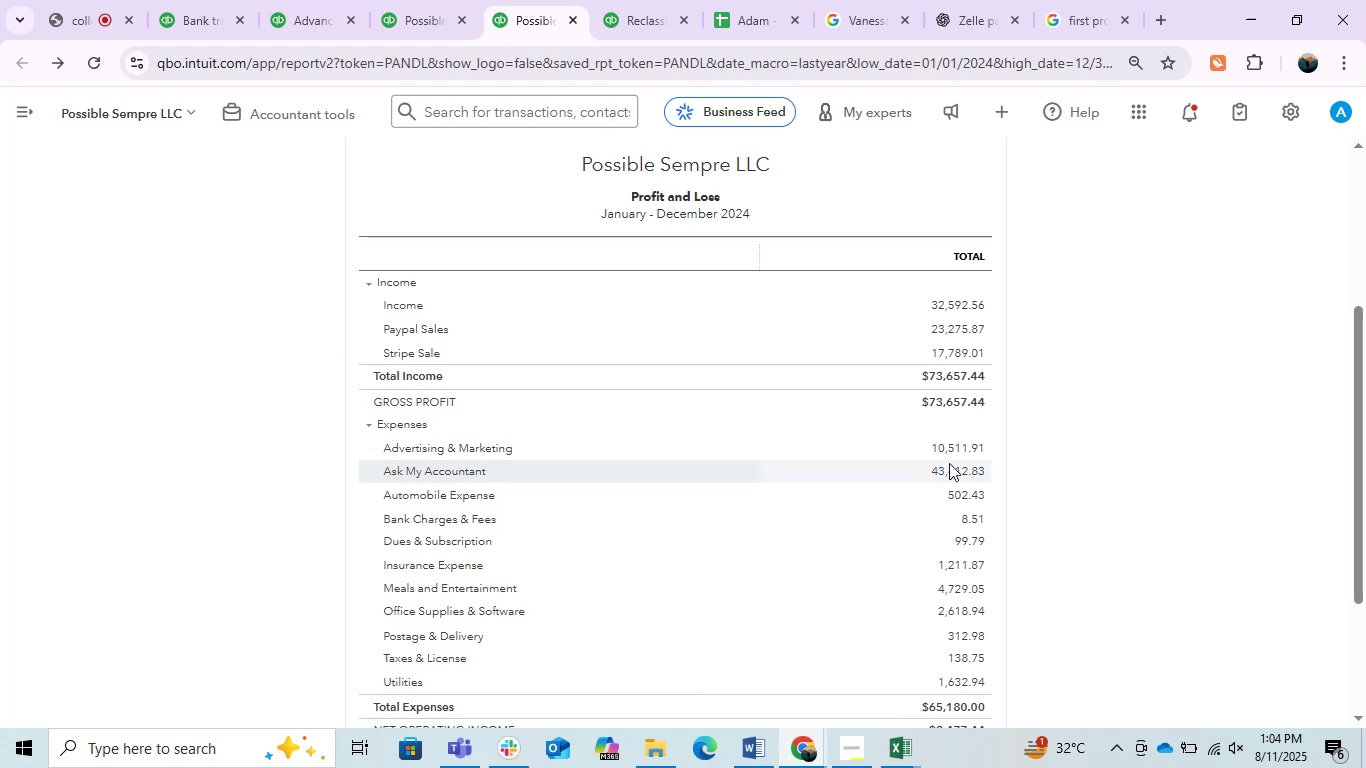 
wait(17.79)
 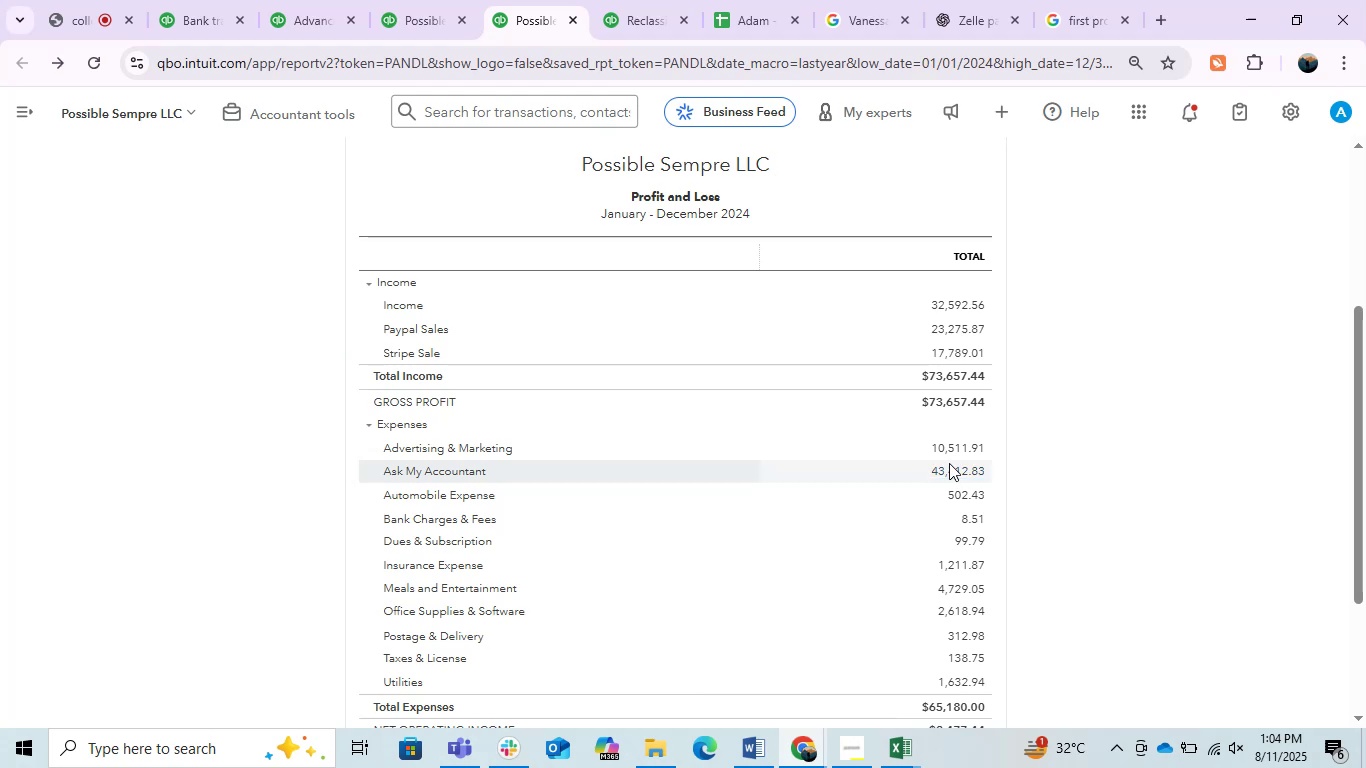 
left_click([432, 0])
 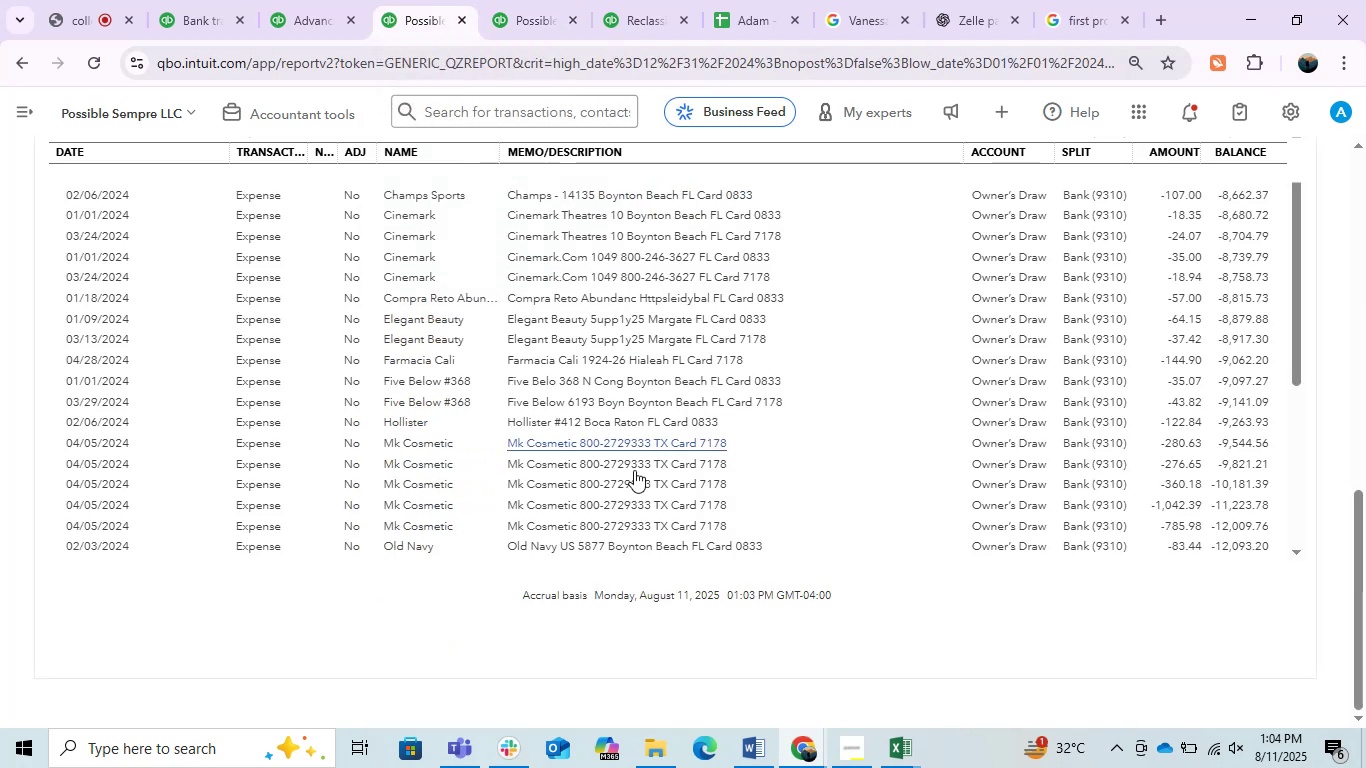 
scroll: coordinate [646, 506], scroll_direction: up, amount: 4.0
 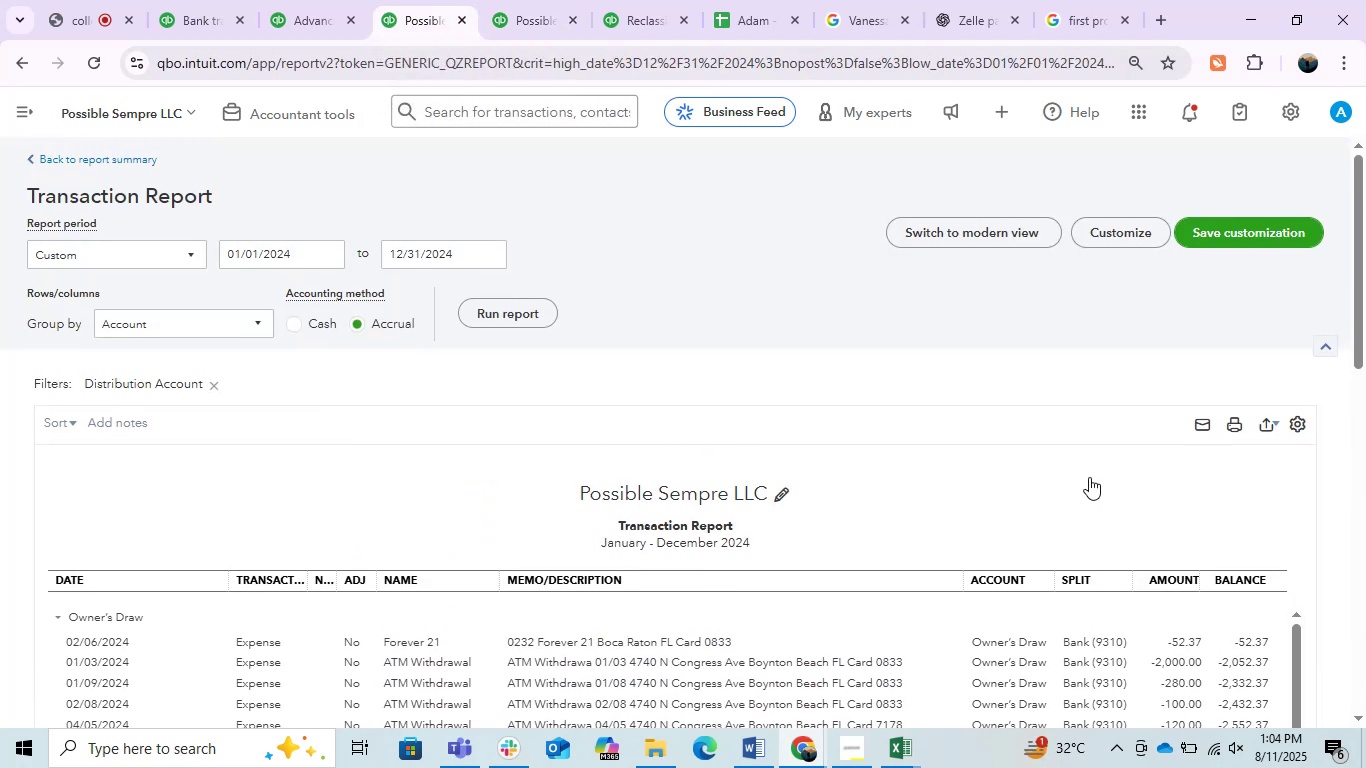 
scroll: coordinate [1210, 459], scroll_direction: down, amount: 3.0
 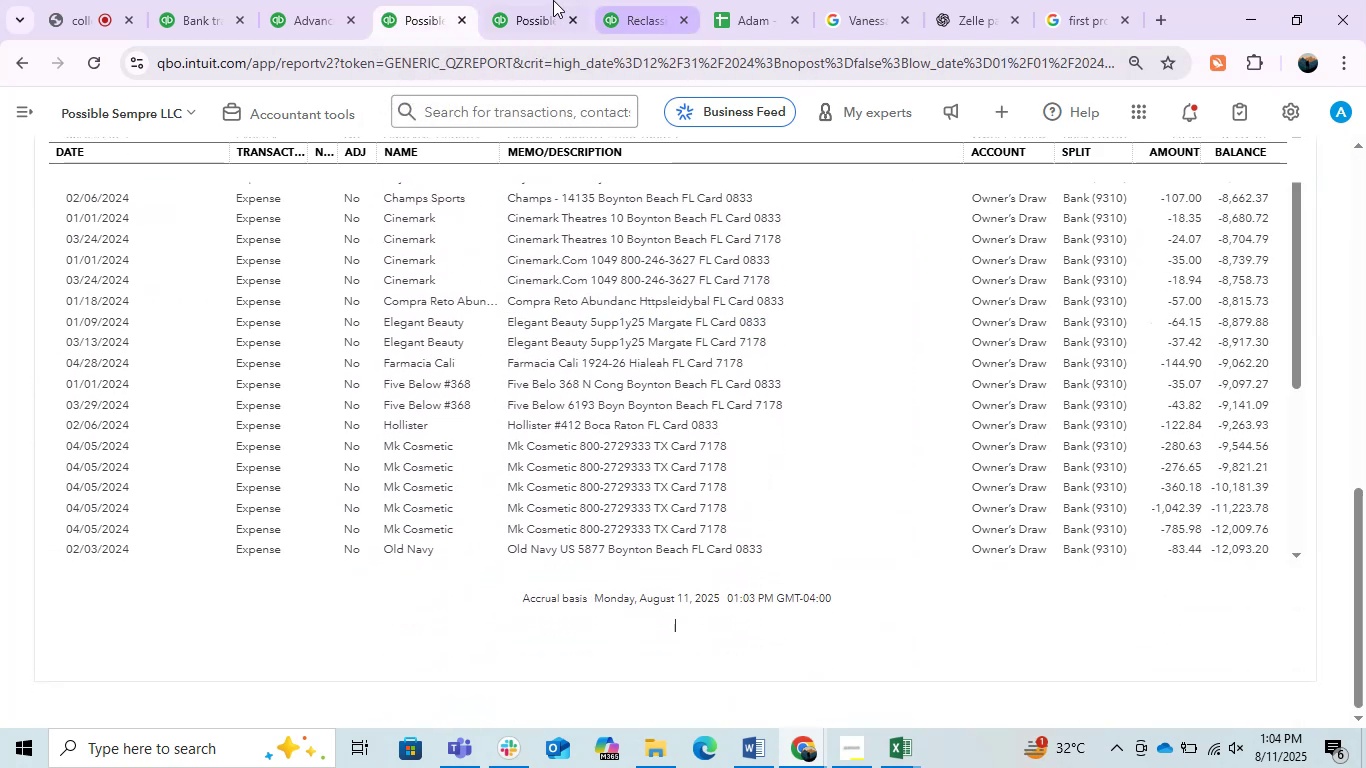 
left_click([553, 0])
 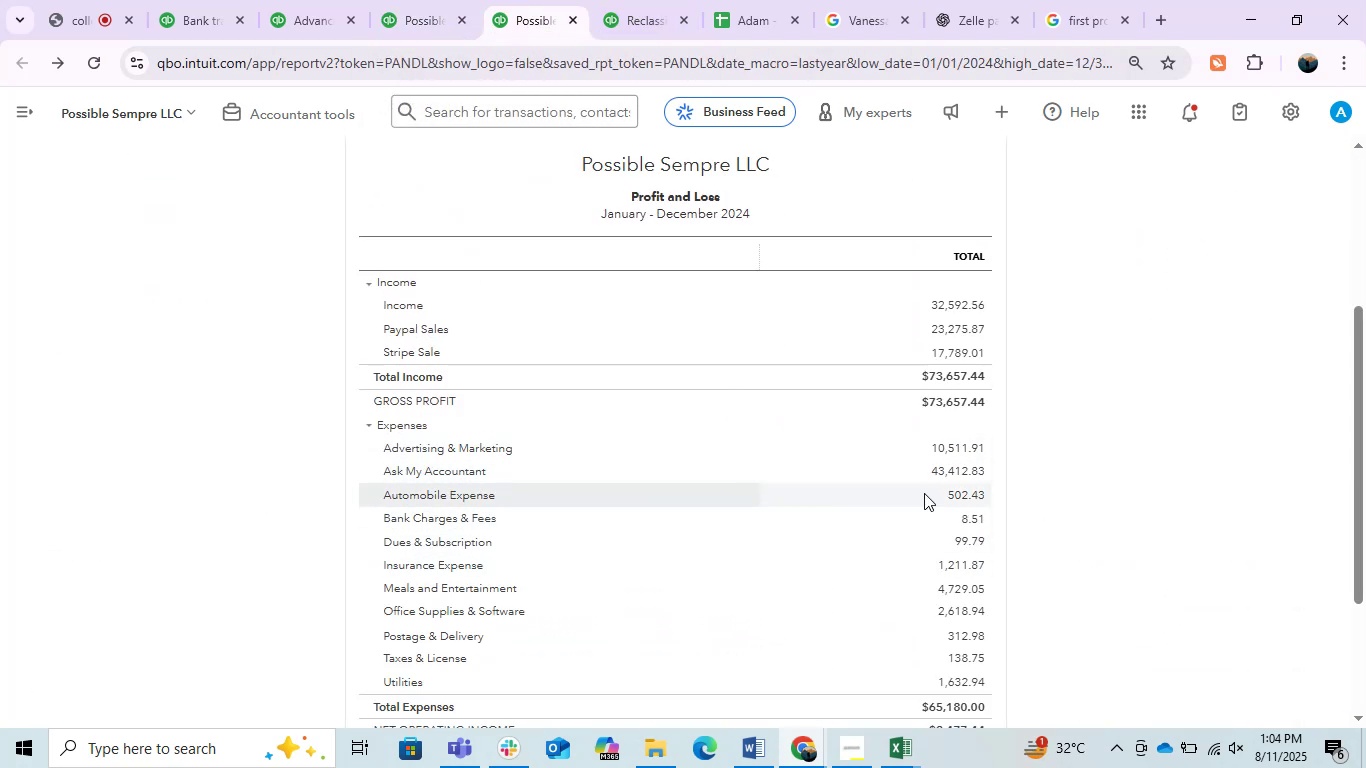 
left_click([947, 471])
 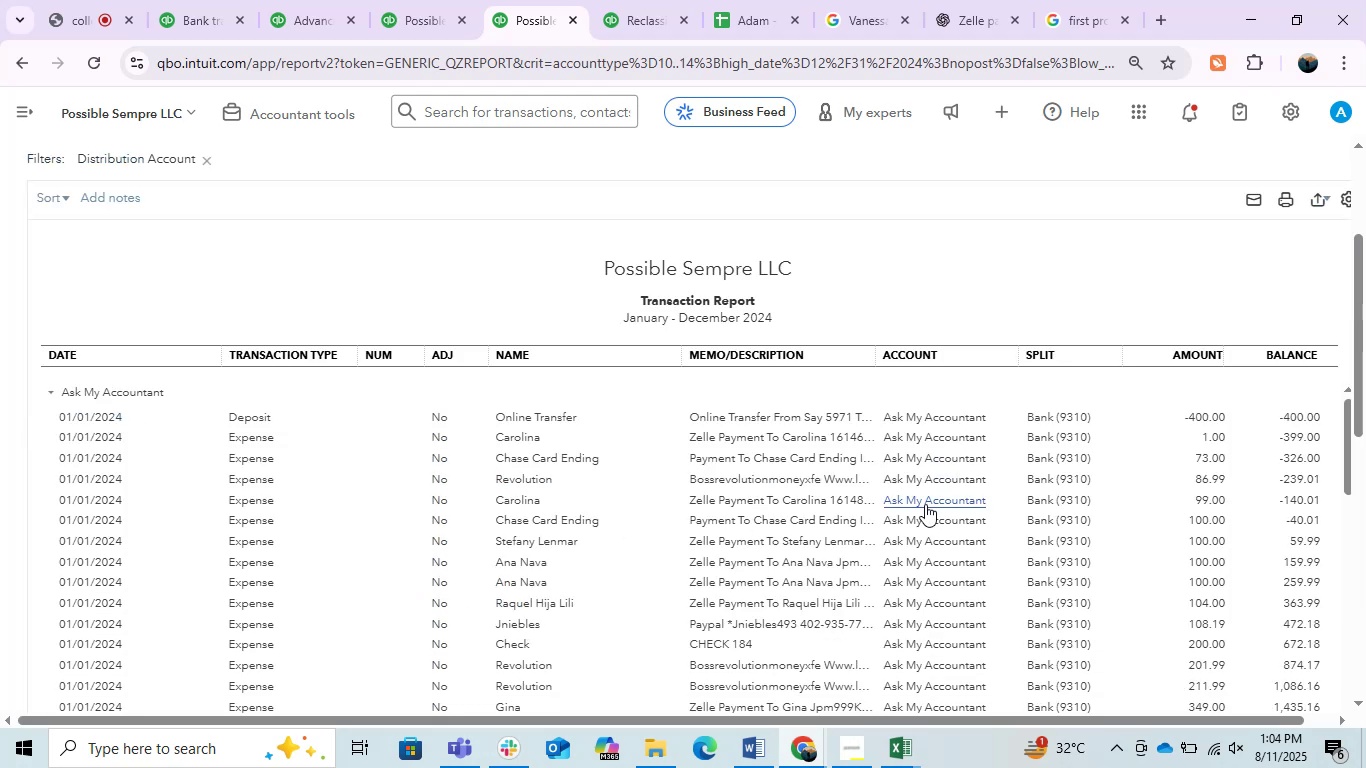 
wait(6.91)
 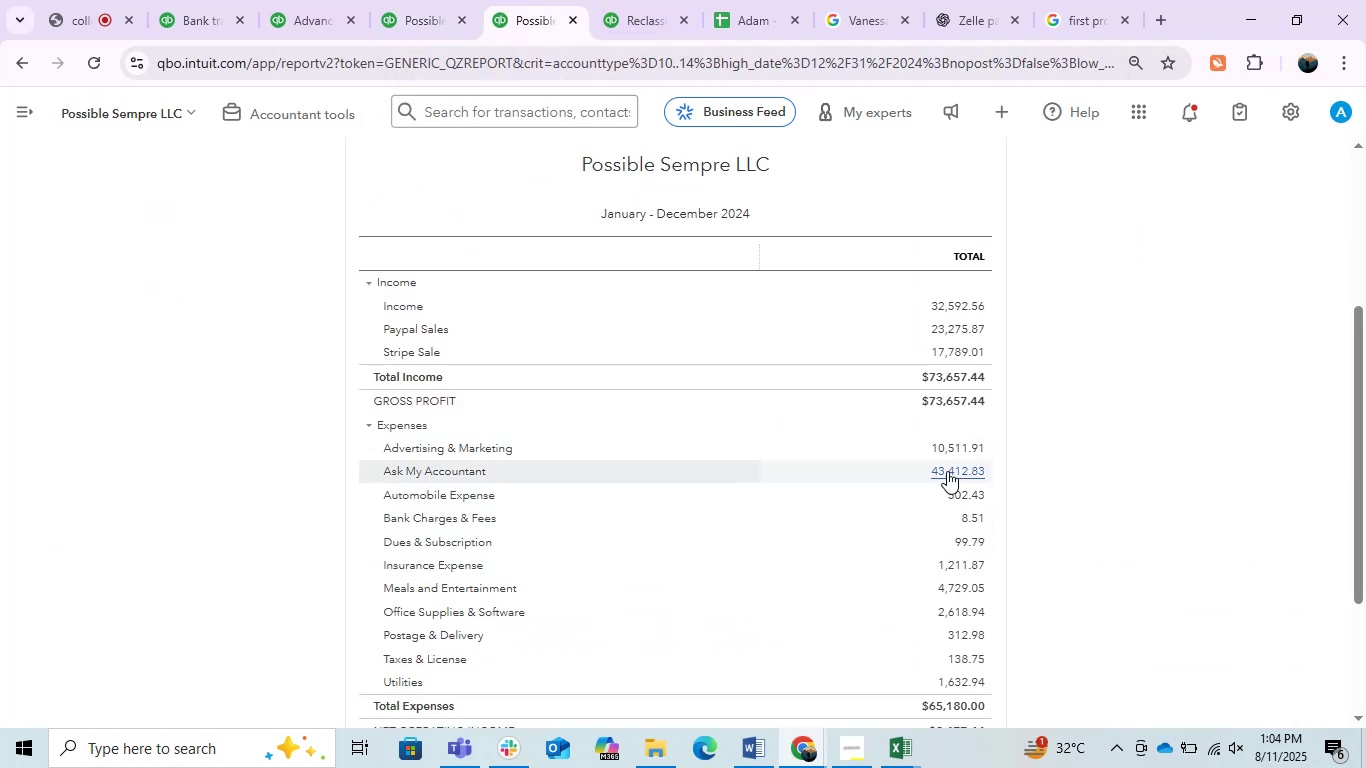 
scroll: coordinate [836, 576], scroll_direction: down, amount: 1.0
 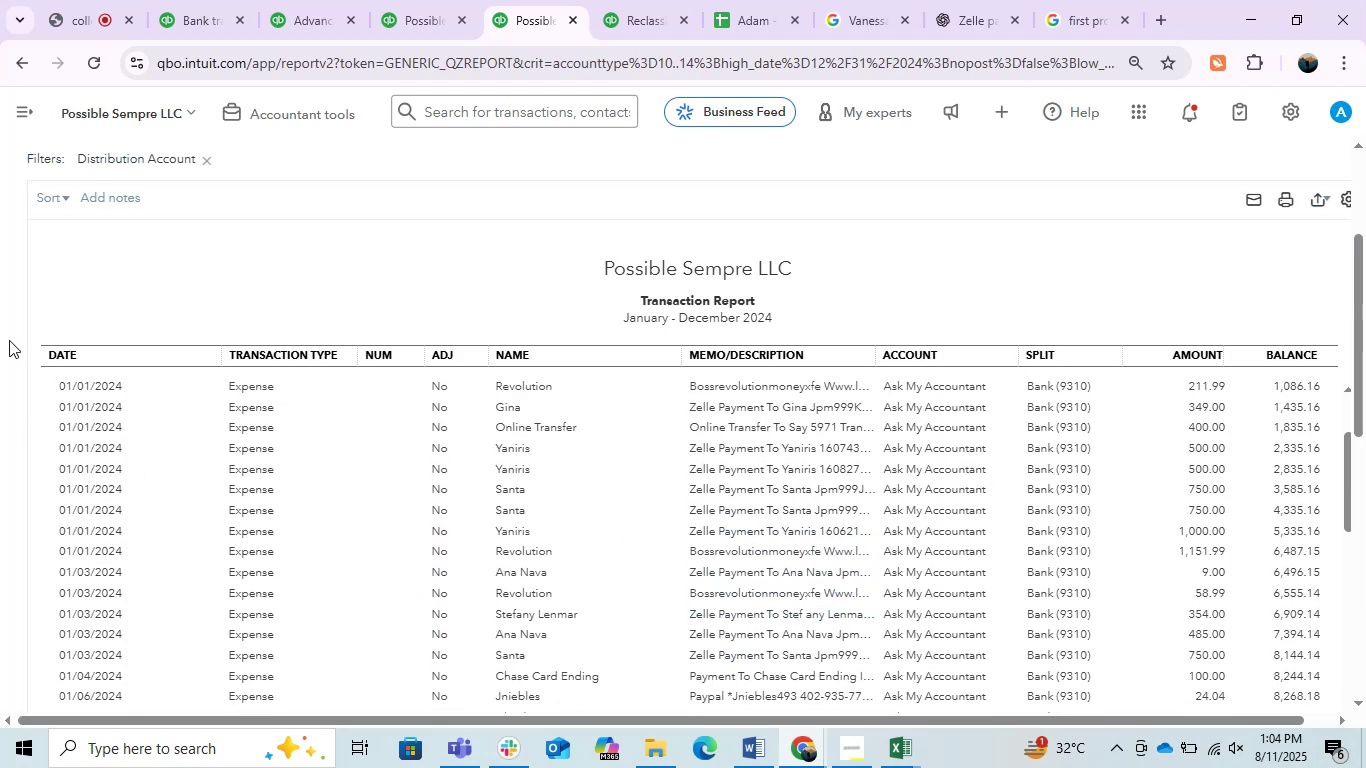 
left_click_drag(start_coordinate=[52, 204], to_coordinate=[48, 195])
 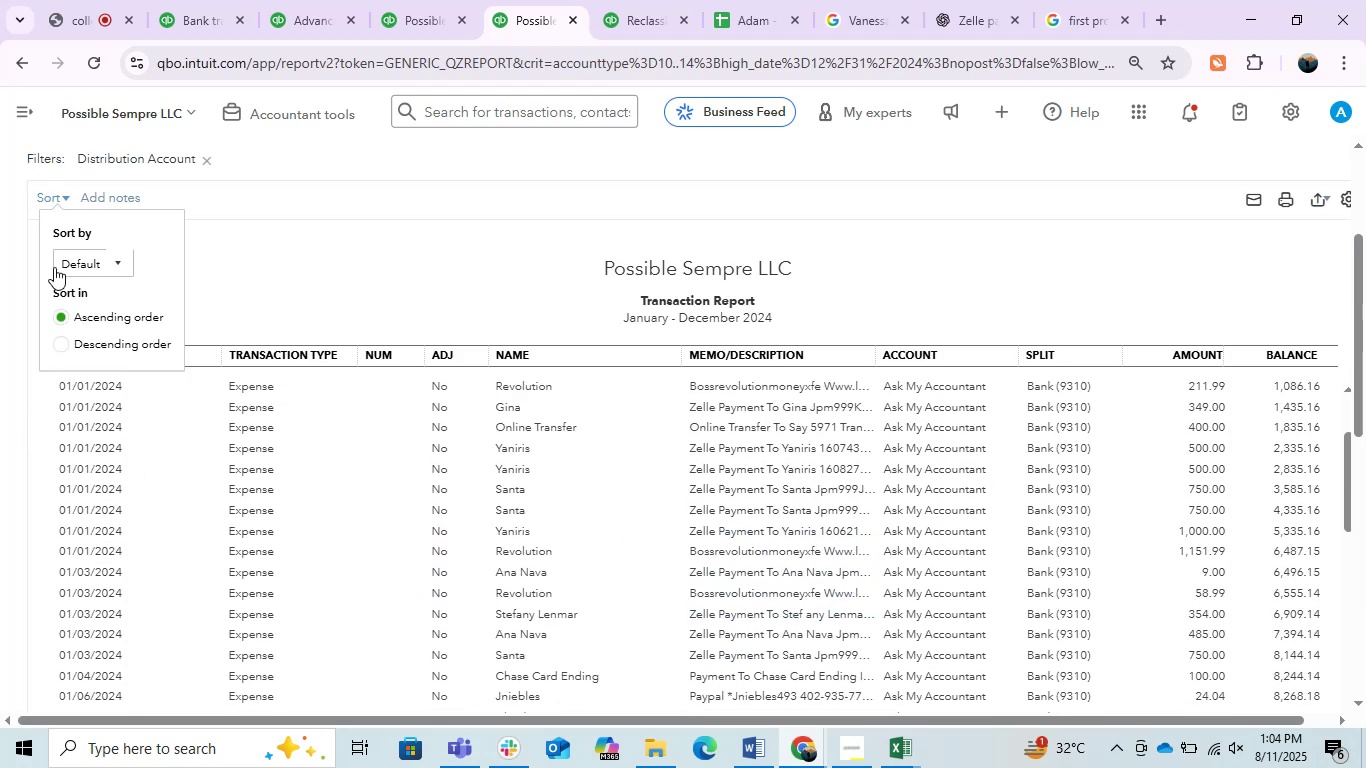 
left_click([83, 266])
 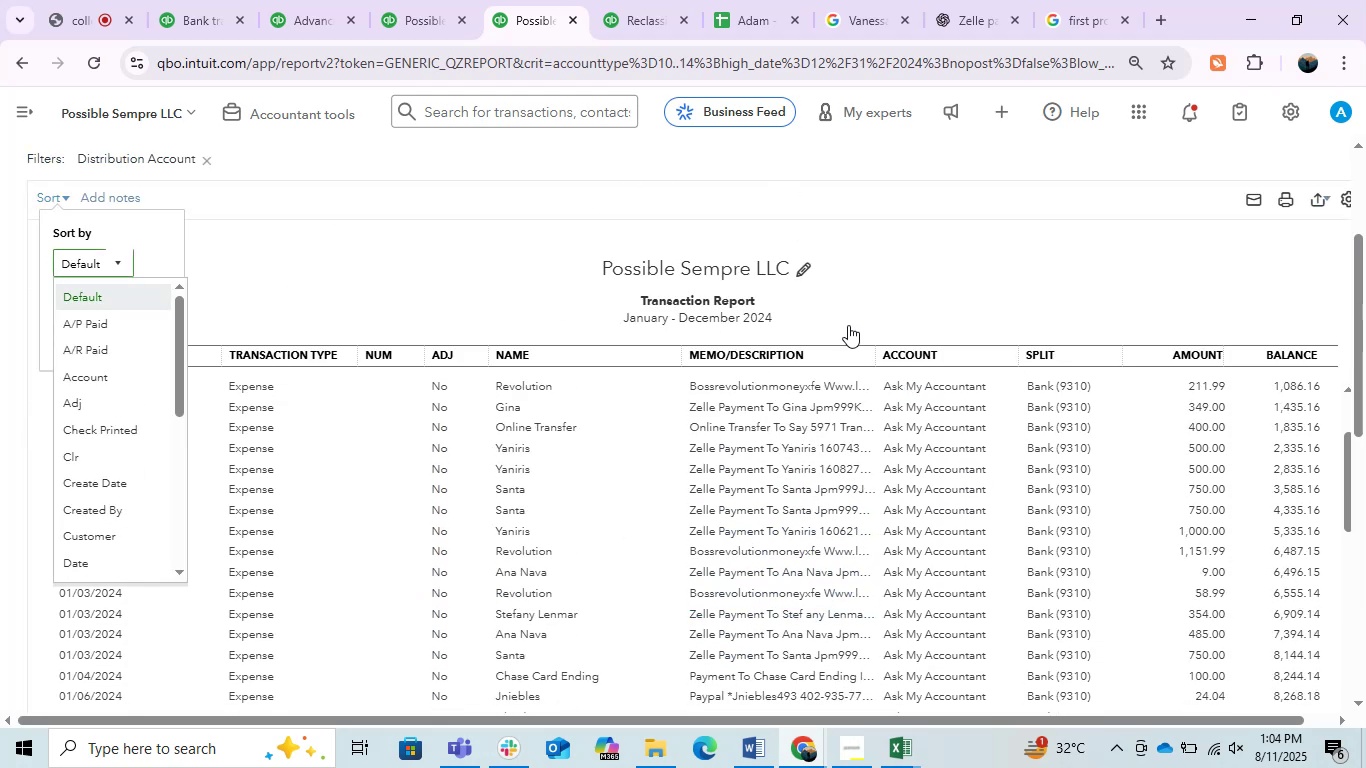 
left_click_drag(start_coordinate=[873, 351], to_coordinate=[1230, 385])
 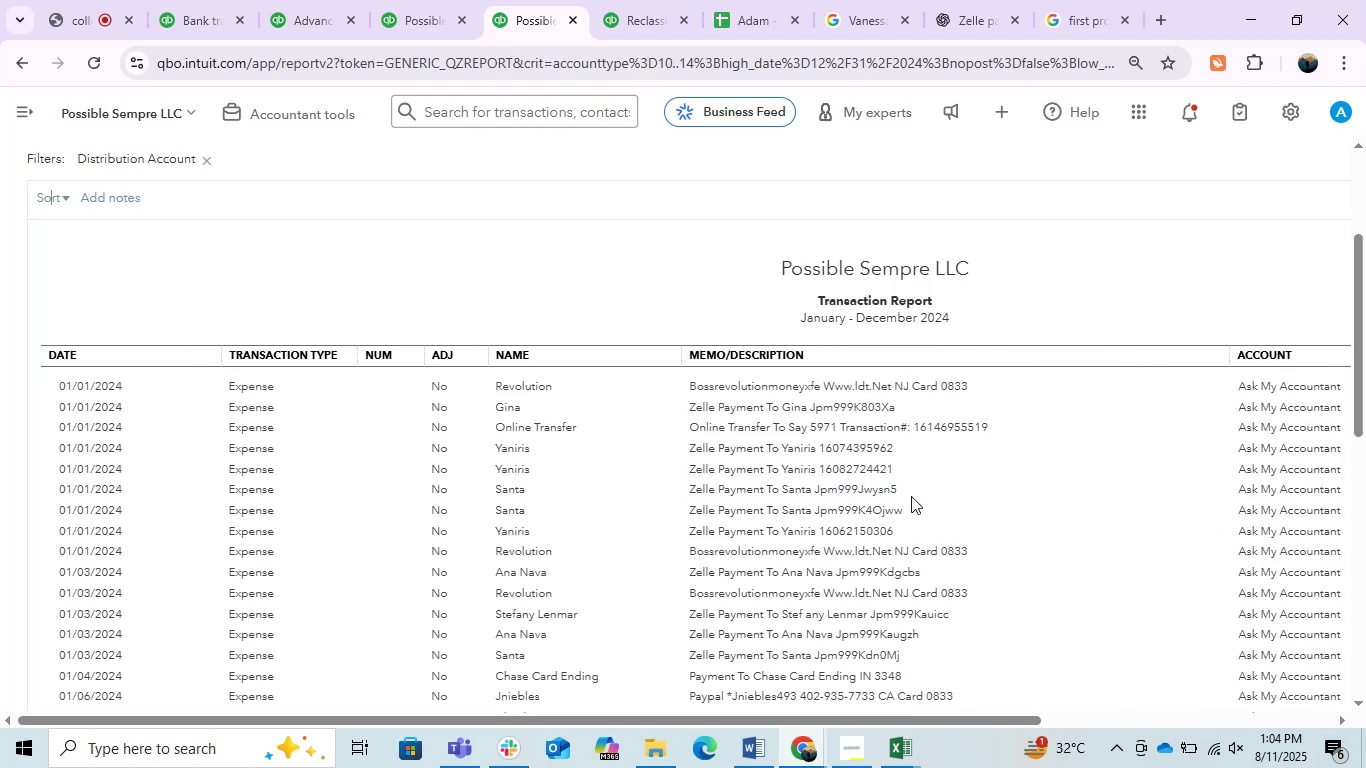 
scroll: coordinate [937, 547], scroll_direction: up, amount: 2.0
 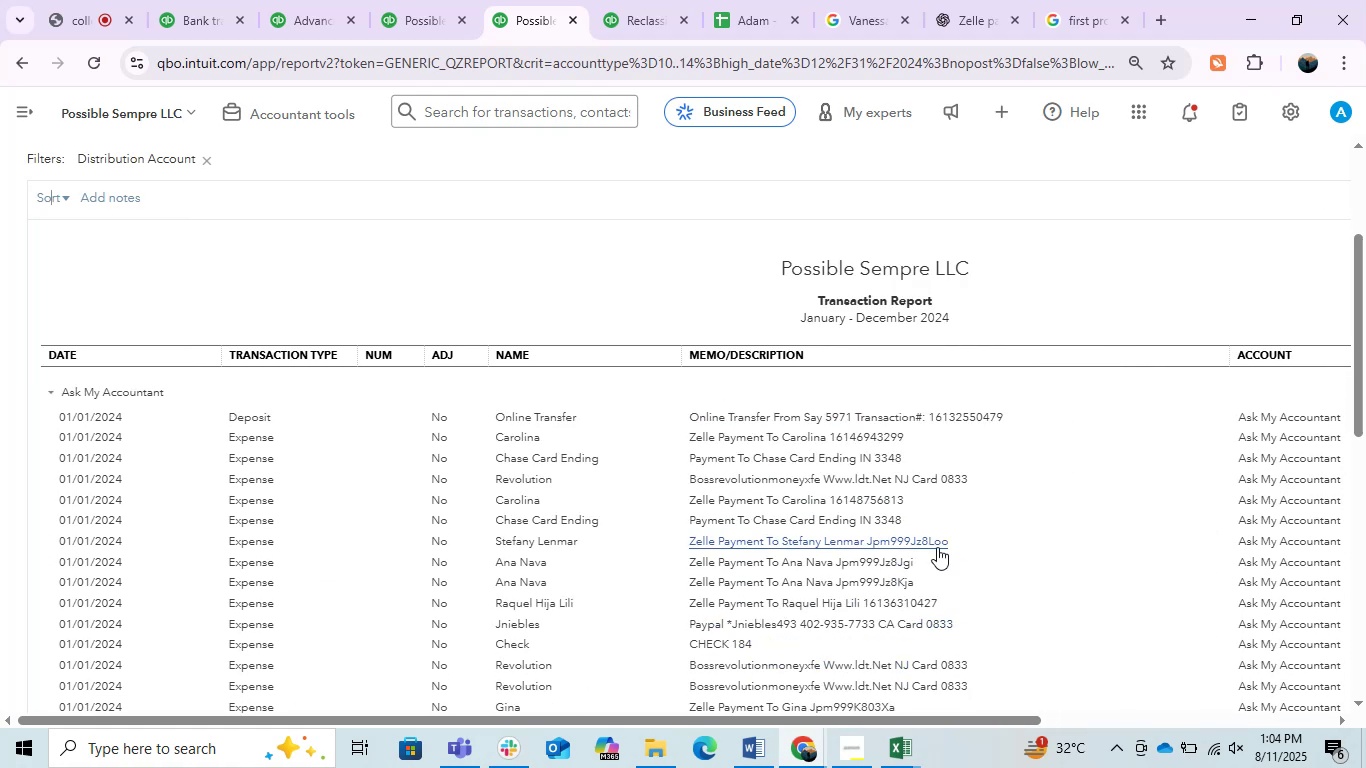 
scroll: coordinate [827, 459], scroll_direction: down, amount: 27.0
 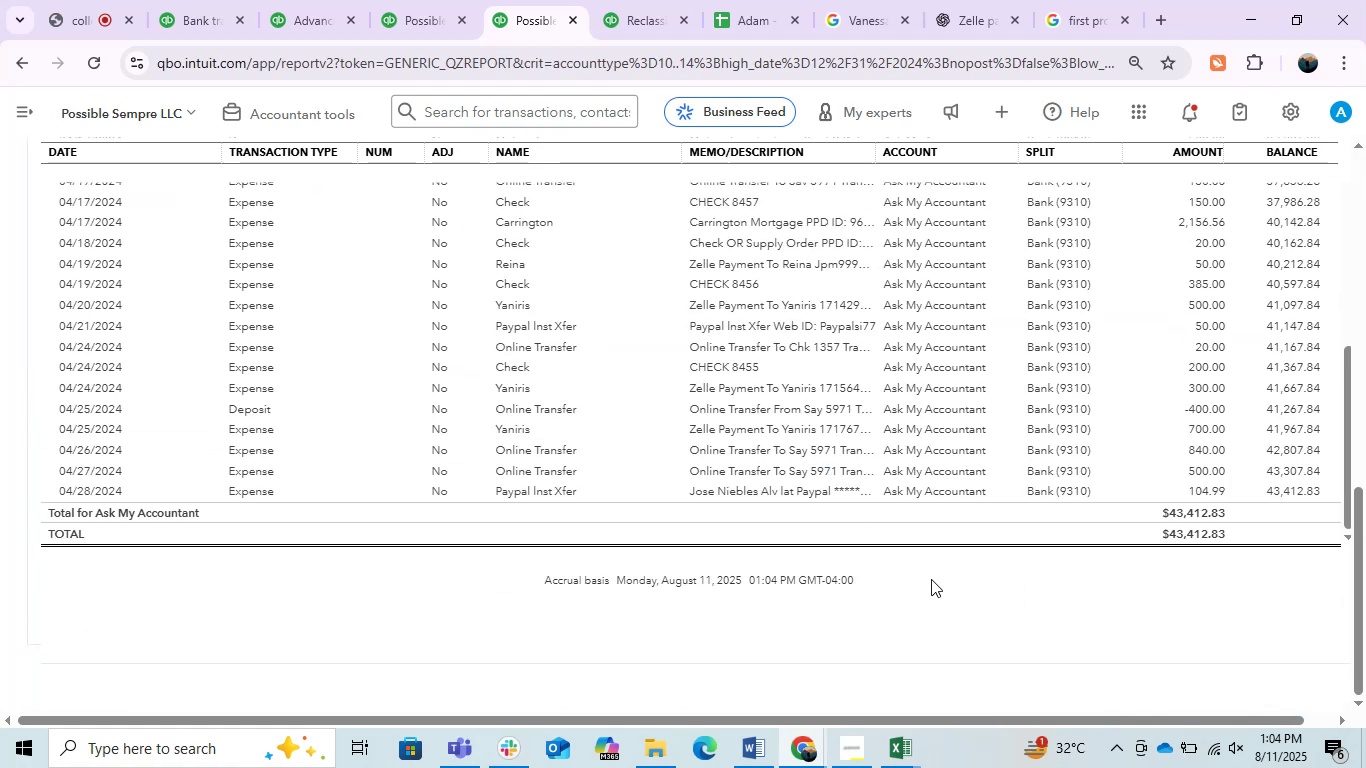 
scroll: coordinate [939, 590], scroll_direction: up, amount: 1.0
 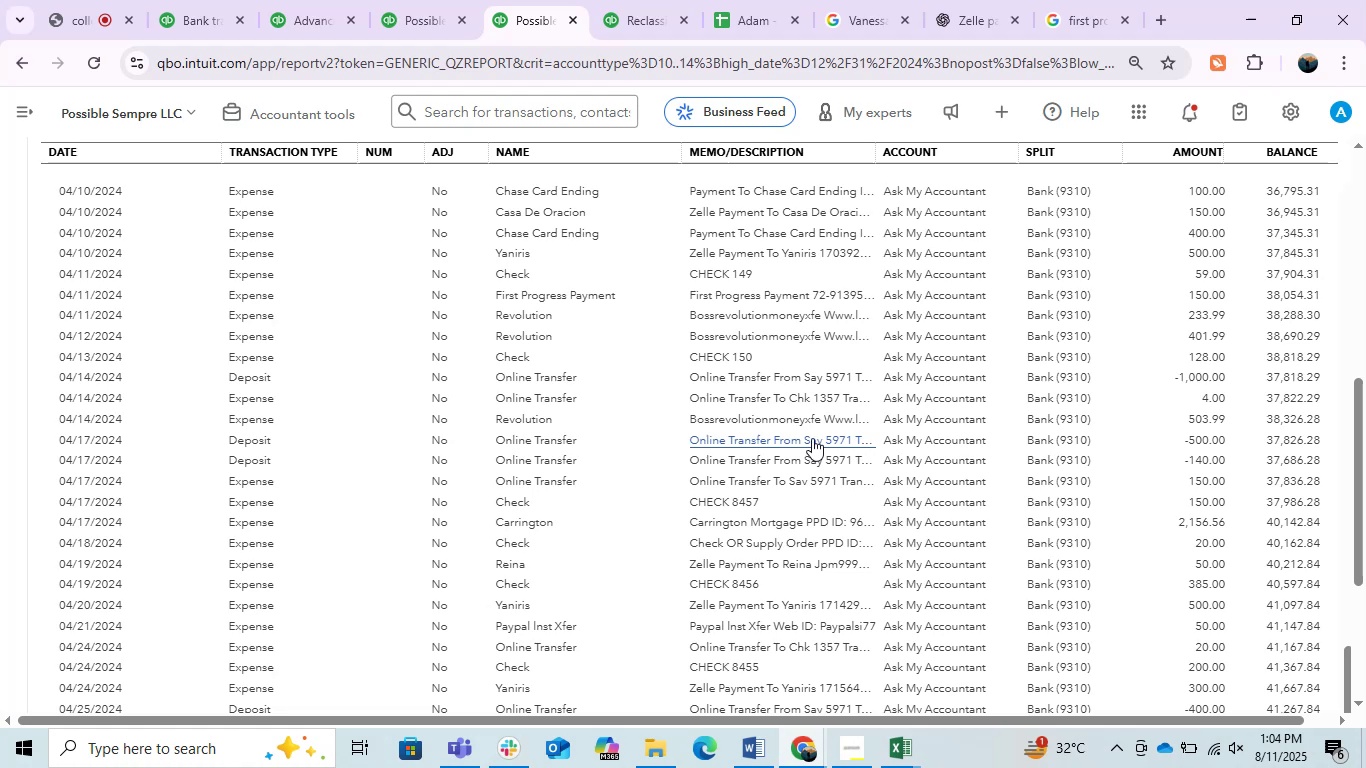 
wait(5.49)
 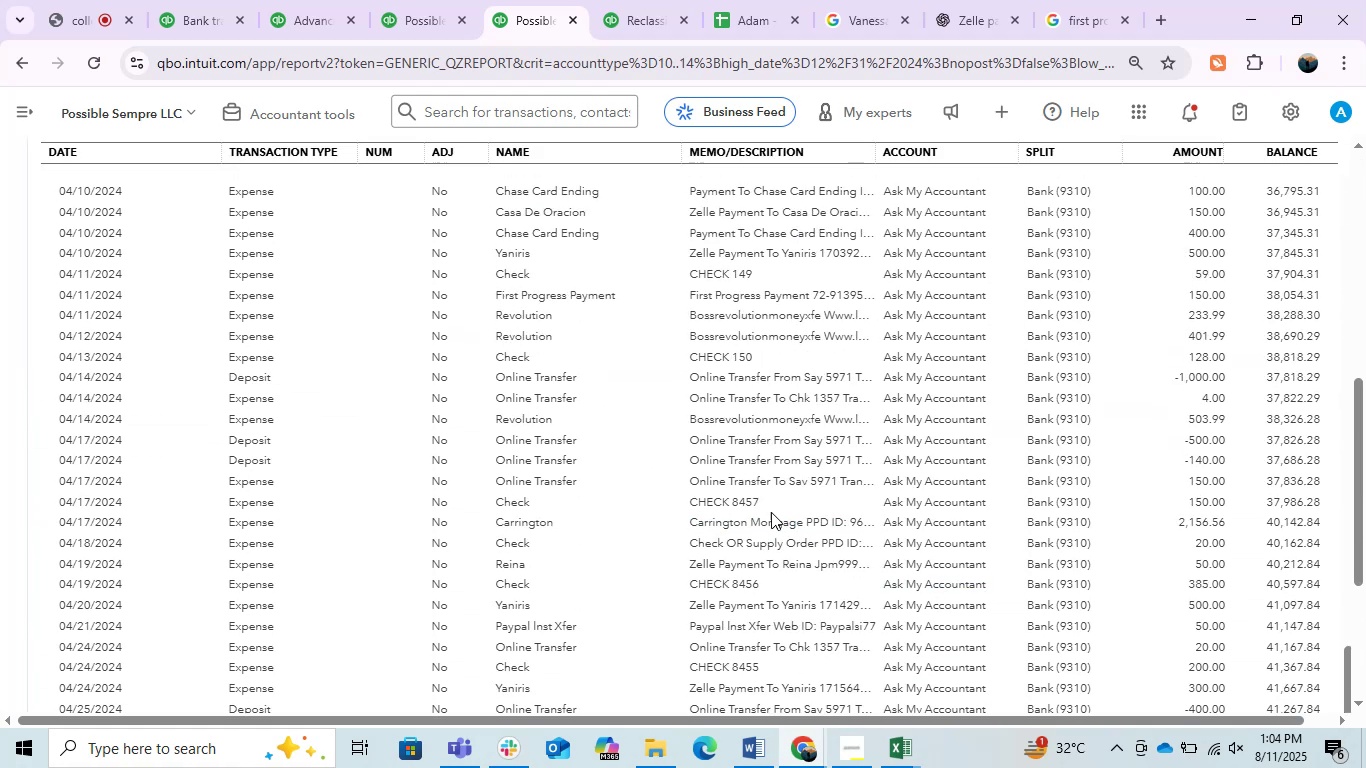 
scroll: coordinate [810, 478], scroll_direction: up, amount: 1.0
 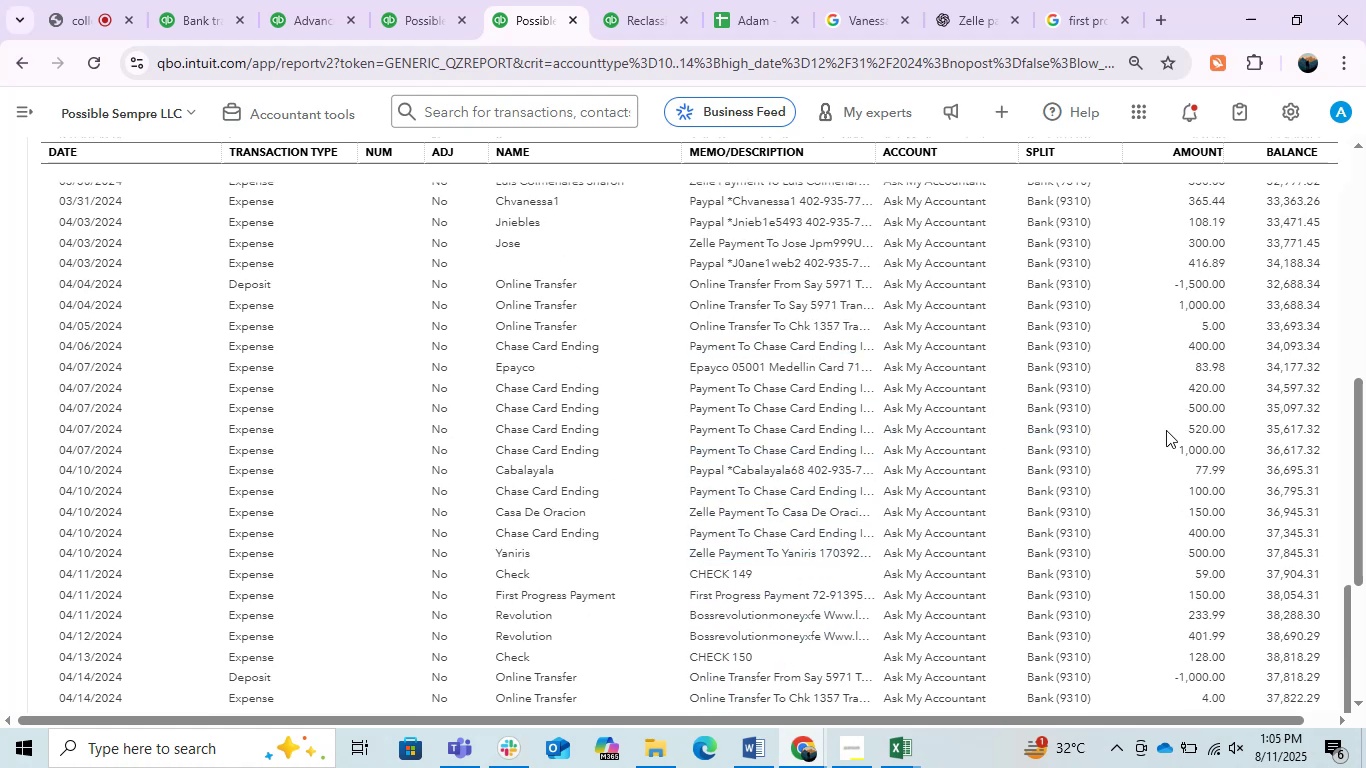 
wait(8.82)
 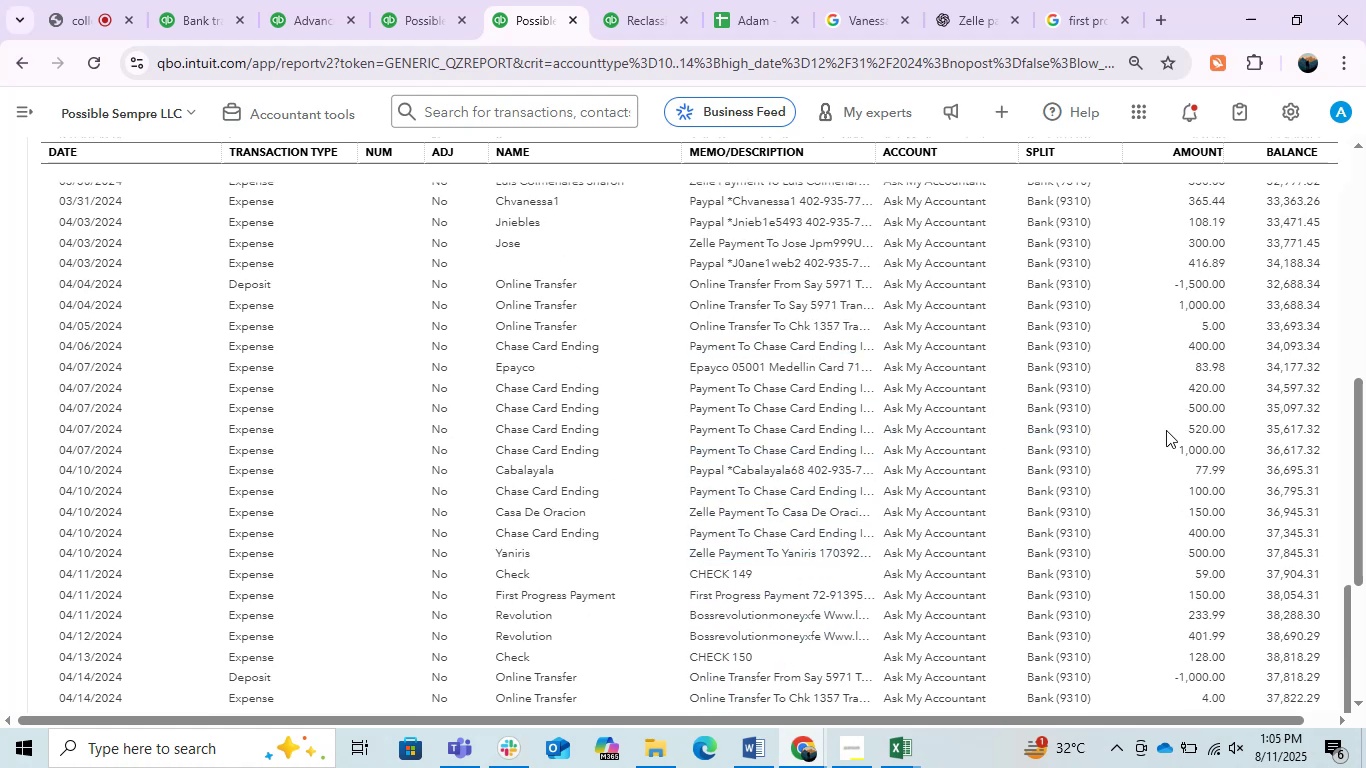 
scroll: coordinate [828, 542], scroll_direction: down, amount: 1.0
 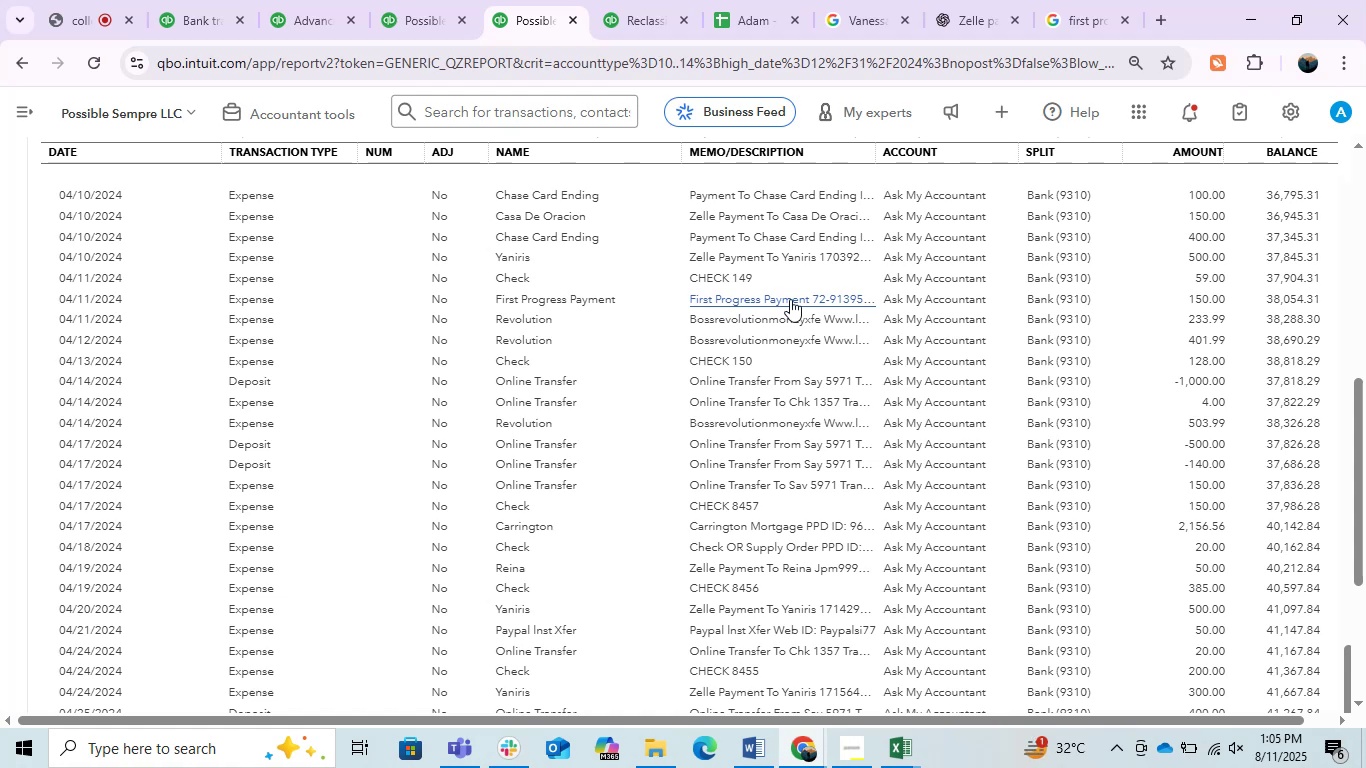 
wait(33.73)
 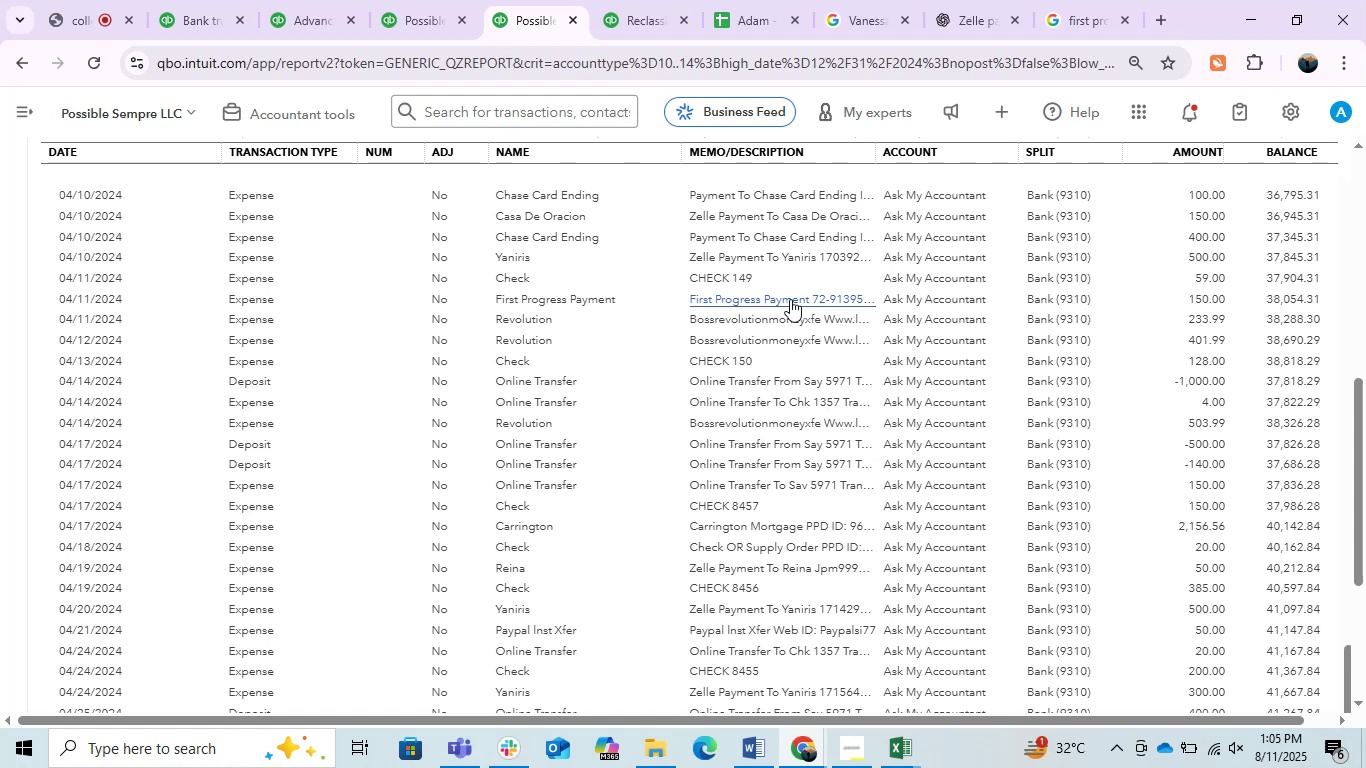 
left_click([630, 0])
 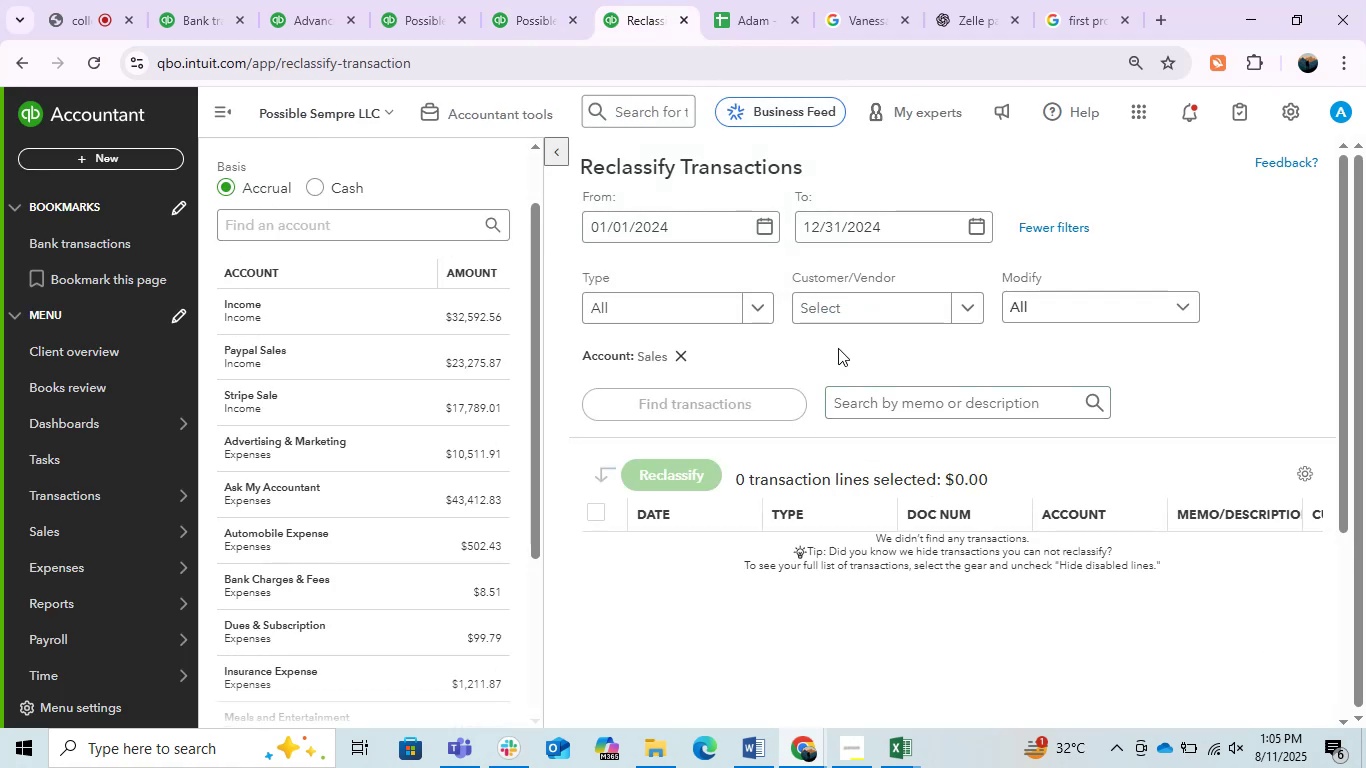 
left_click([838, 360])
 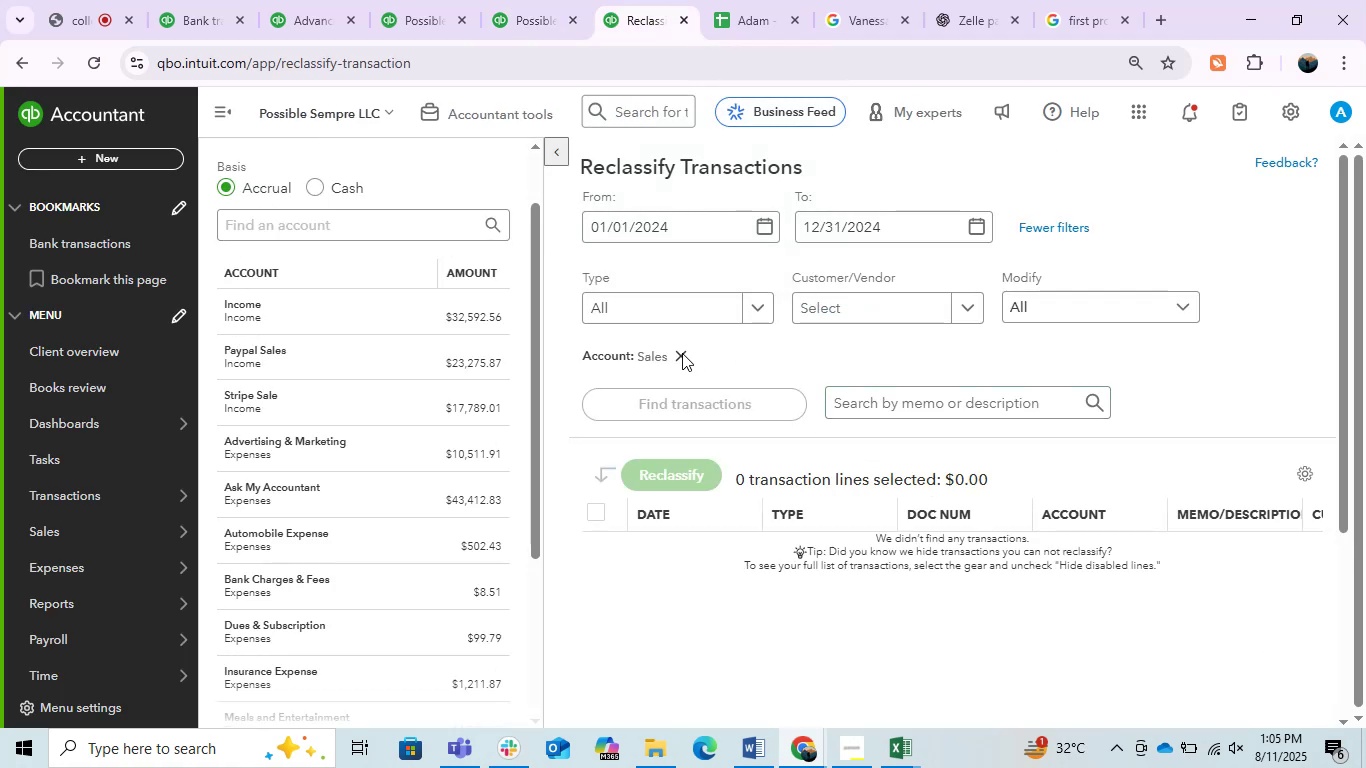 
left_click([680, 357])
 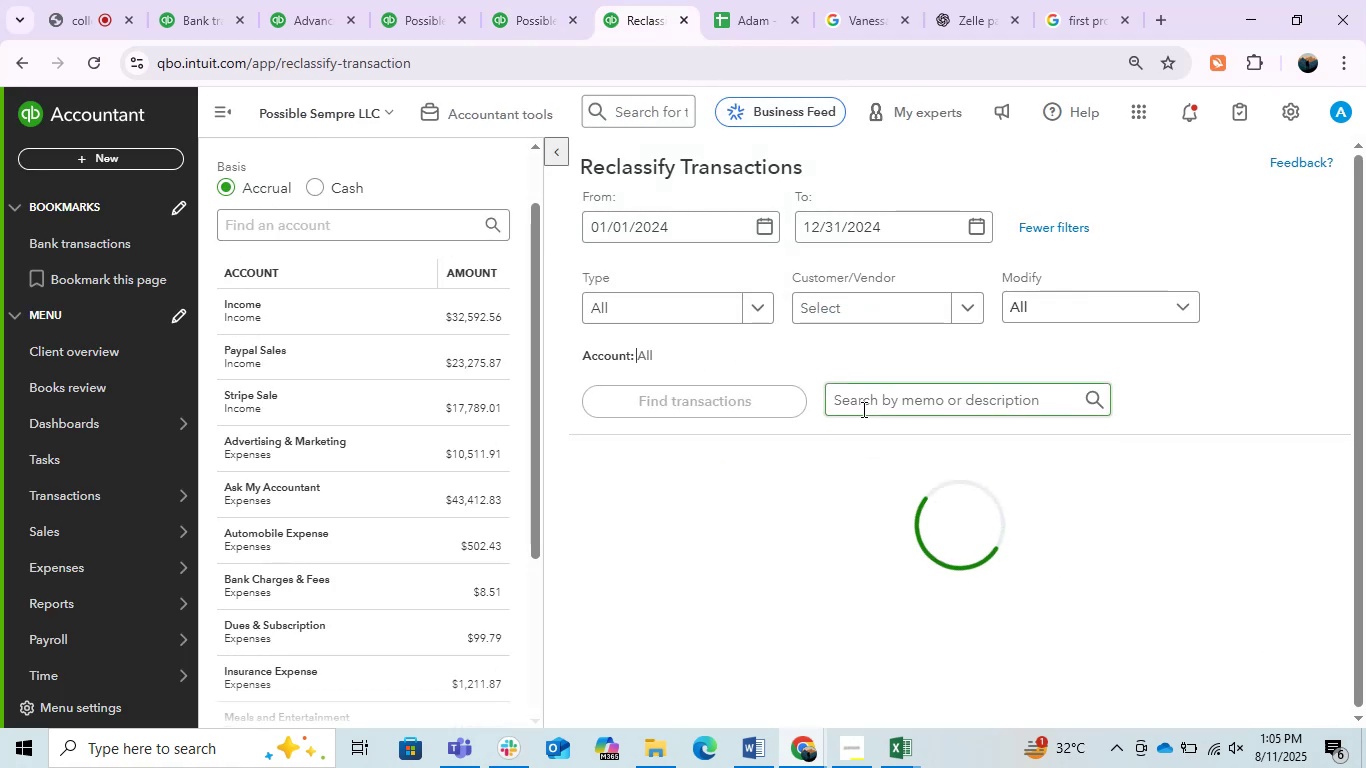 
double_click([862, 409])
 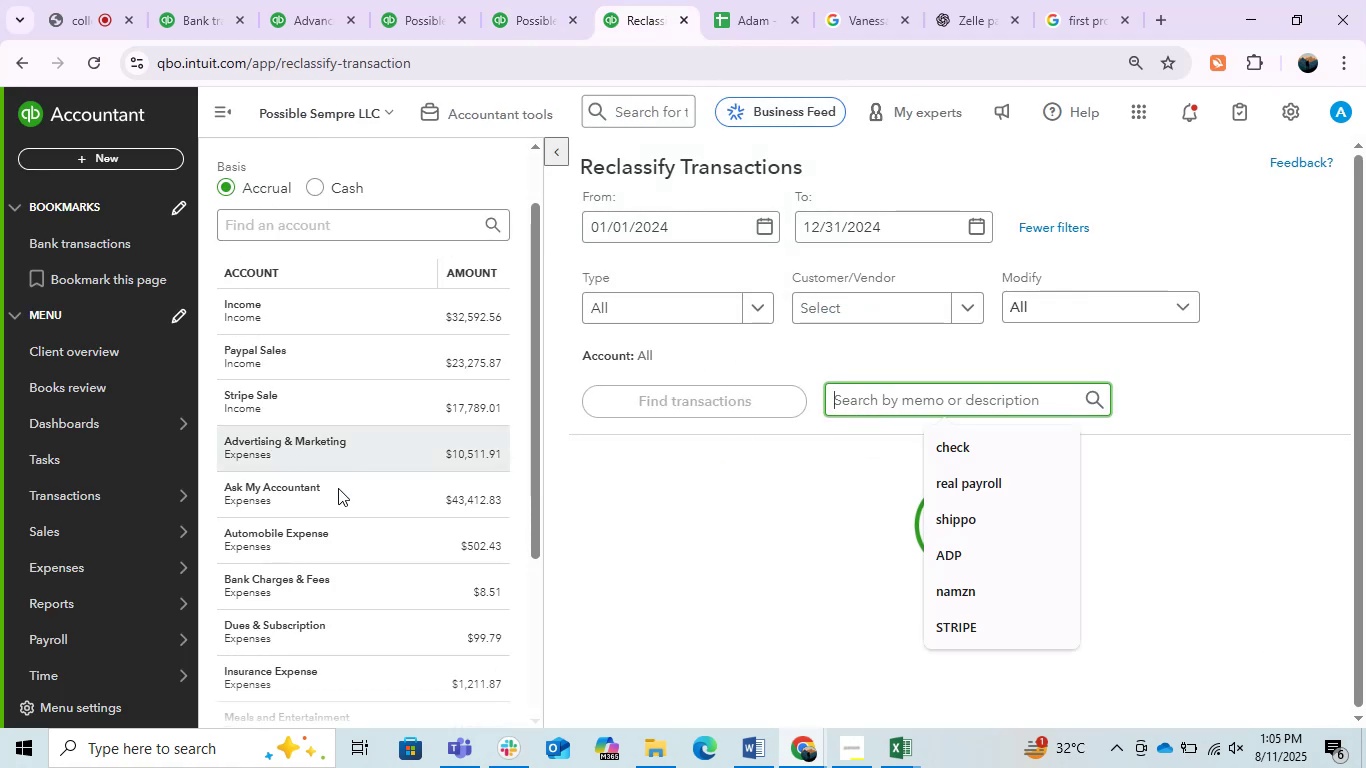 
left_click([342, 492])
 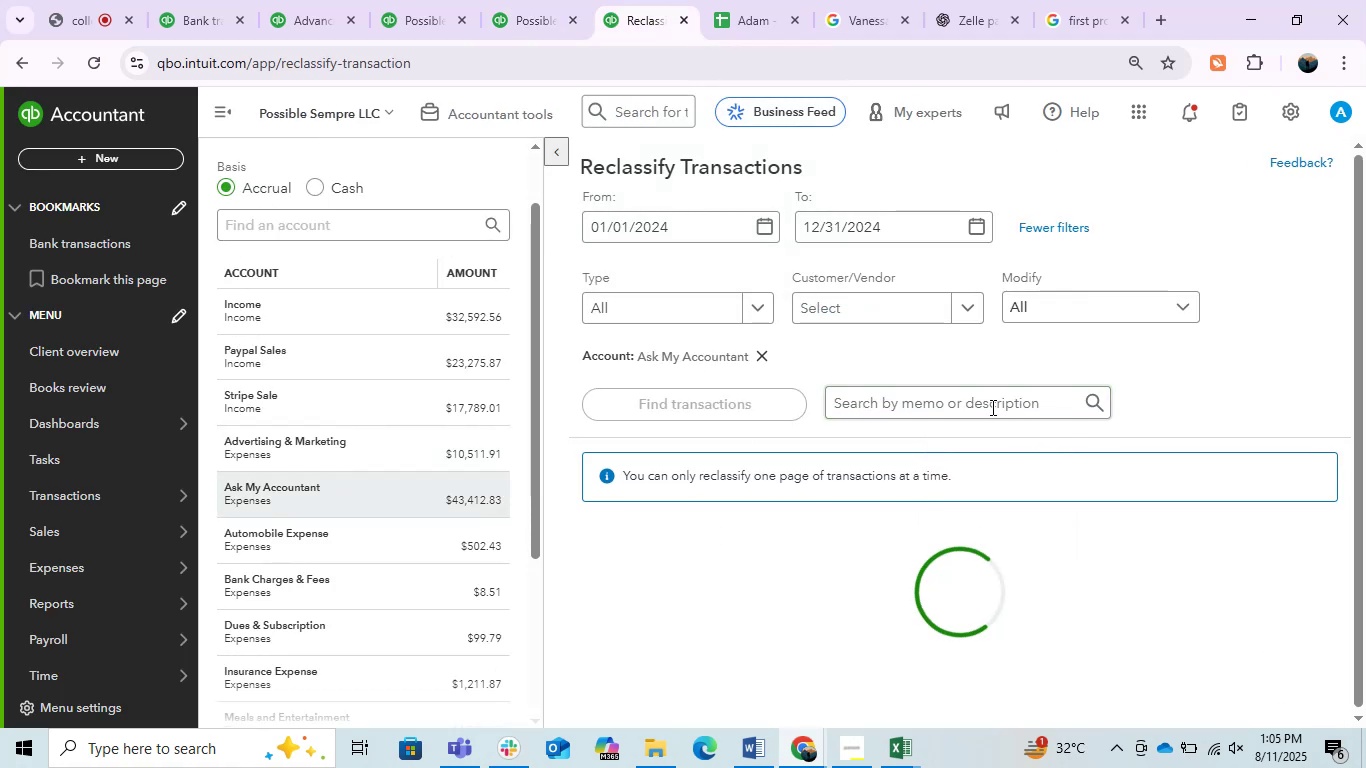 
left_click([990, 407])
 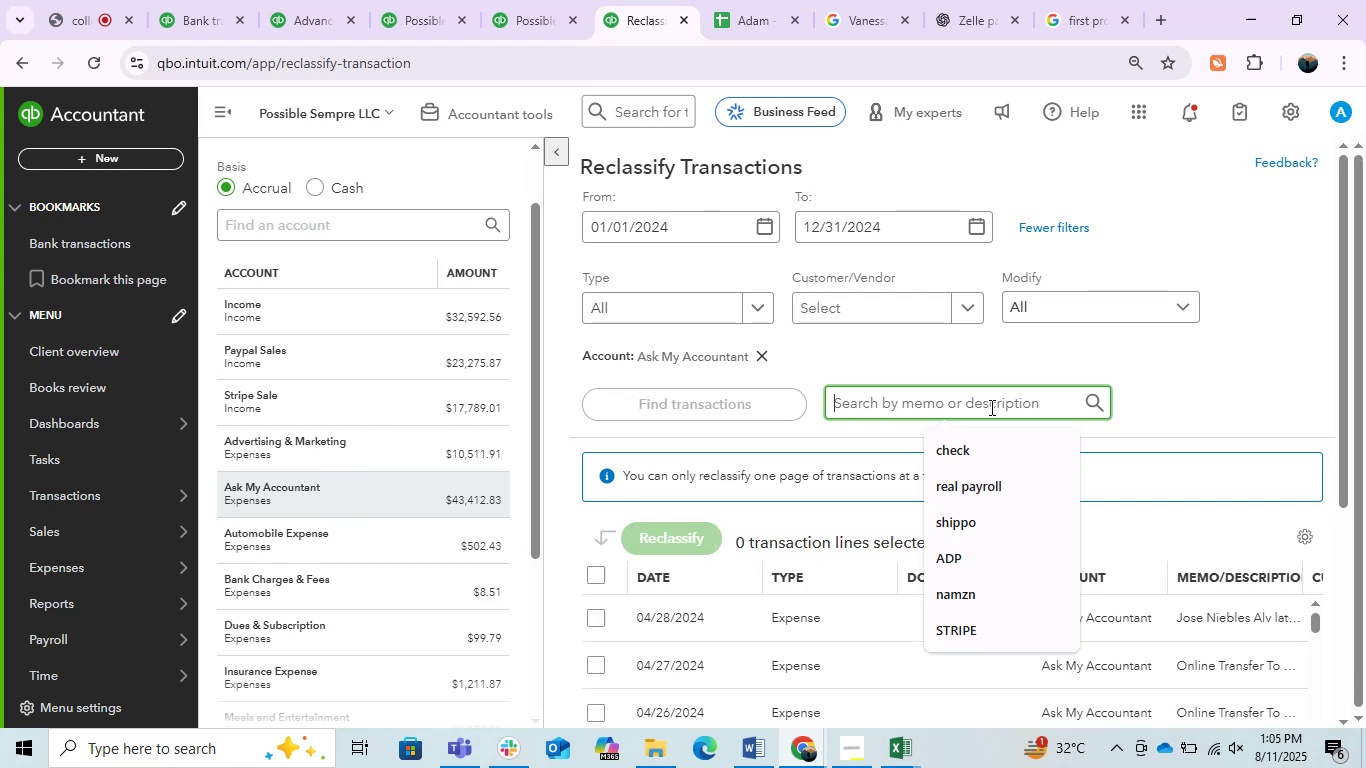 
type(online tra)
 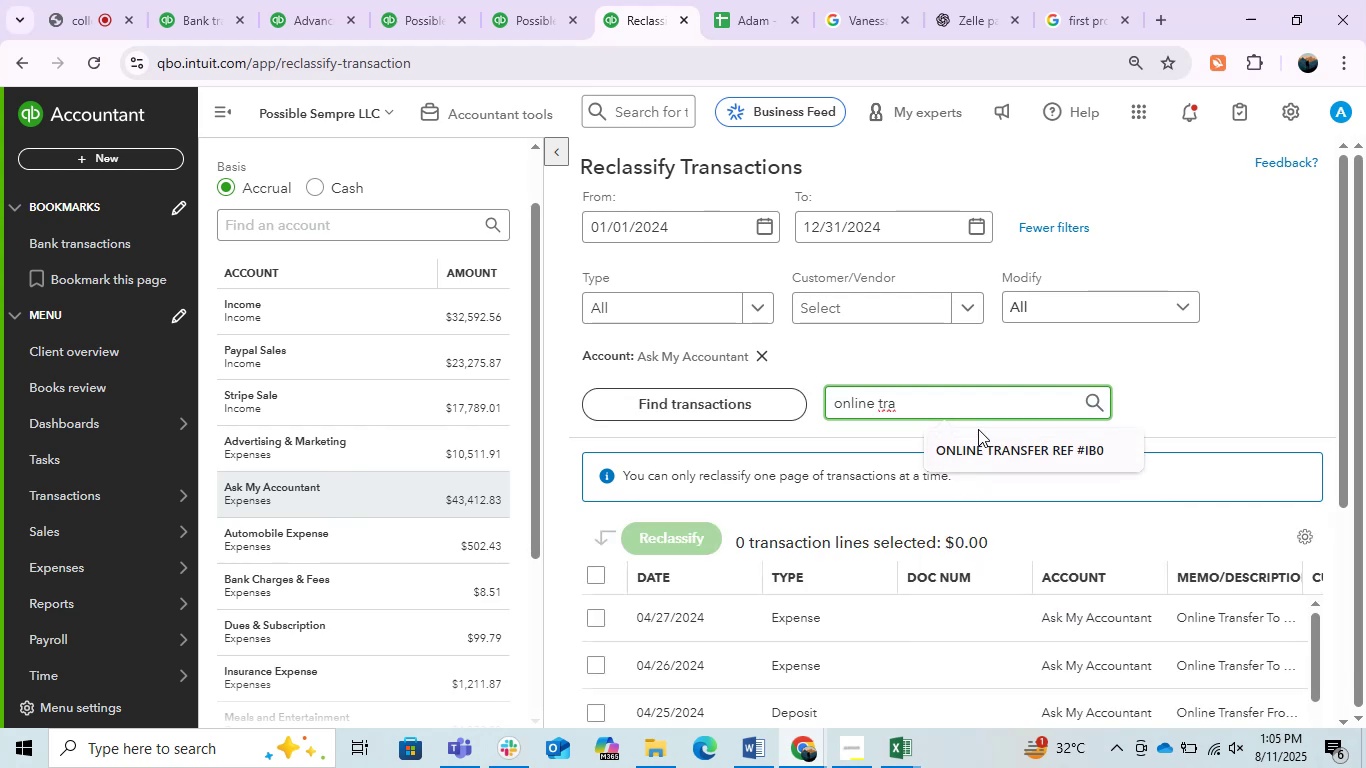 
left_click([970, 413])
 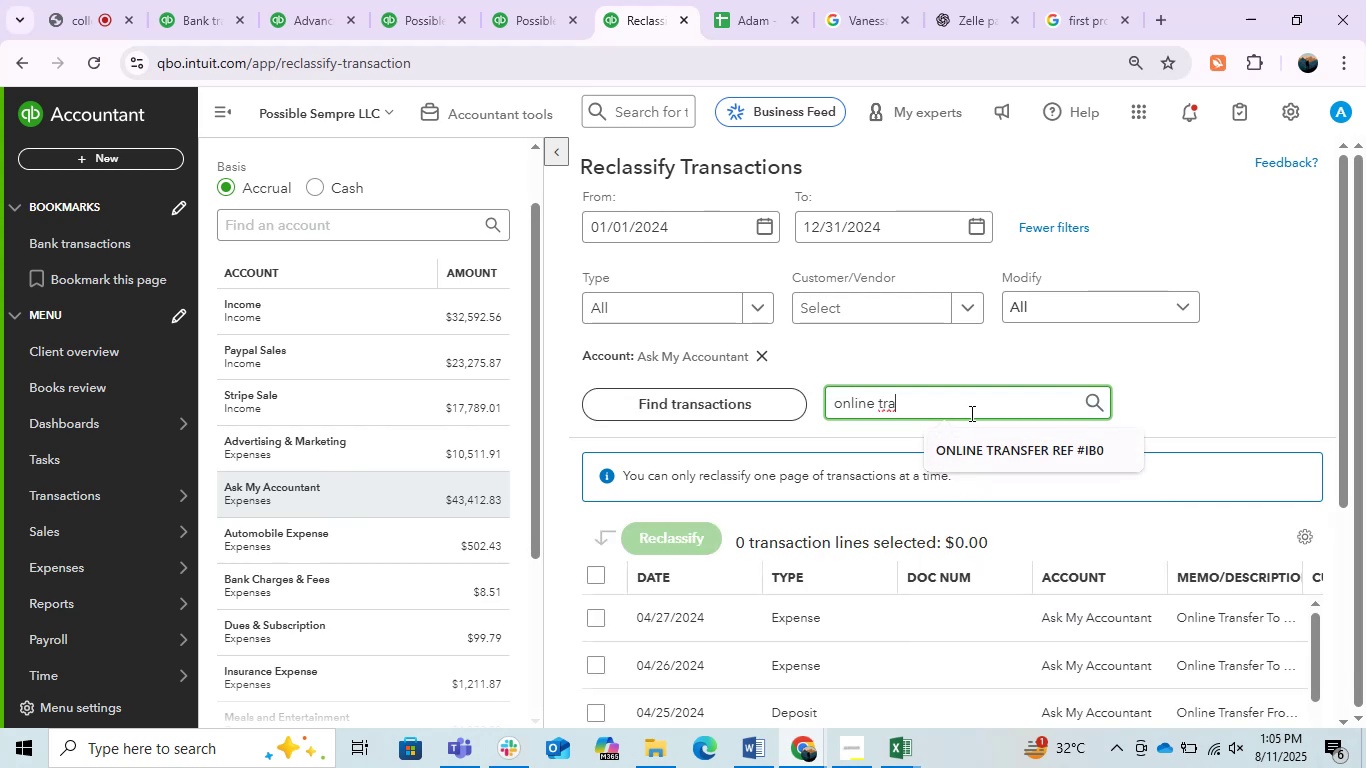 
key(Enter)
 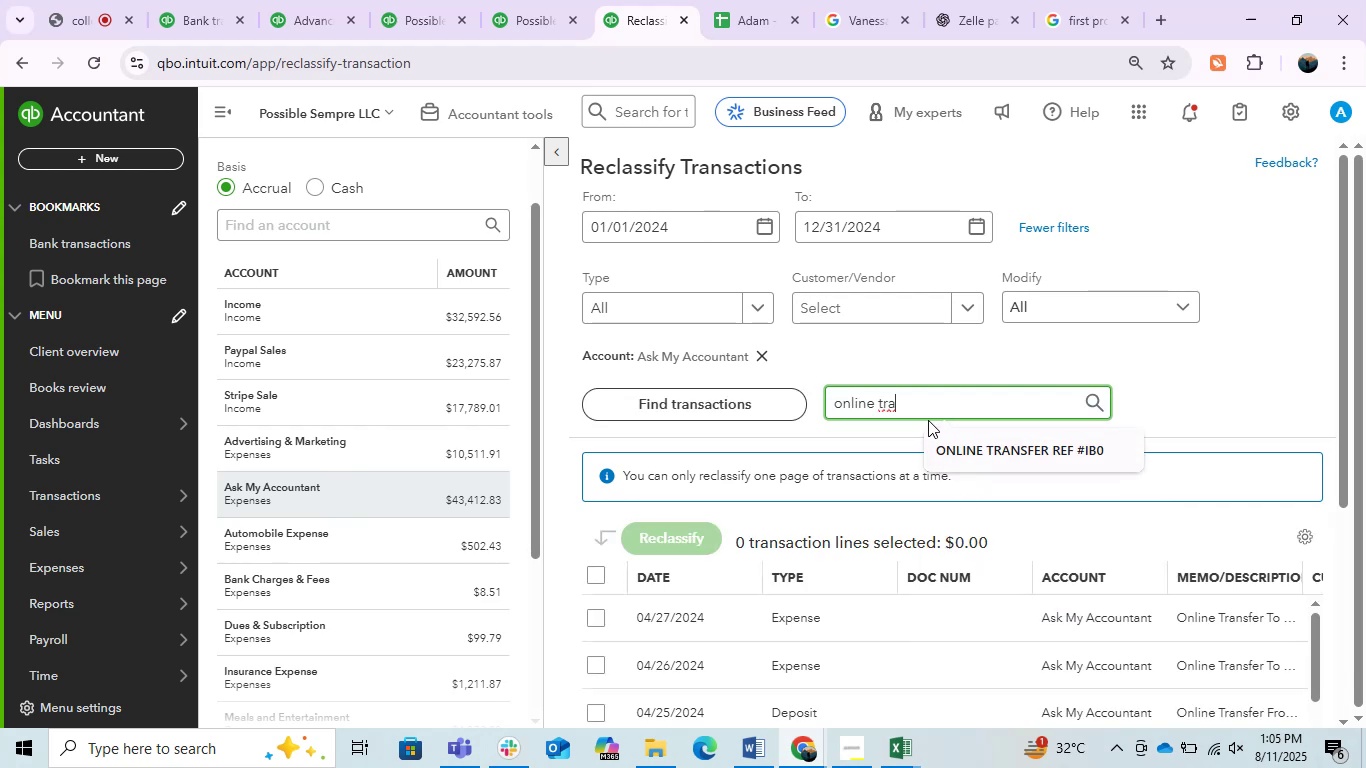 
scroll: coordinate [940, 577], scroll_direction: down, amount: 4.0
 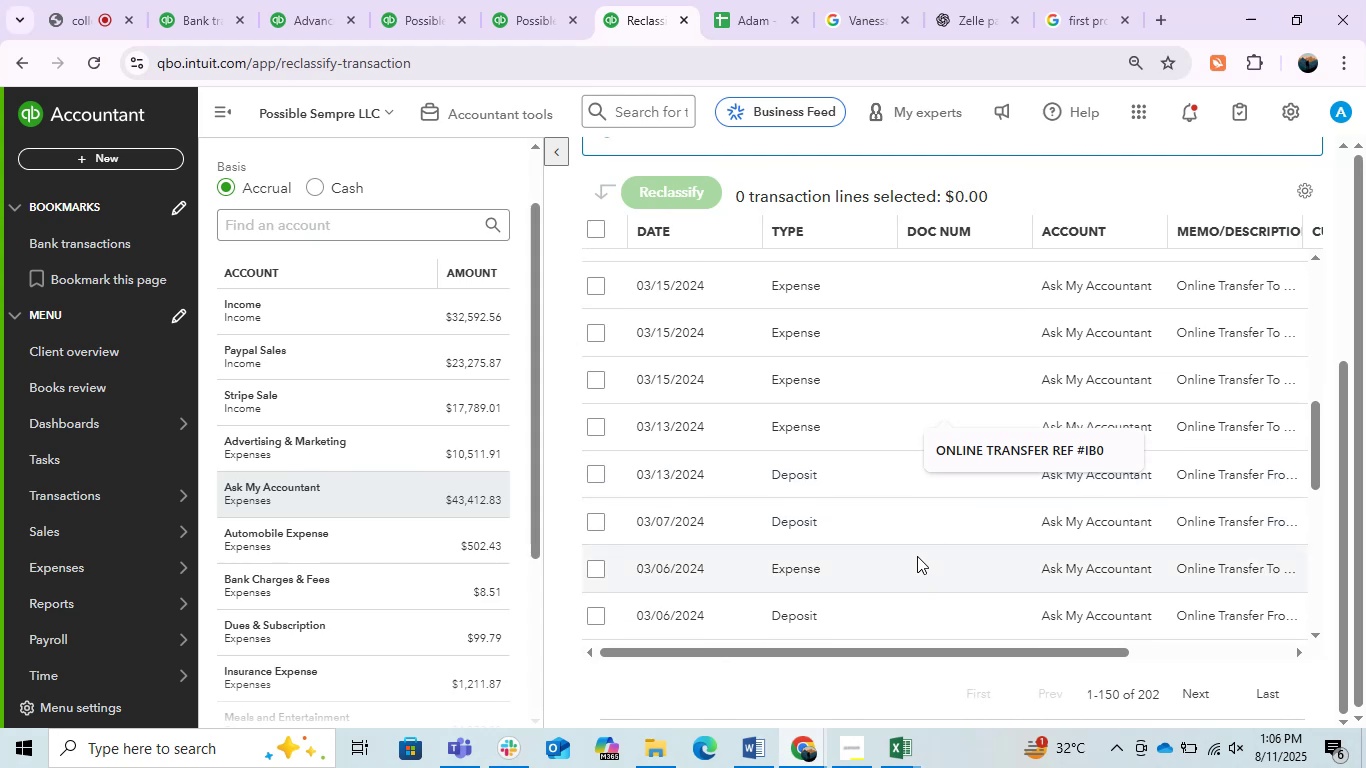 
scroll: coordinate [917, 556], scroll_direction: up, amount: 3.0
 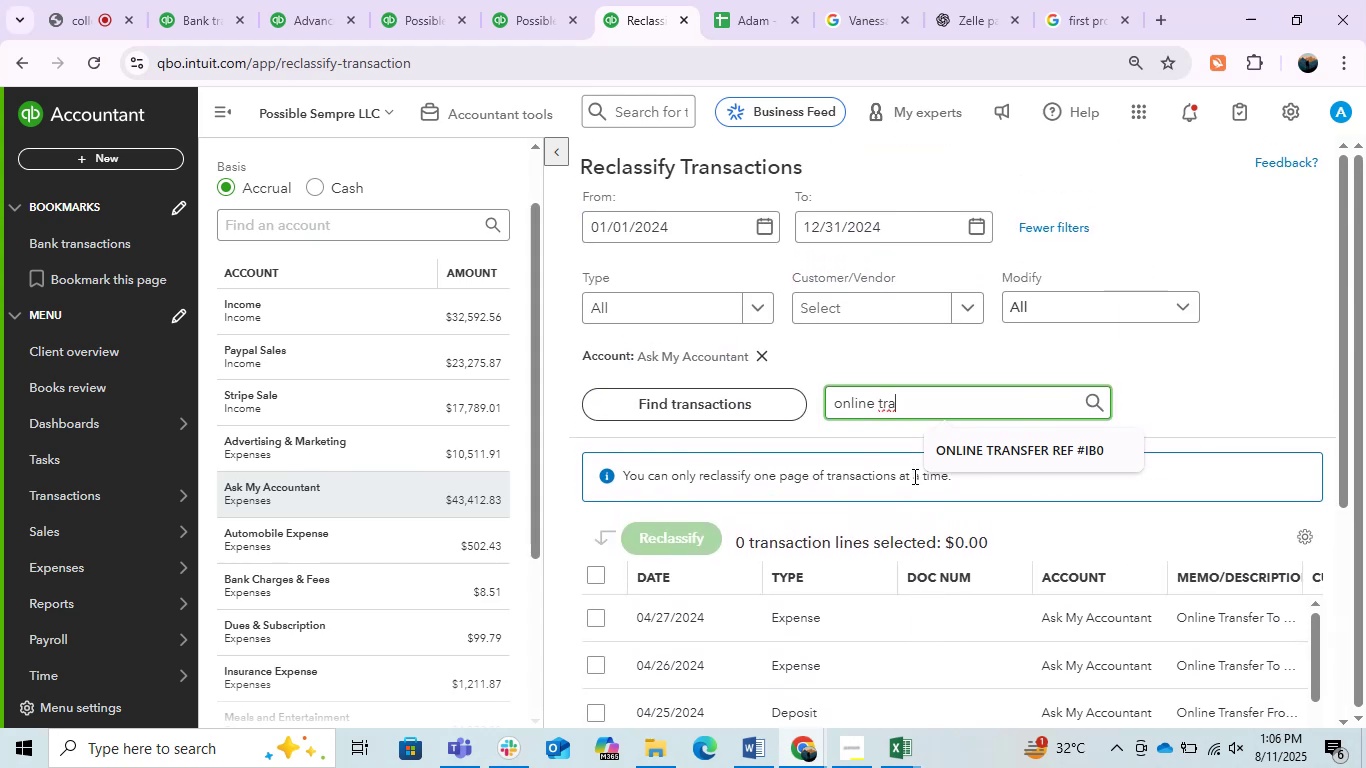 
type(sfer to )
 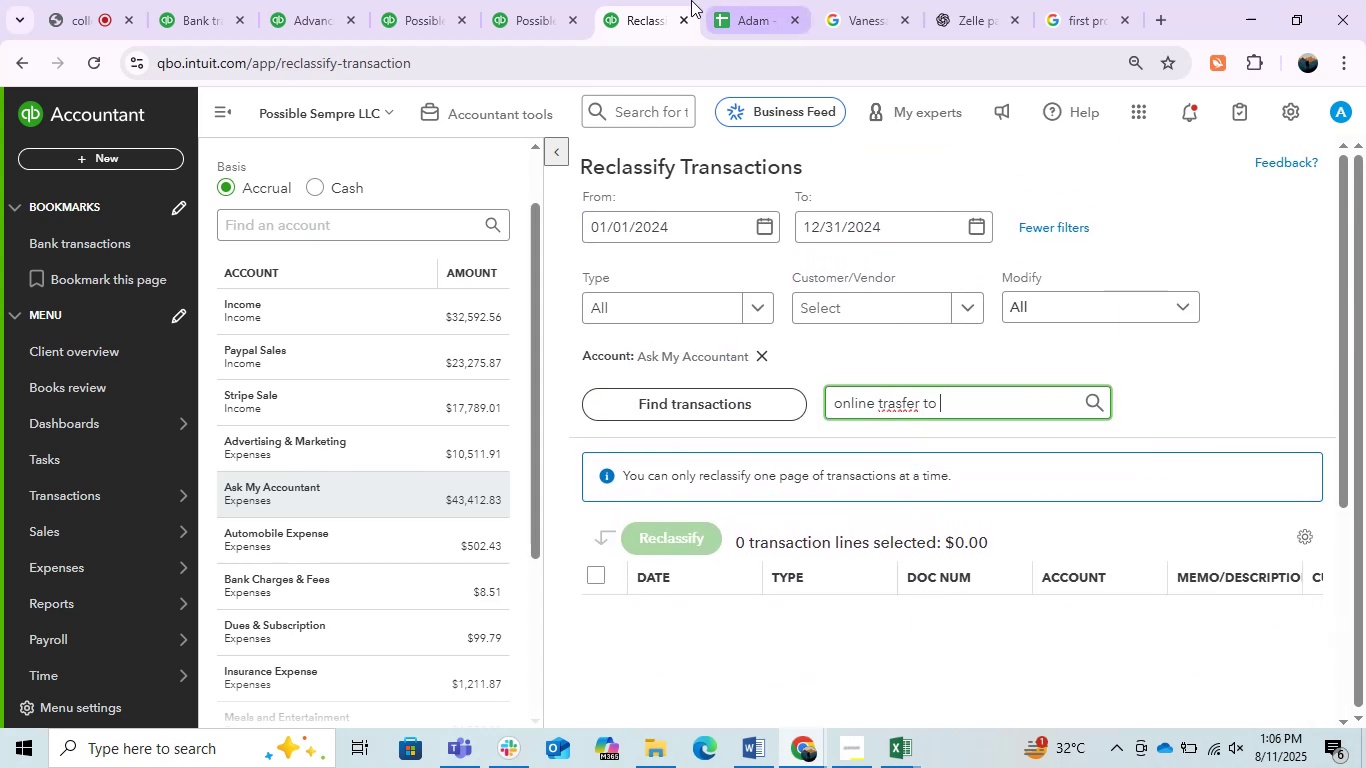 
left_click([546, 0])
 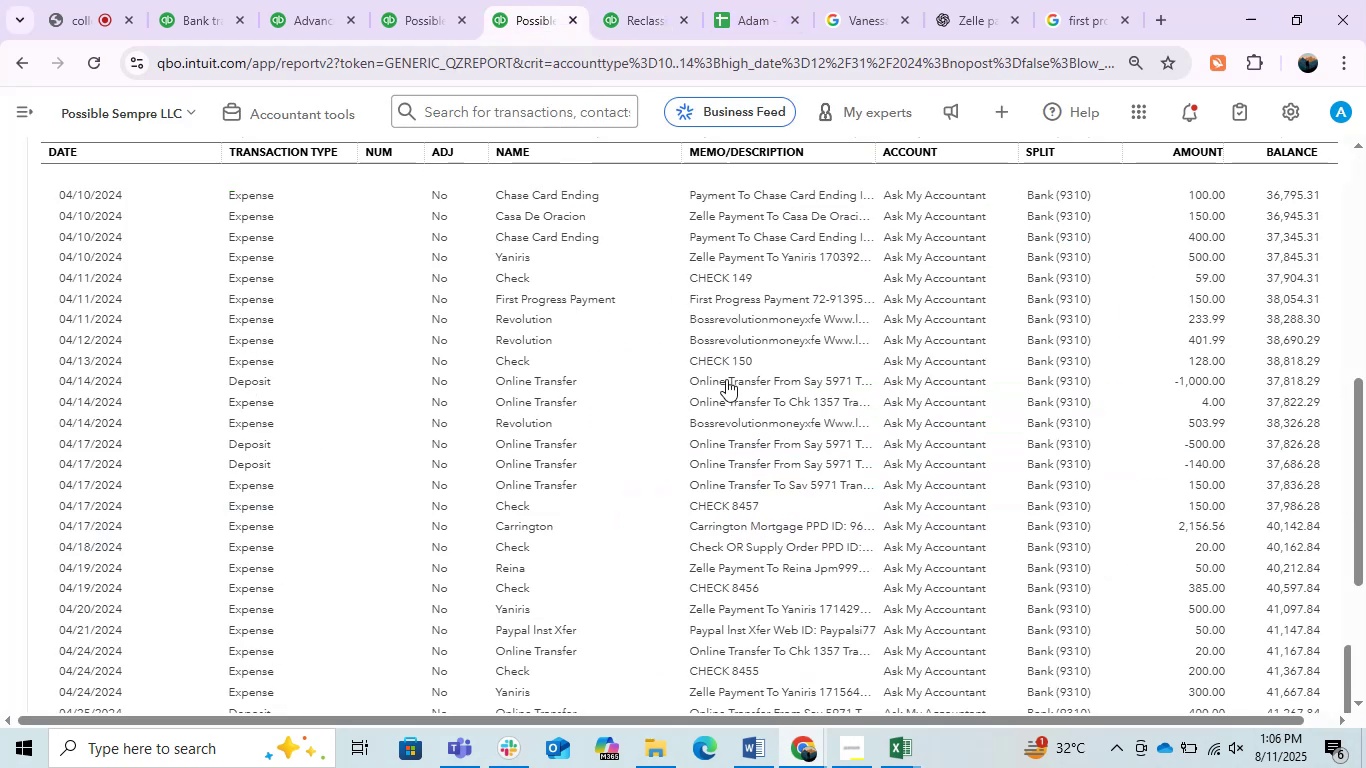 
scroll: coordinate [122, 325], scroll_direction: up, amount: 19.0
 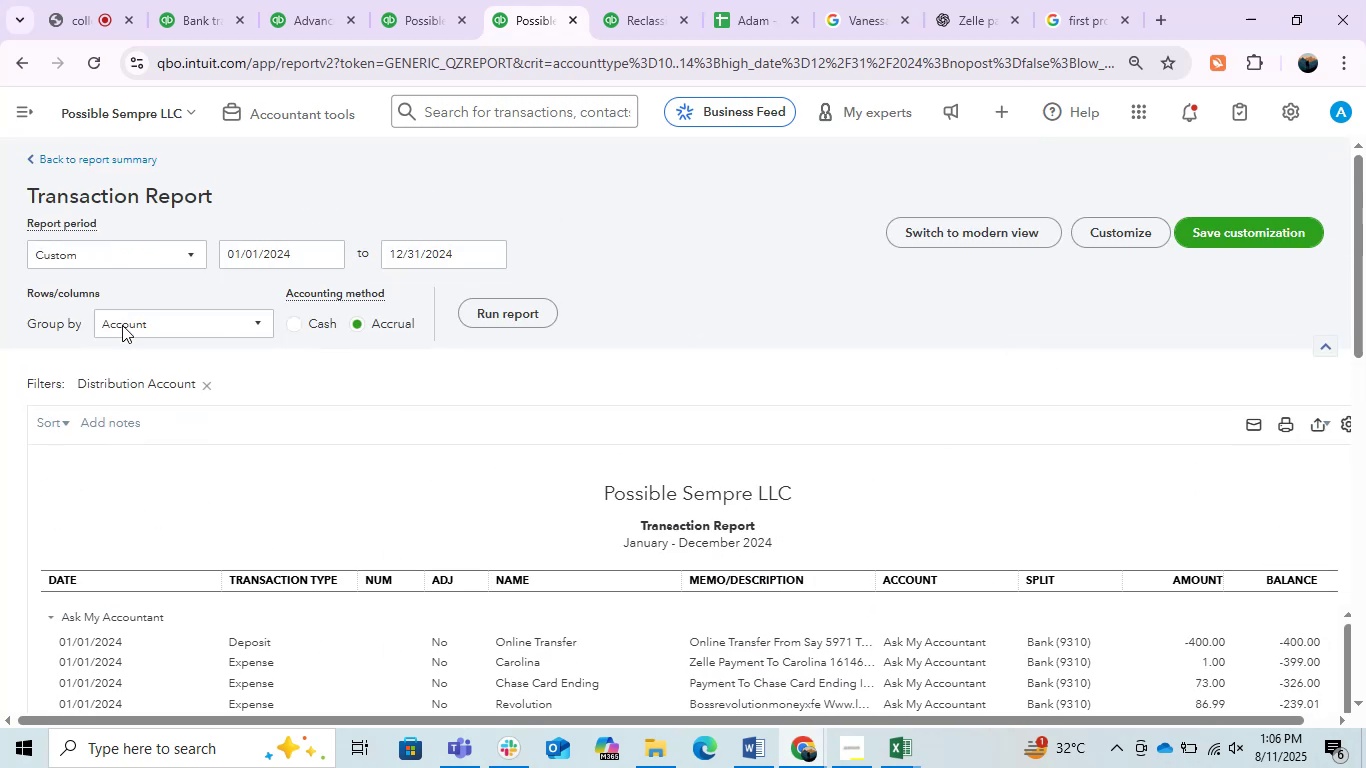 
scroll: coordinate [140, 353], scroll_direction: down, amount: 2.0
 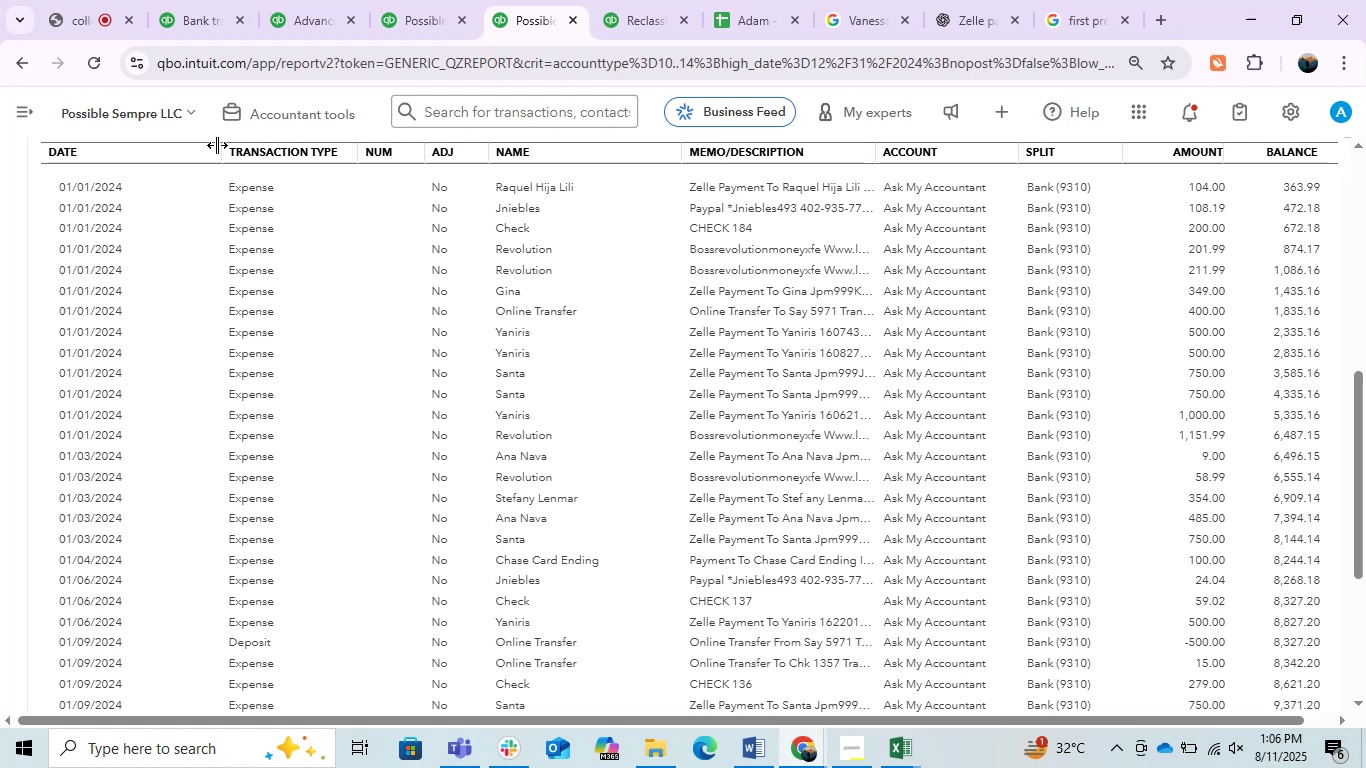 
left_click_drag(start_coordinate=[219, 160], to_coordinate=[147, 174])
 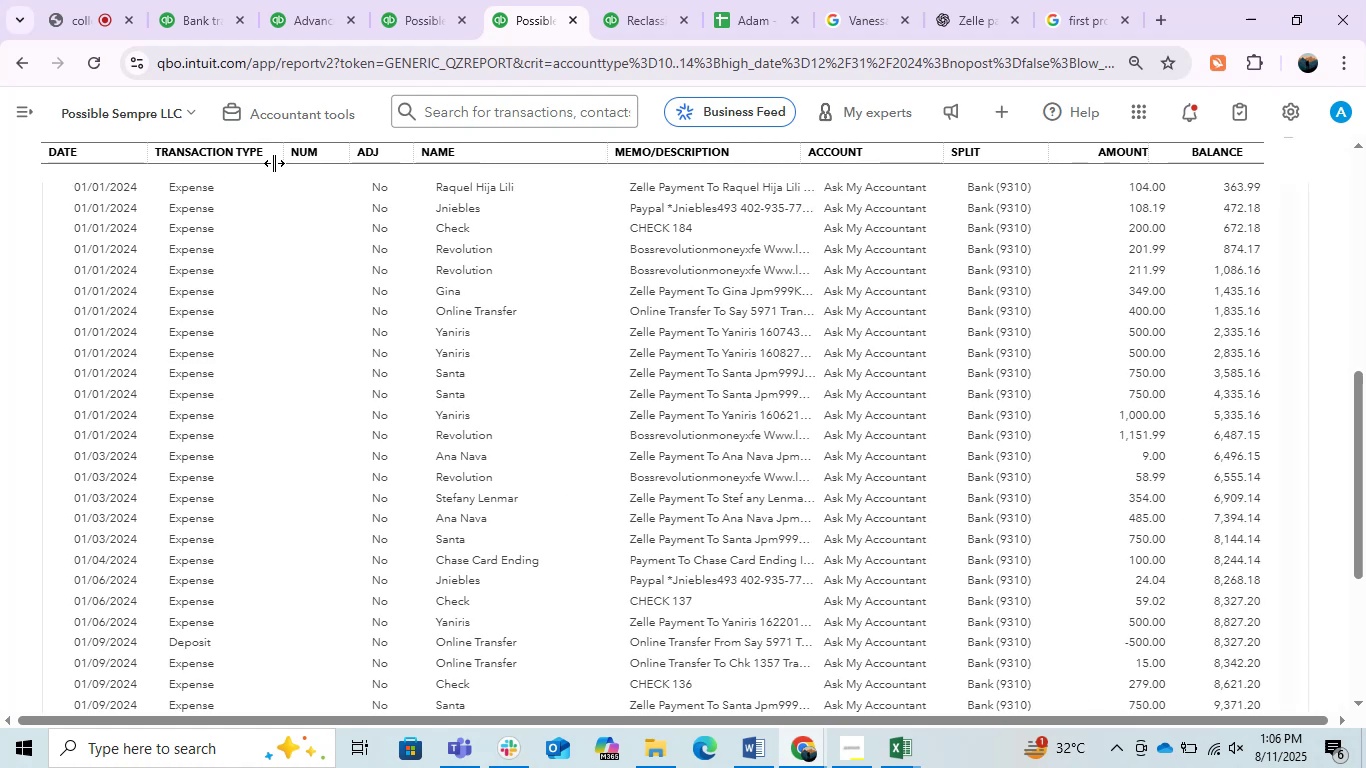 
left_click_drag(start_coordinate=[276, 158], to_coordinate=[237, 175])
 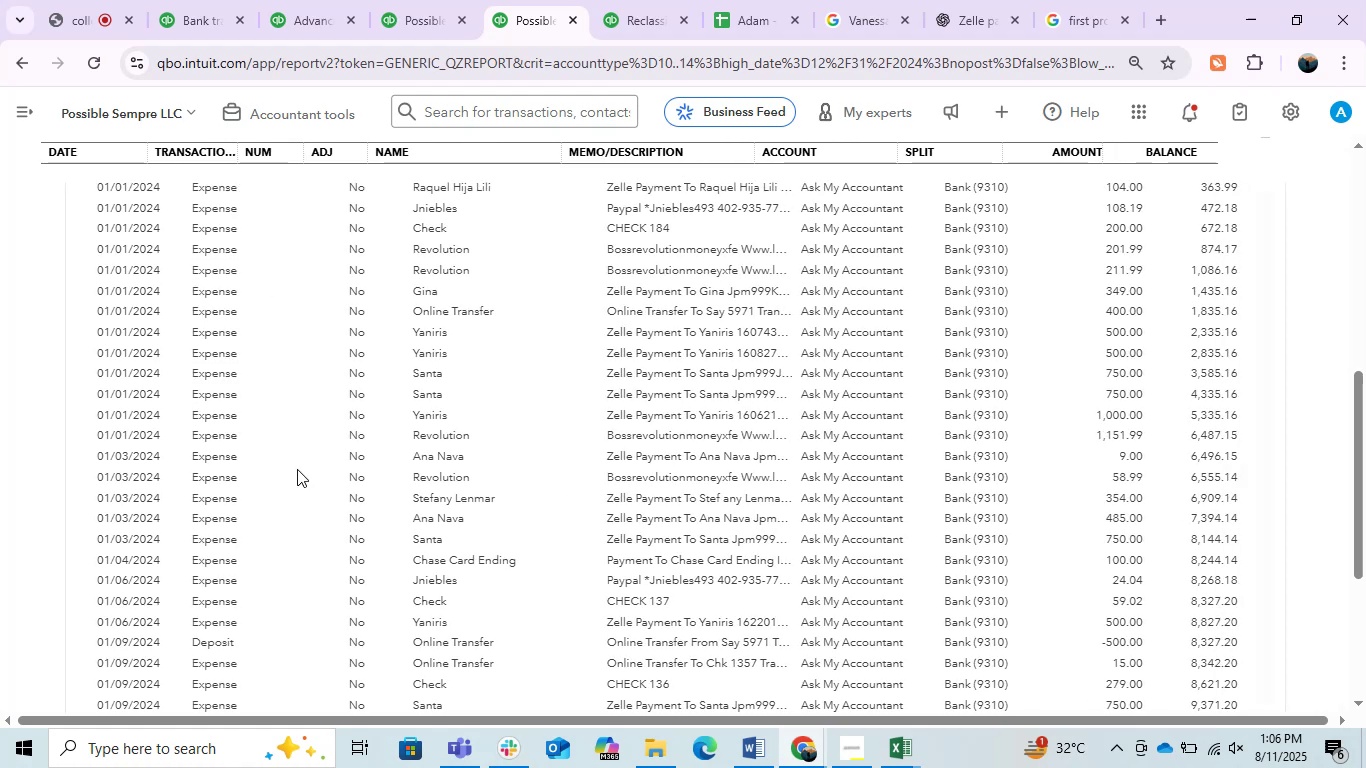 
scroll: coordinate [621, 472], scroll_direction: down, amount: 12.0
 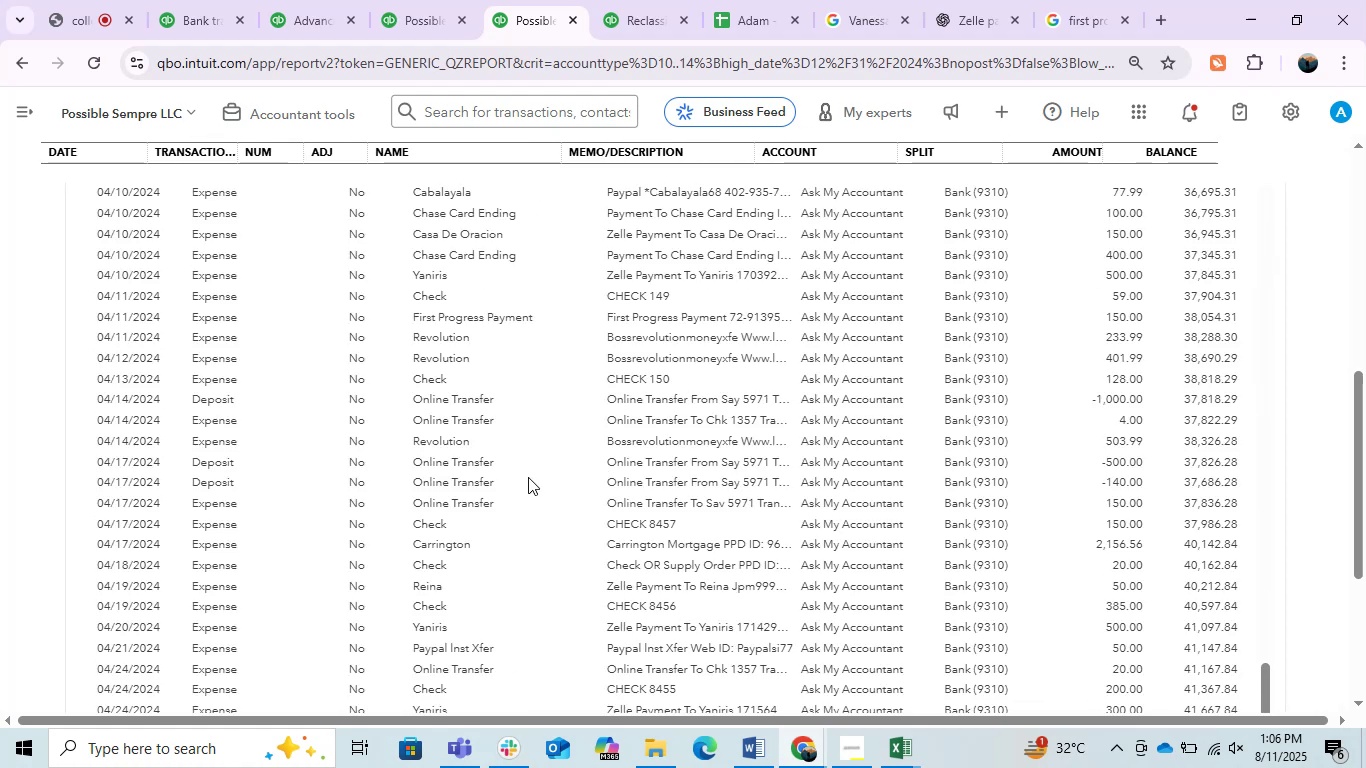 
scroll: coordinate [921, 437], scroll_direction: up, amount: 21.0
 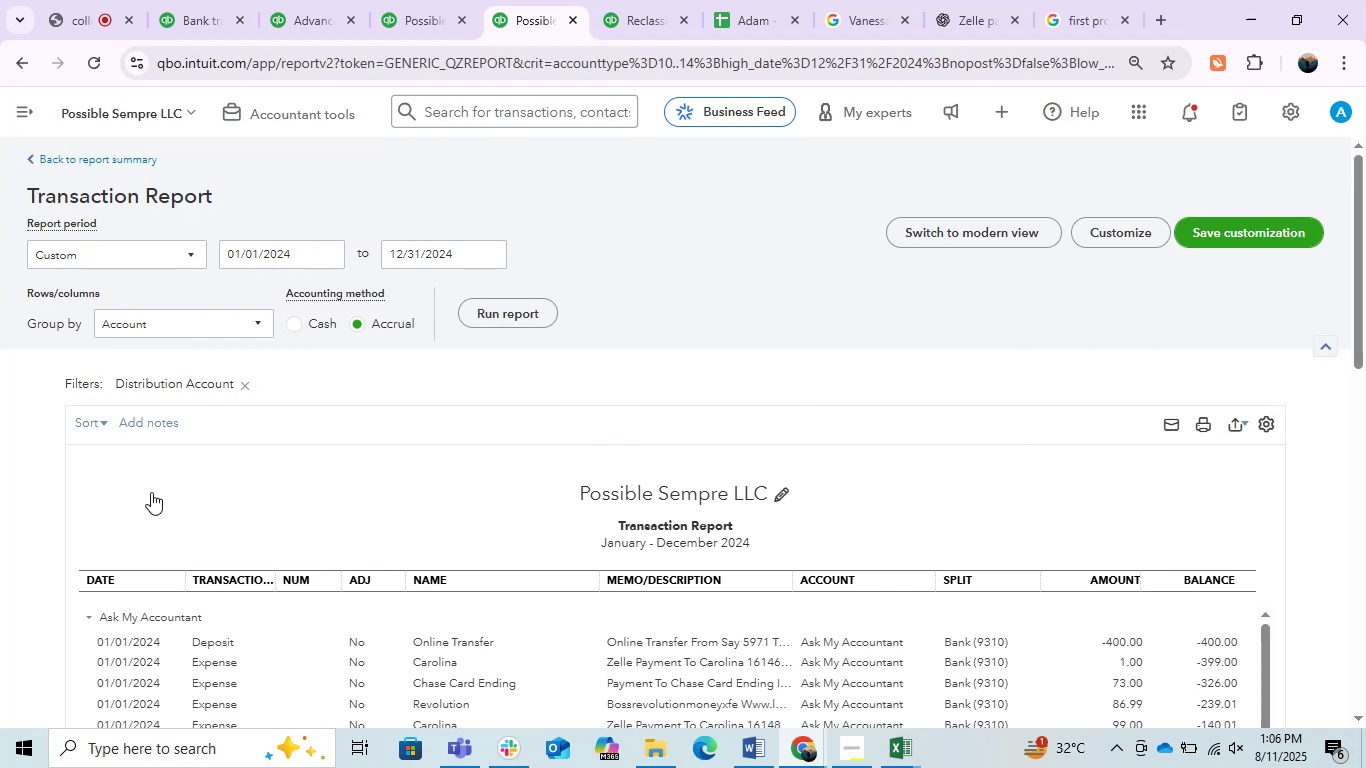 
scroll: coordinate [99, 426], scroll_direction: down, amount: 1.0
 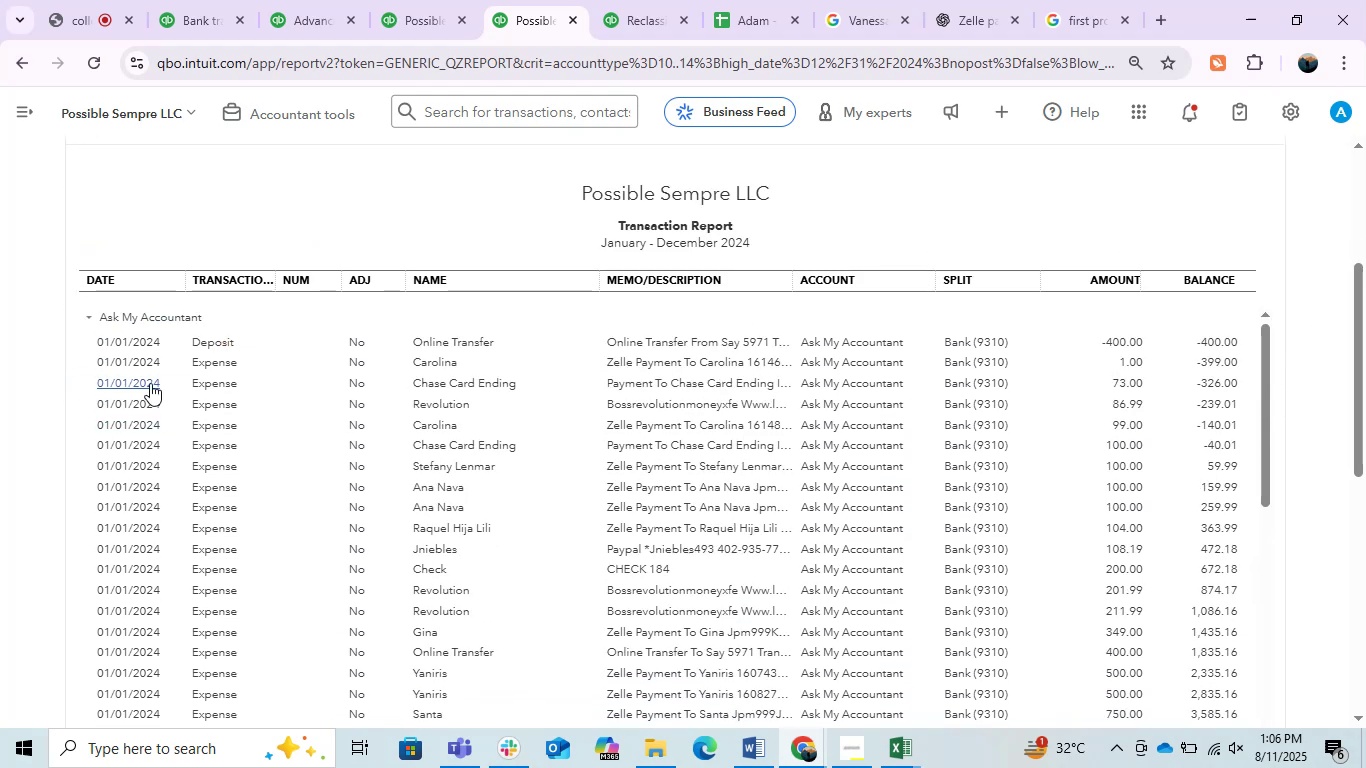 
scroll: coordinate [173, 357], scroll_direction: up, amount: 1.0
 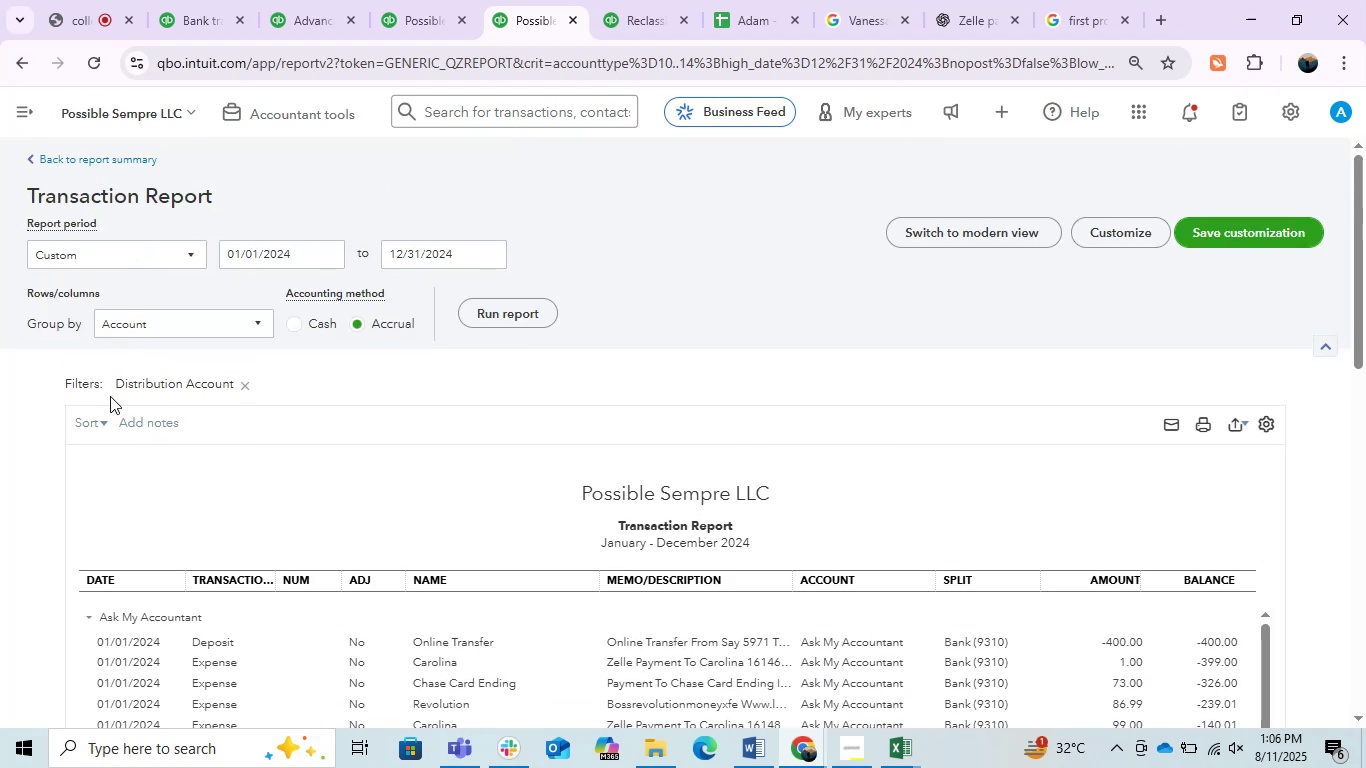 
left_click([100, 431])
 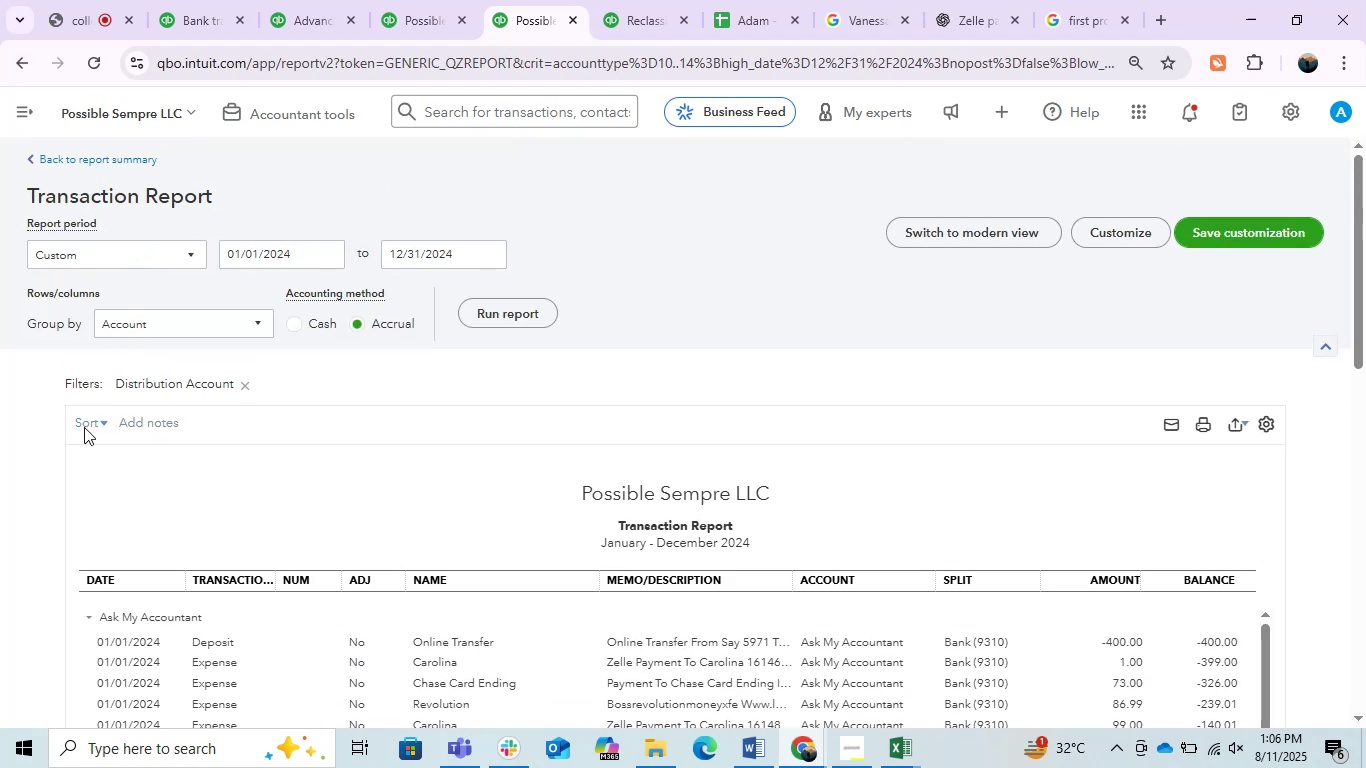 
left_click([84, 425])
 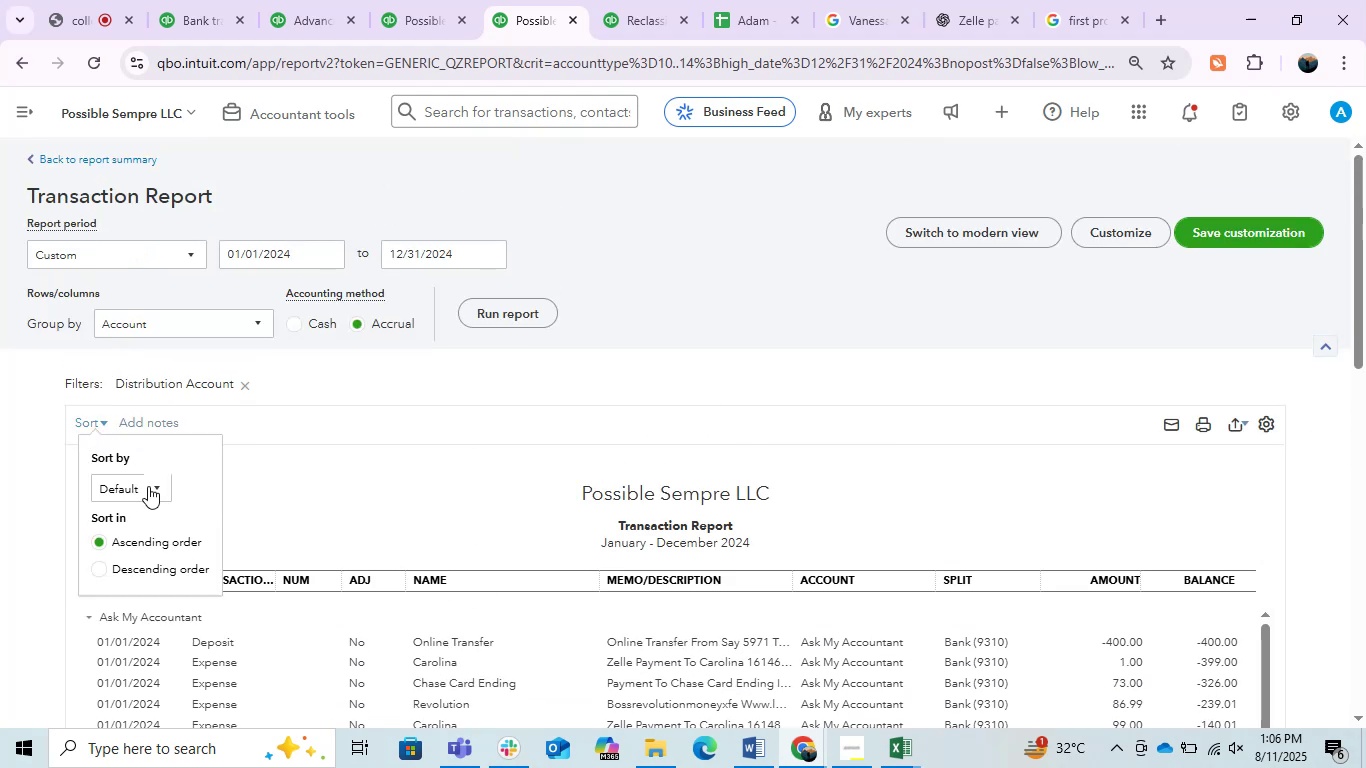 
left_click([148, 486])
 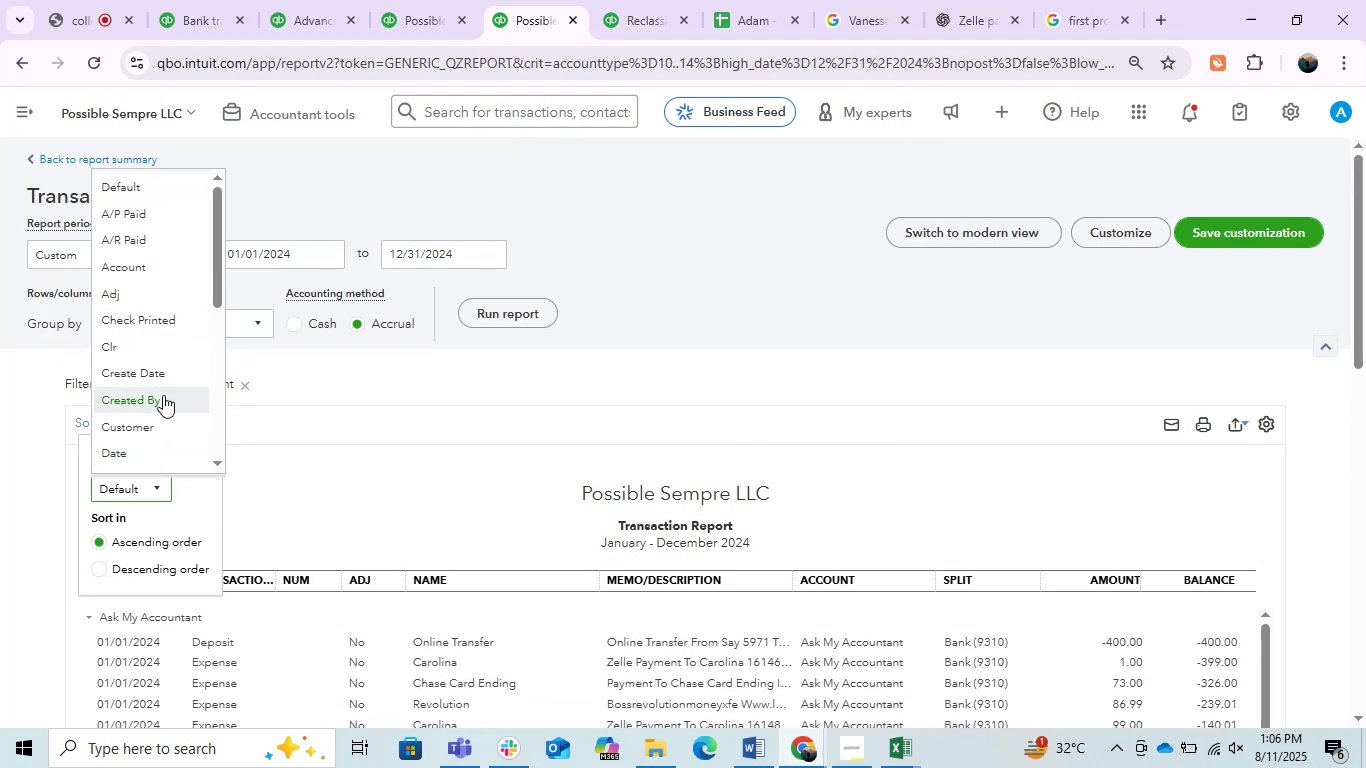 
left_click([159, 446])
 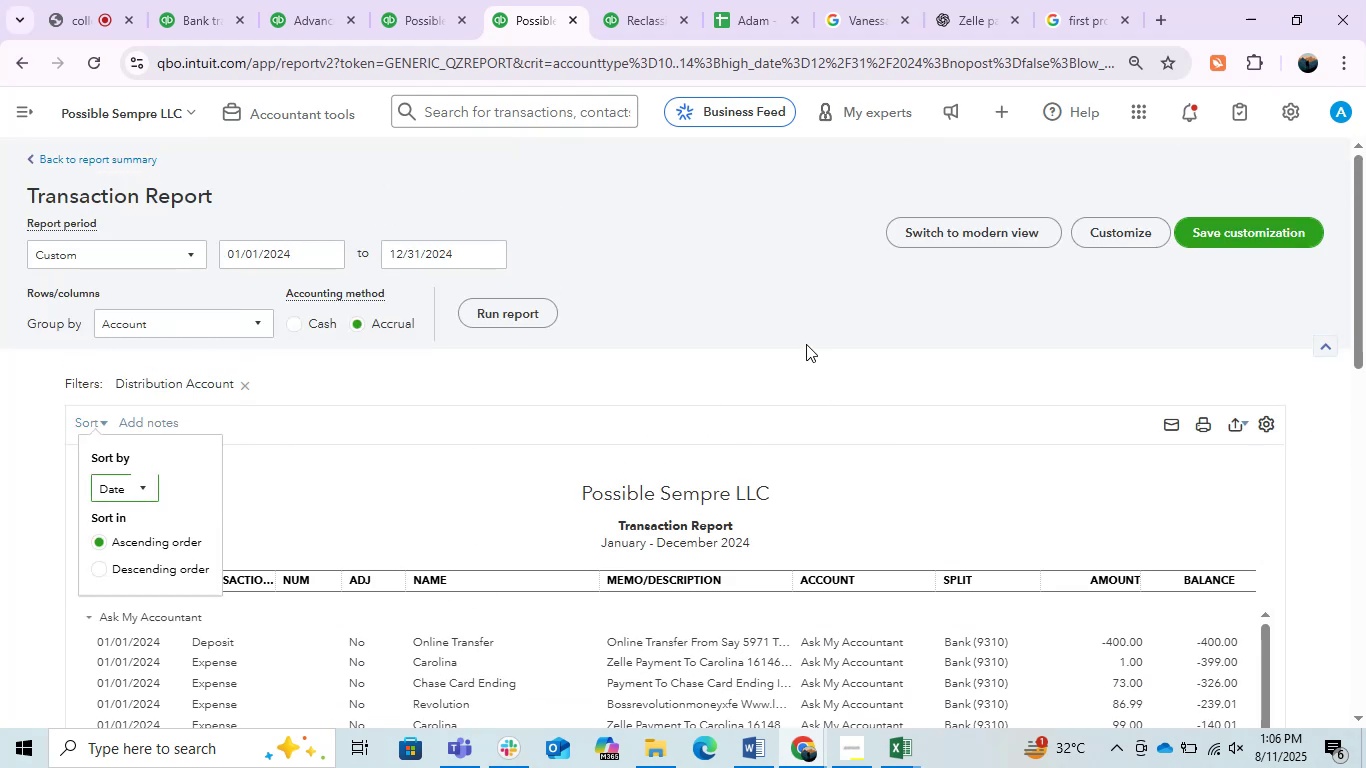 
left_click([801, 300])
 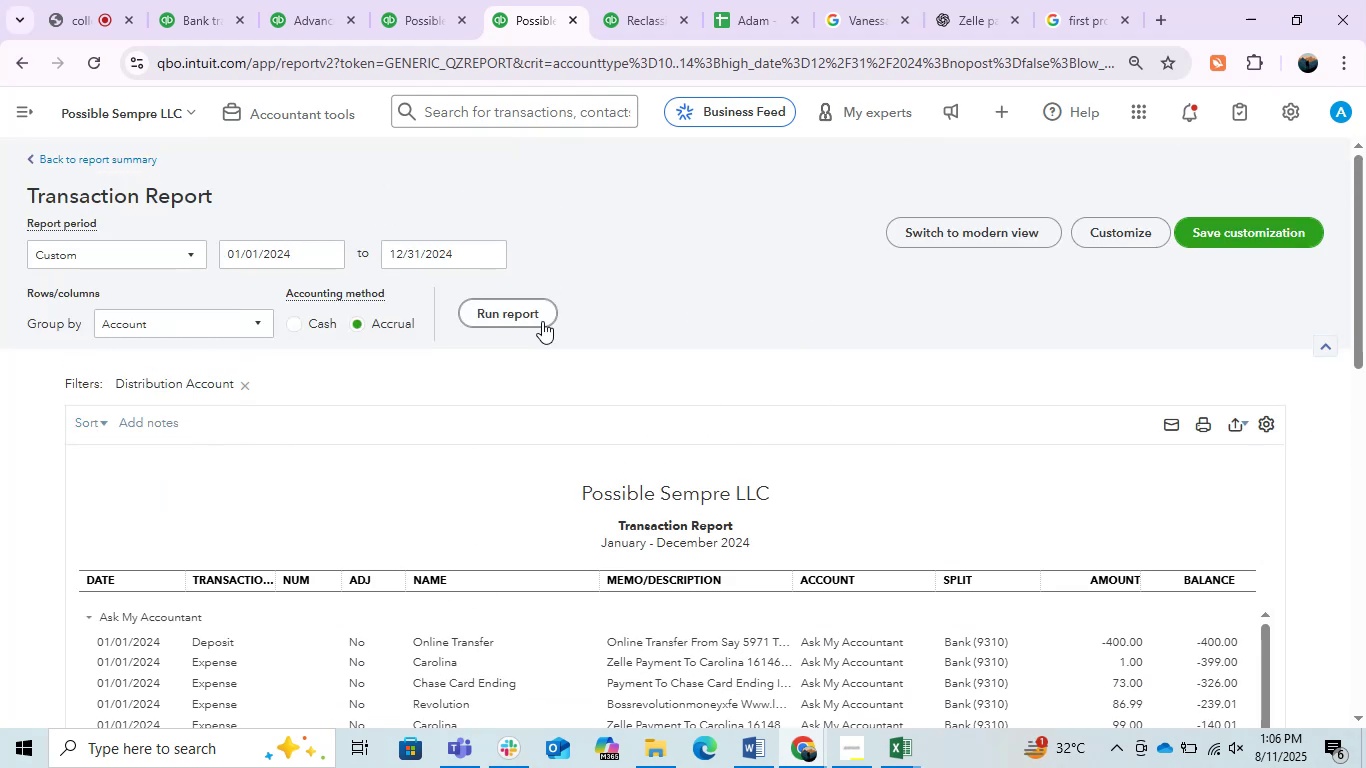 
left_click([537, 306])
 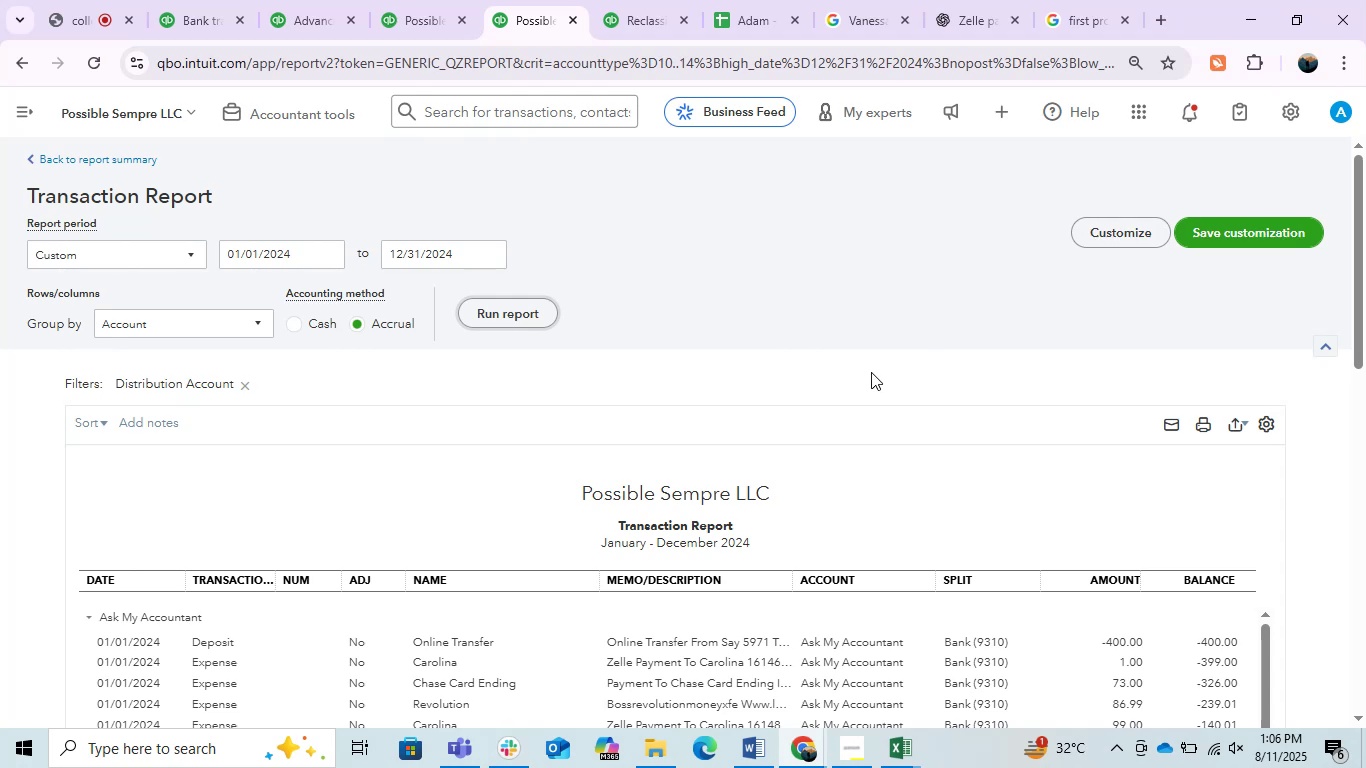 
scroll: coordinate [599, 471], scroll_direction: down, amount: 1.0
 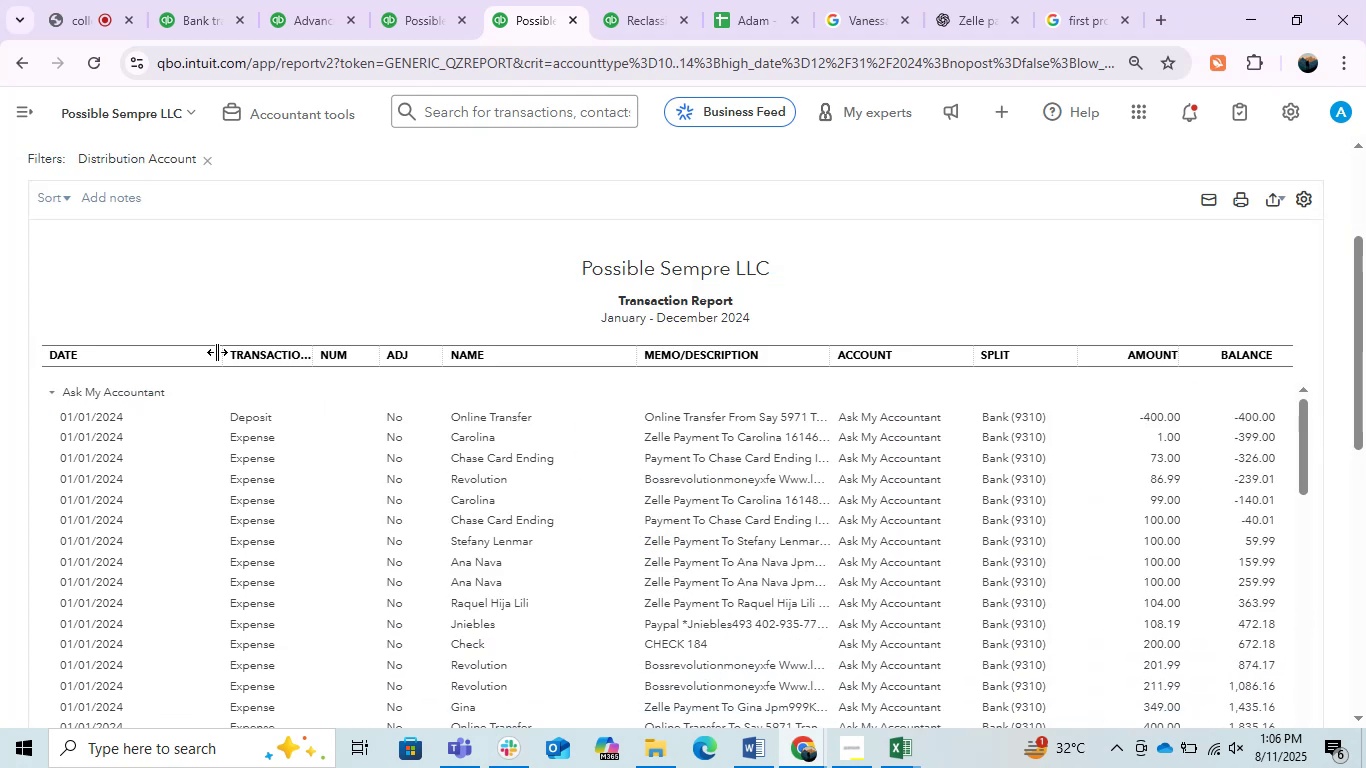 
left_click_drag(start_coordinate=[217, 362], to_coordinate=[127, 384])
 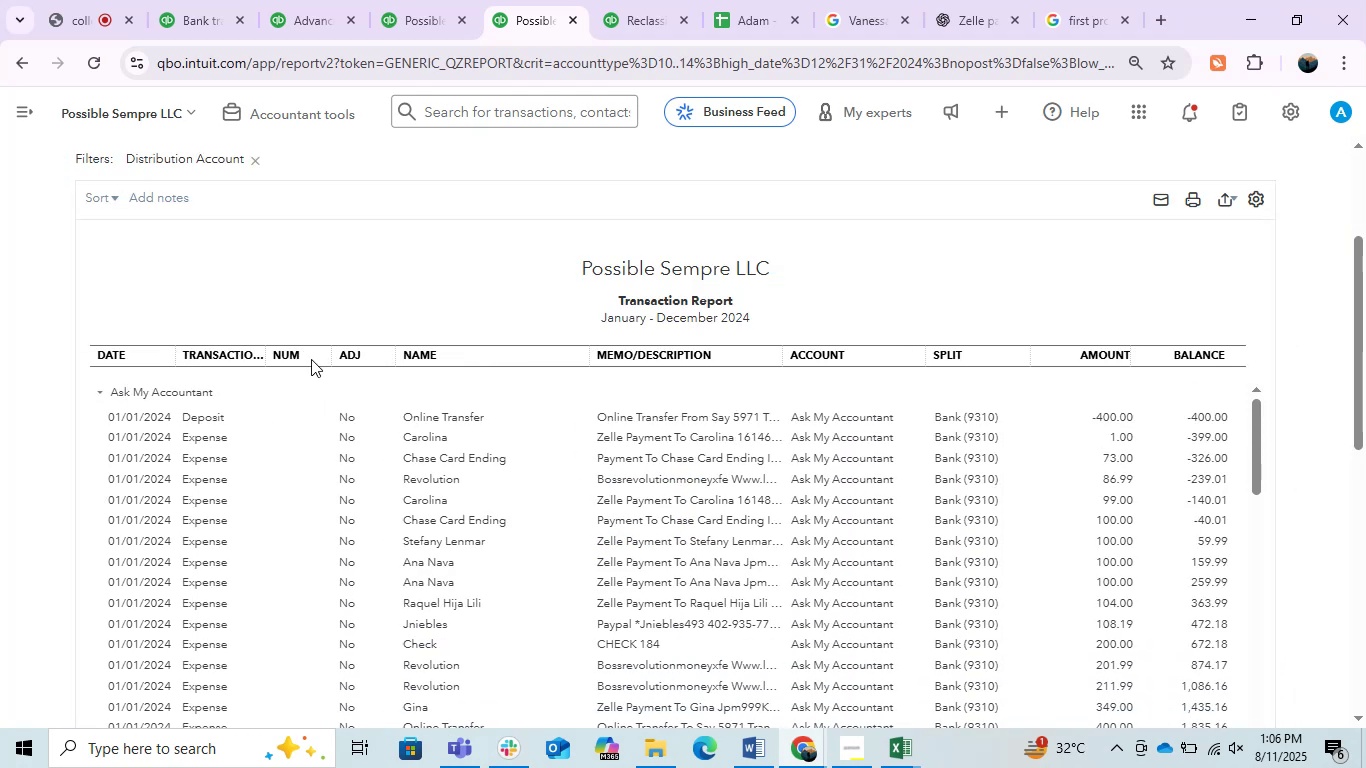 
left_click_drag(start_coordinate=[261, 359], to_coordinate=[247, 372])
 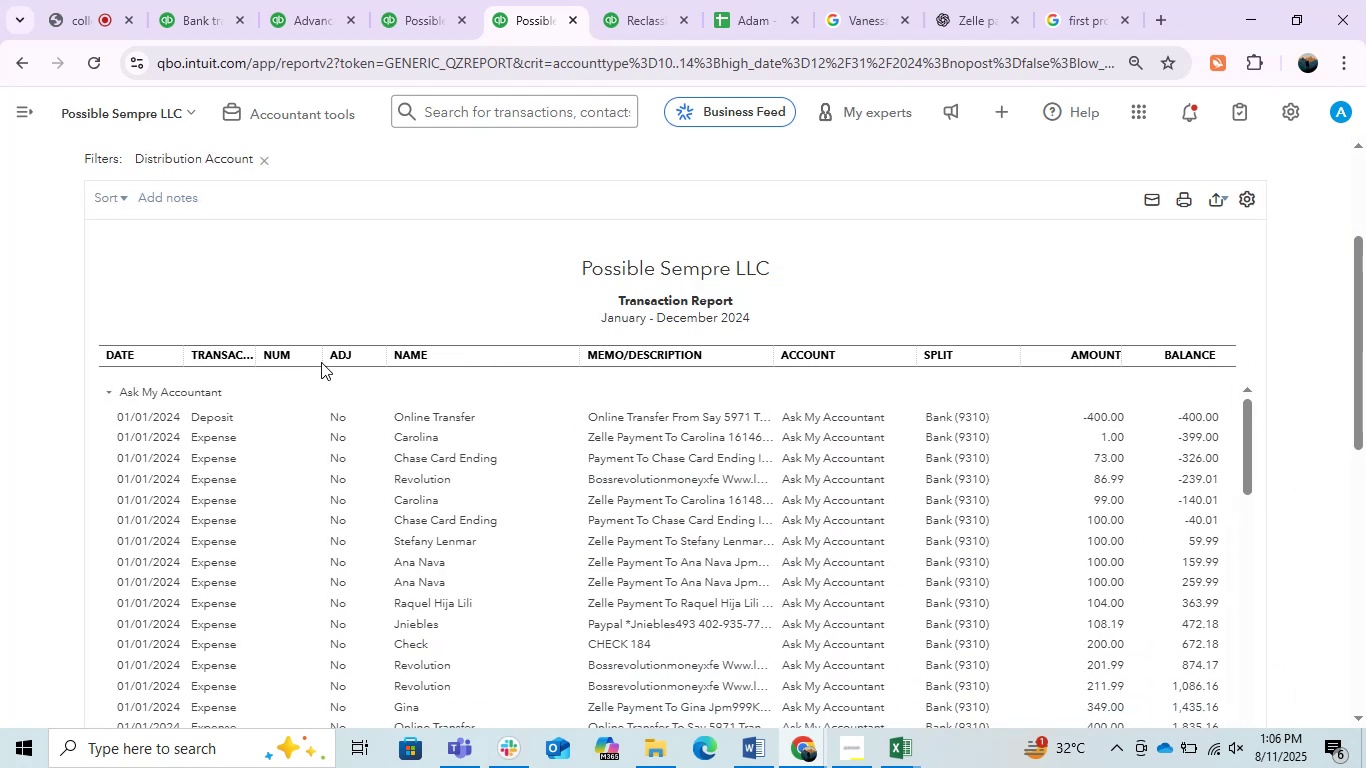 
left_click_drag(start_coordinate=[320, 357], to_coordinate=[290, 367])
 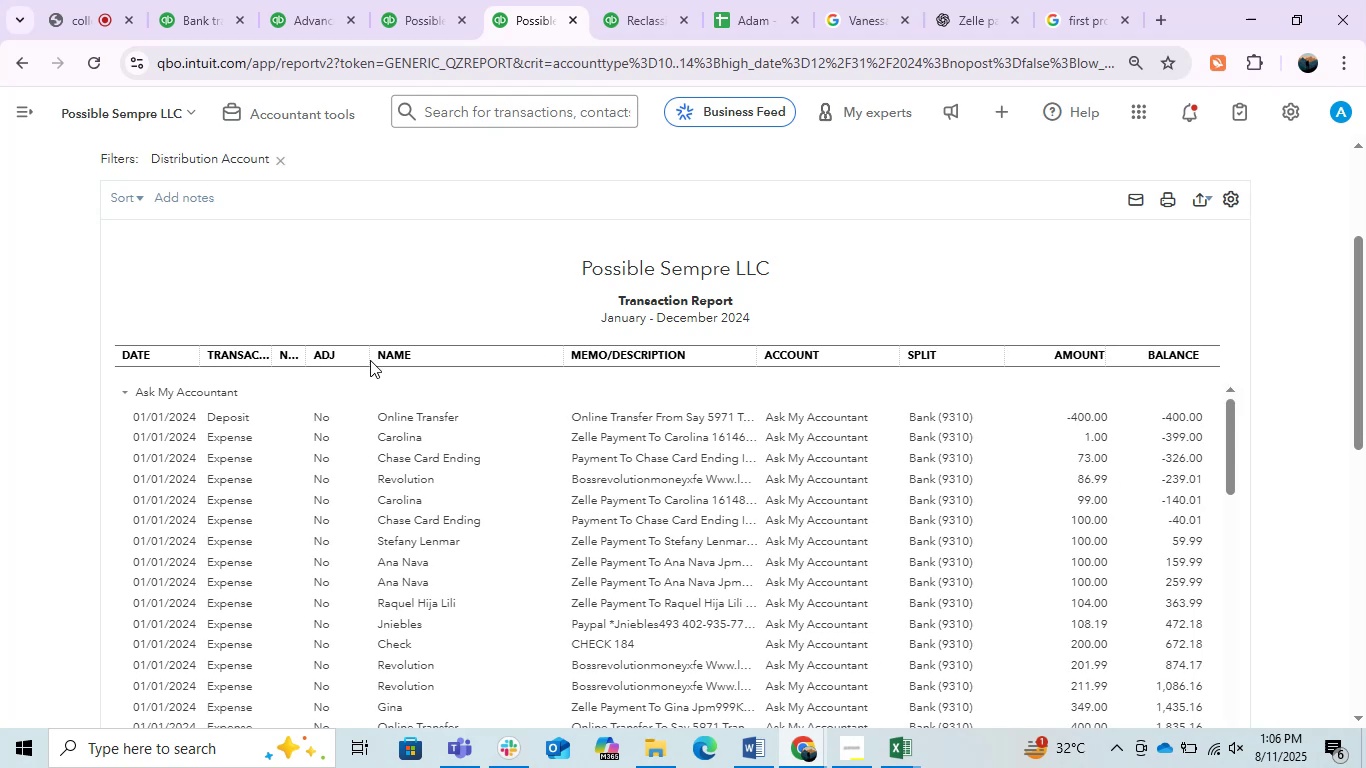 
left_click_drag(start_coordinate=[363, 362], to_coordinate=[340, 370])
 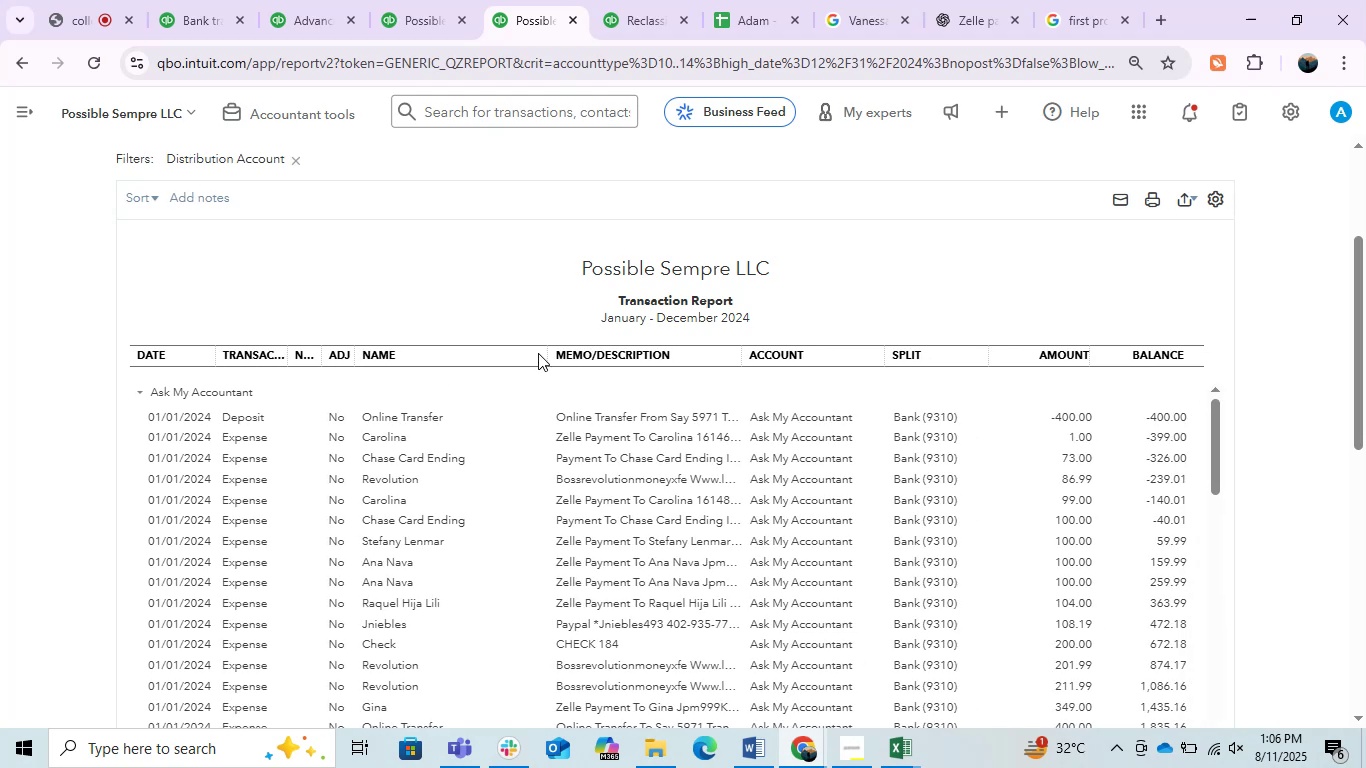 
left_click_drag(start_coordinate=[539, 352], to_coordinate=[490, 375])
 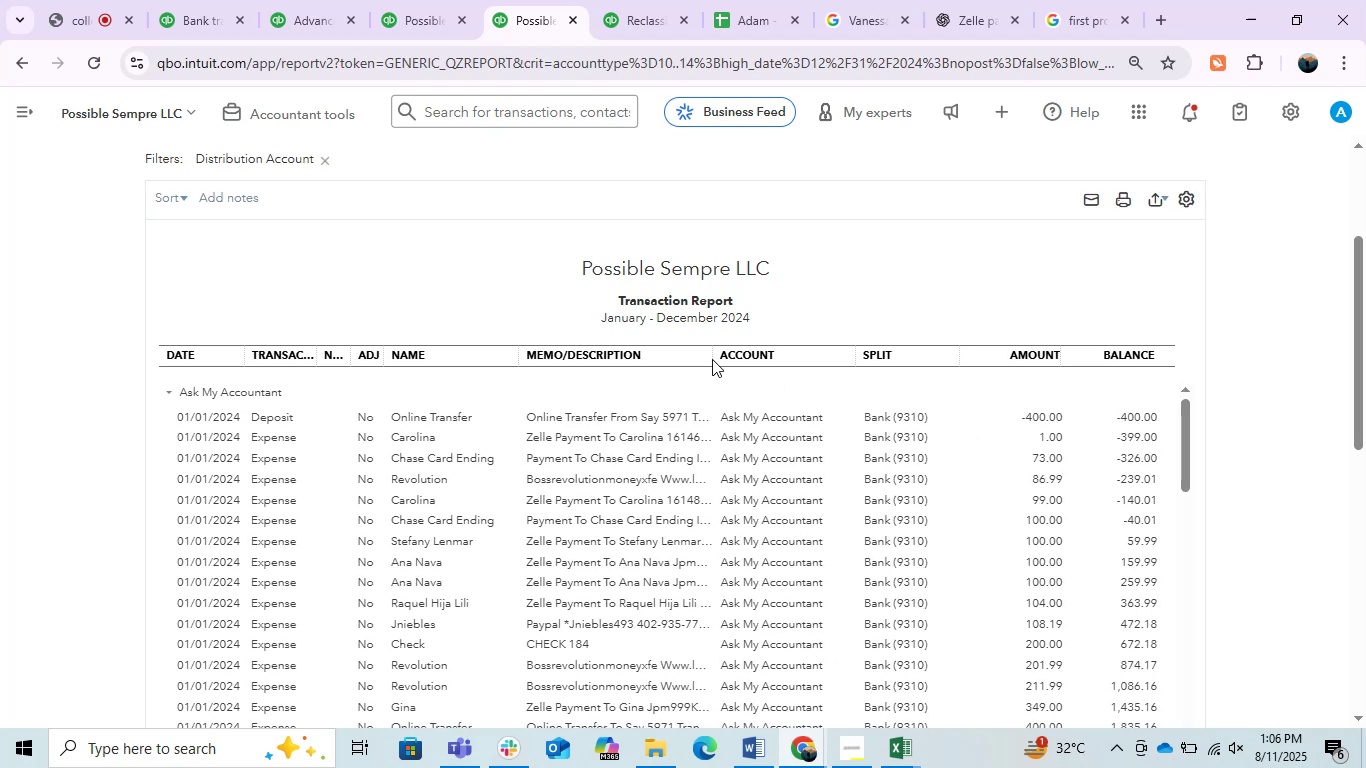 
left_click_drag(start_coordinate=[710, 359], to_coordinate=[971, 372])
 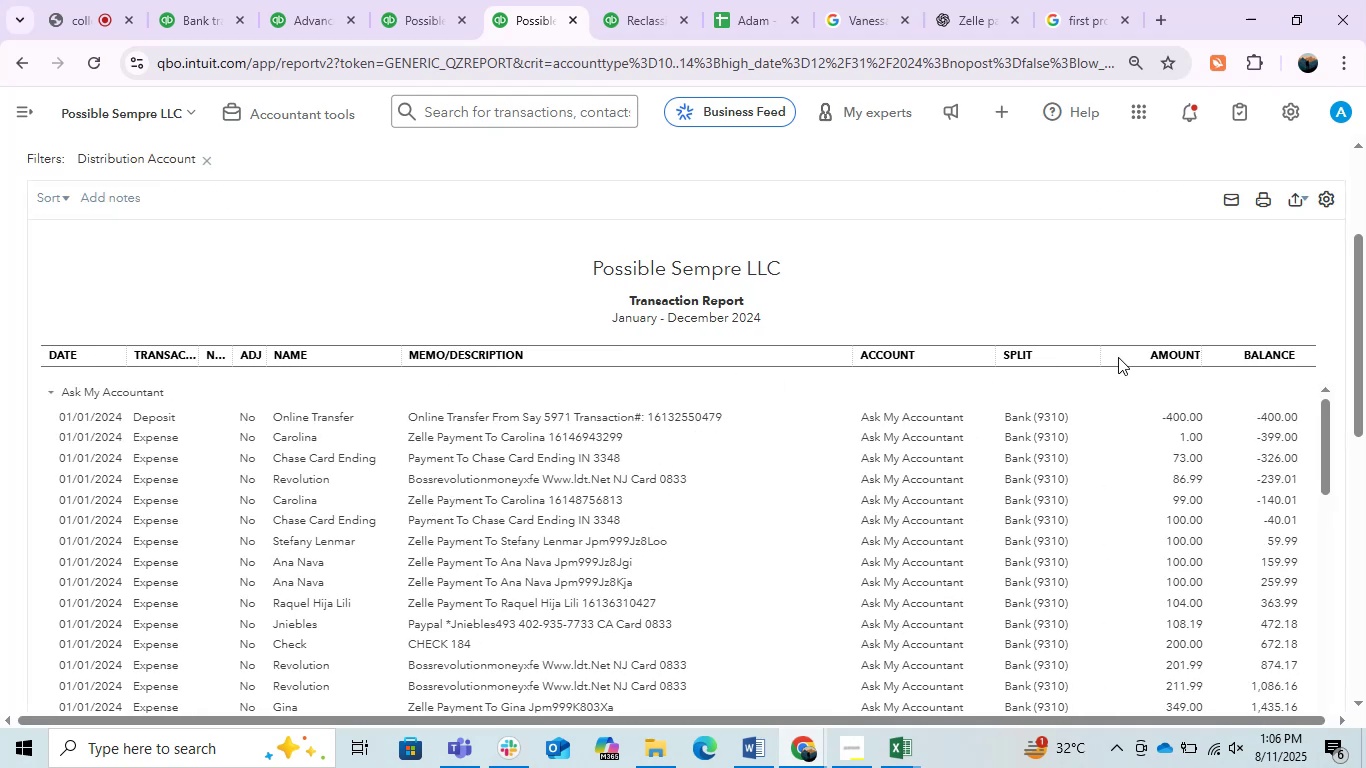 
left_click_drag(start_coordinate=[1096, 357], to_coordinate=[1075, 358])
 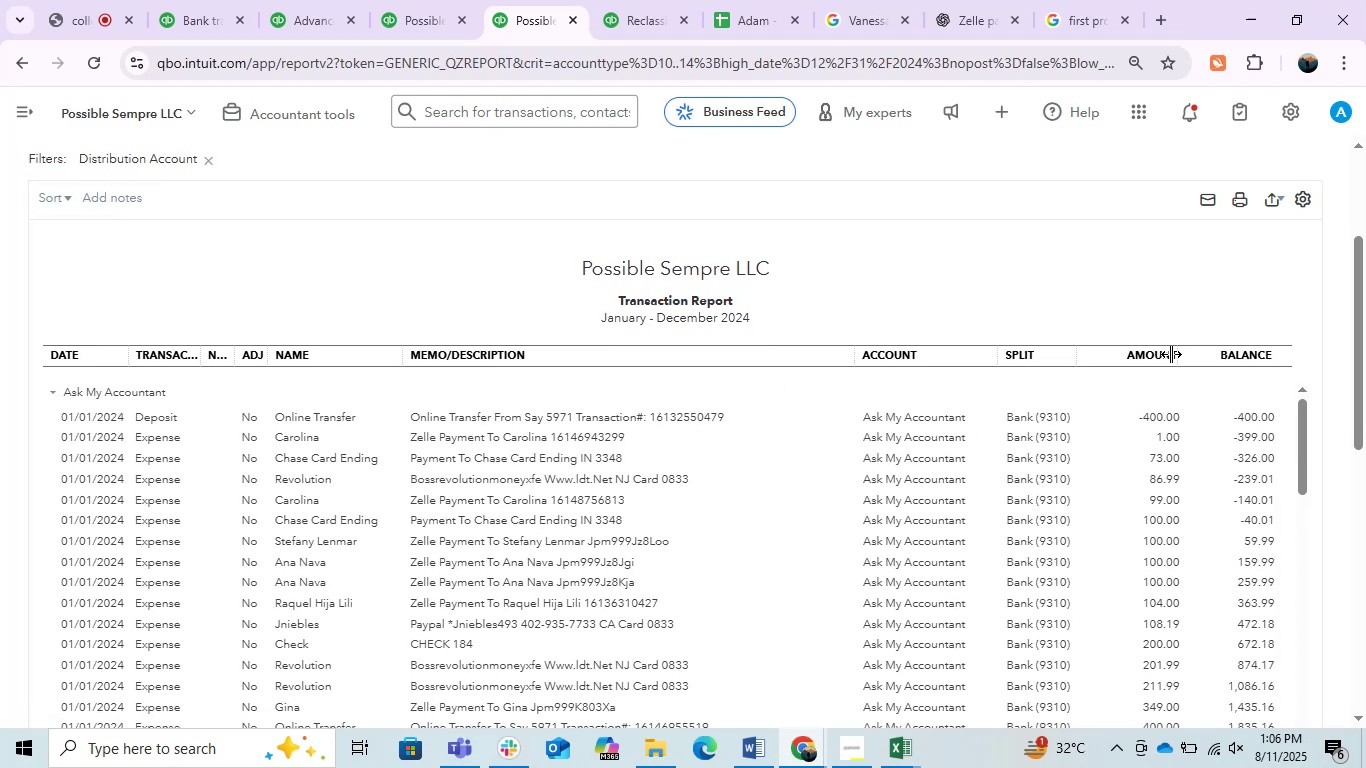 
left_click_drag(start_coordinate=[1171, 354], to_coordinate=[1142, 358])
 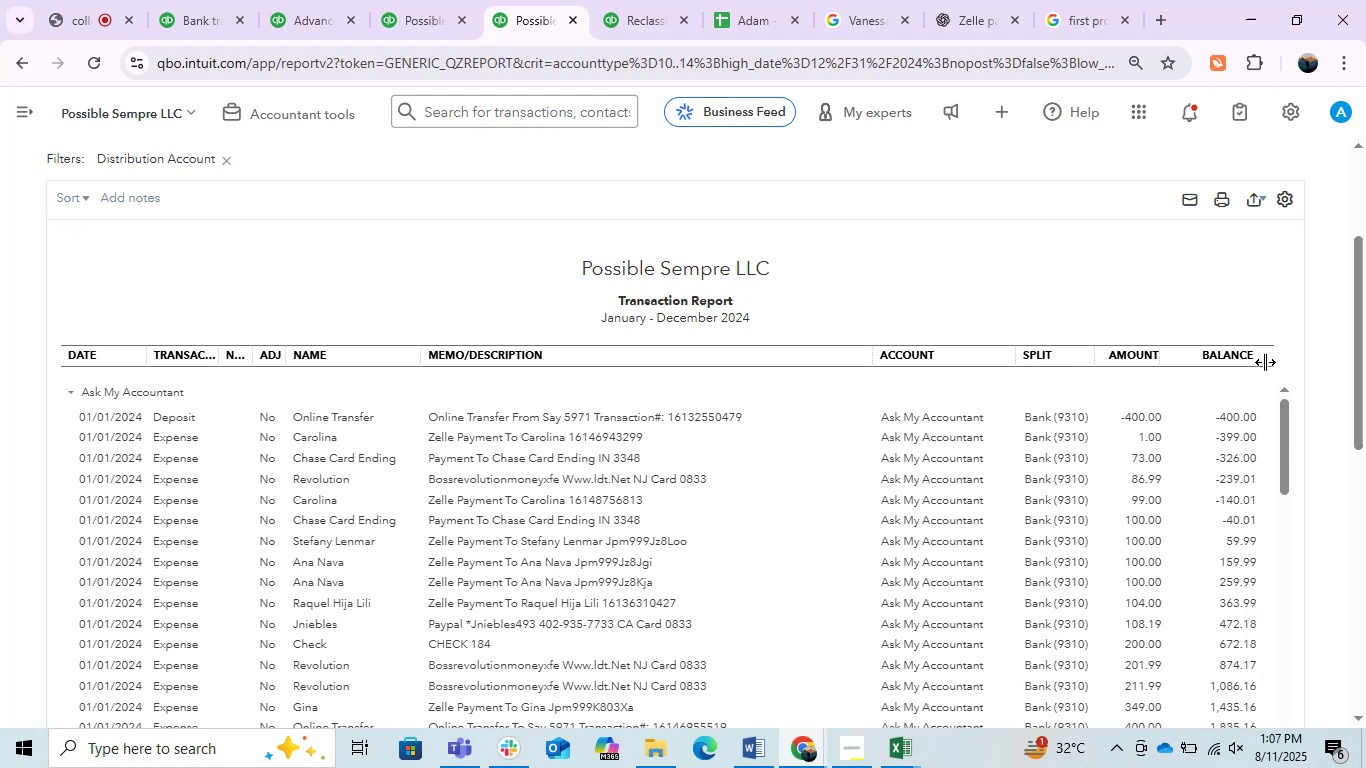 
left_click_drag(start_coordinate=[1268, 361], to_coordinate=[1248, 369])
 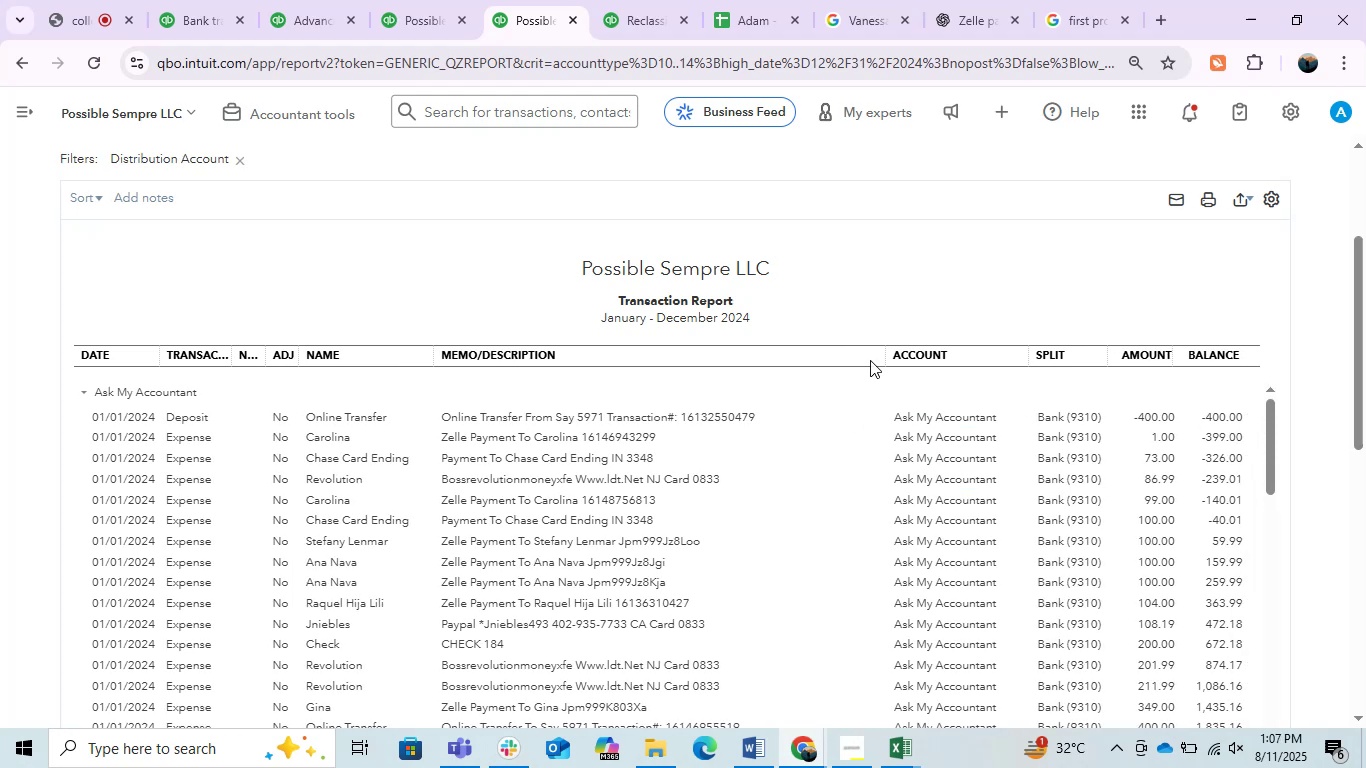 
left_click_drag(start_coordinate=[883, 359], to_coordinate=[834, 373])
 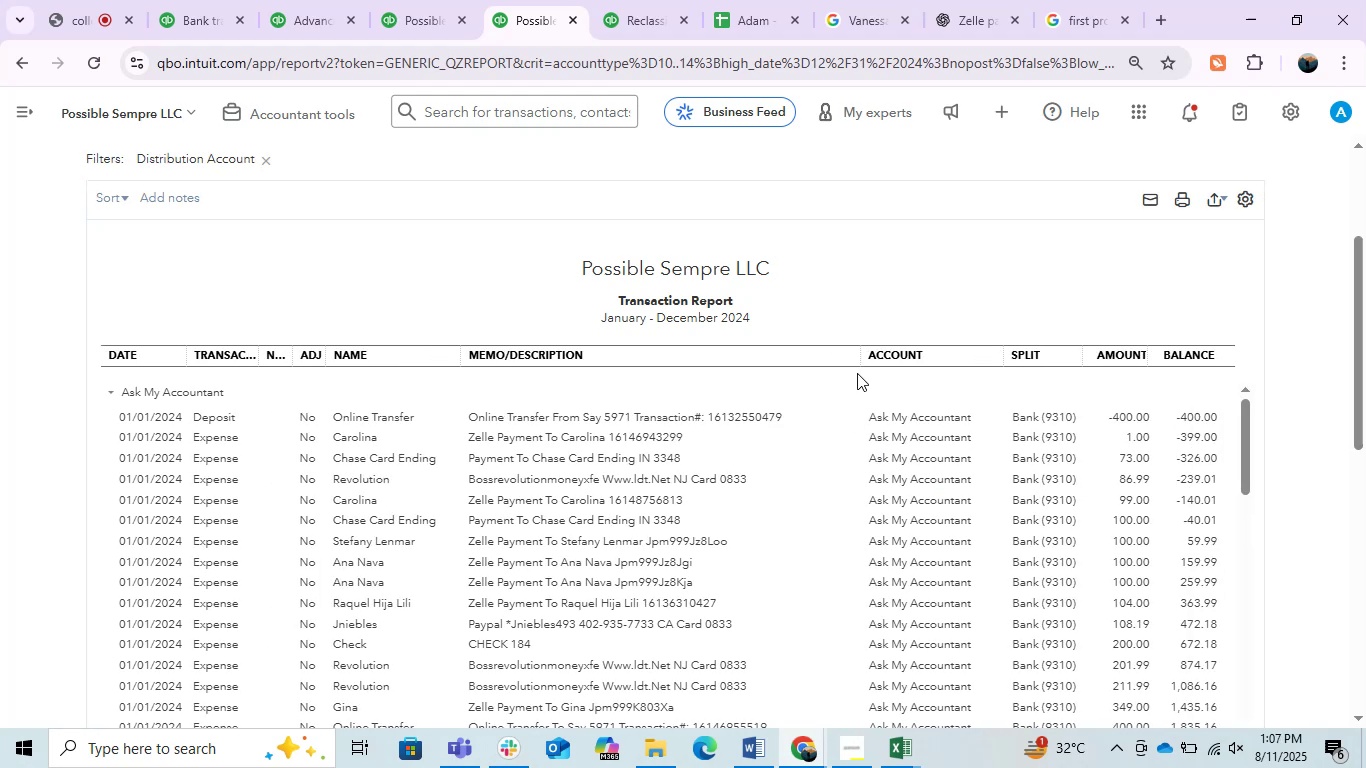 
scroll: coordinate [696, 464], scroll_direction: down, amount: 8.0
 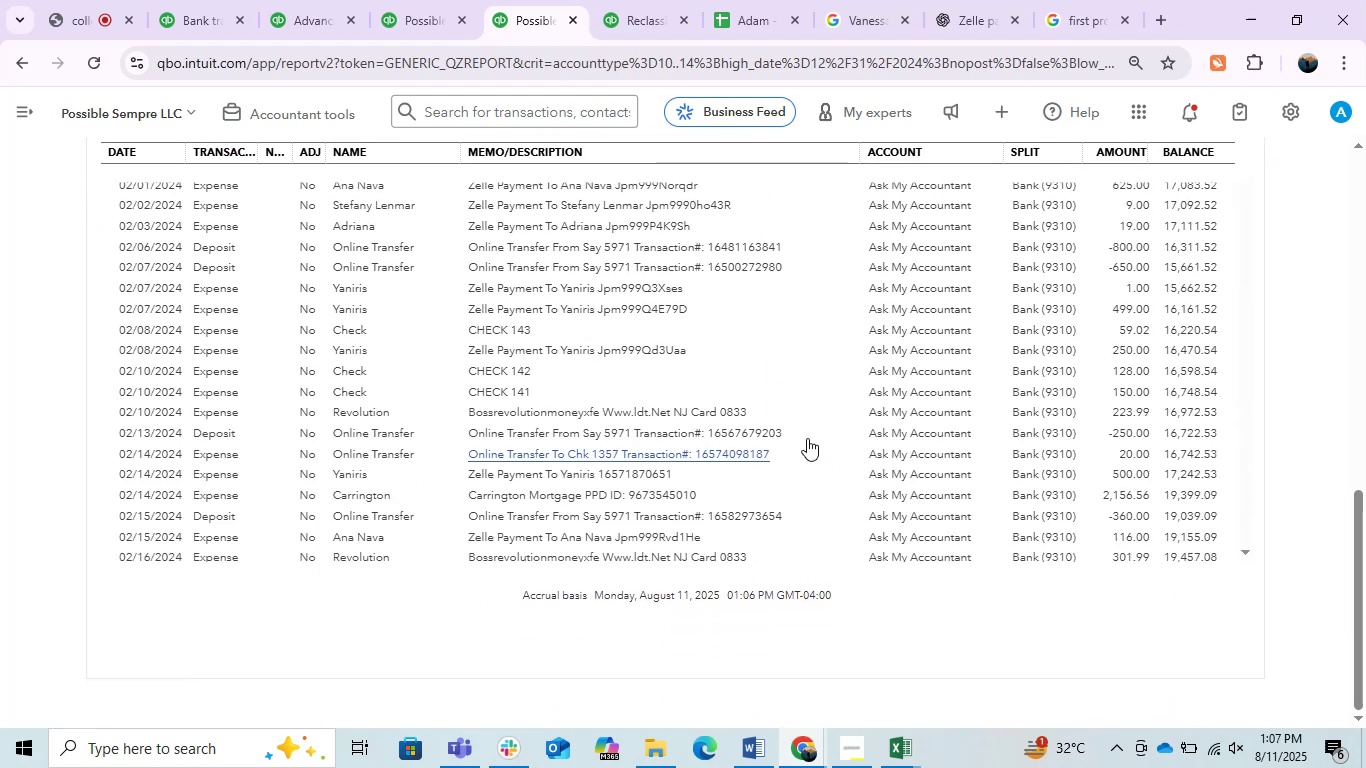 
scroll: coordinate [600, 526], scroll_direction: up, amount: 9.0
 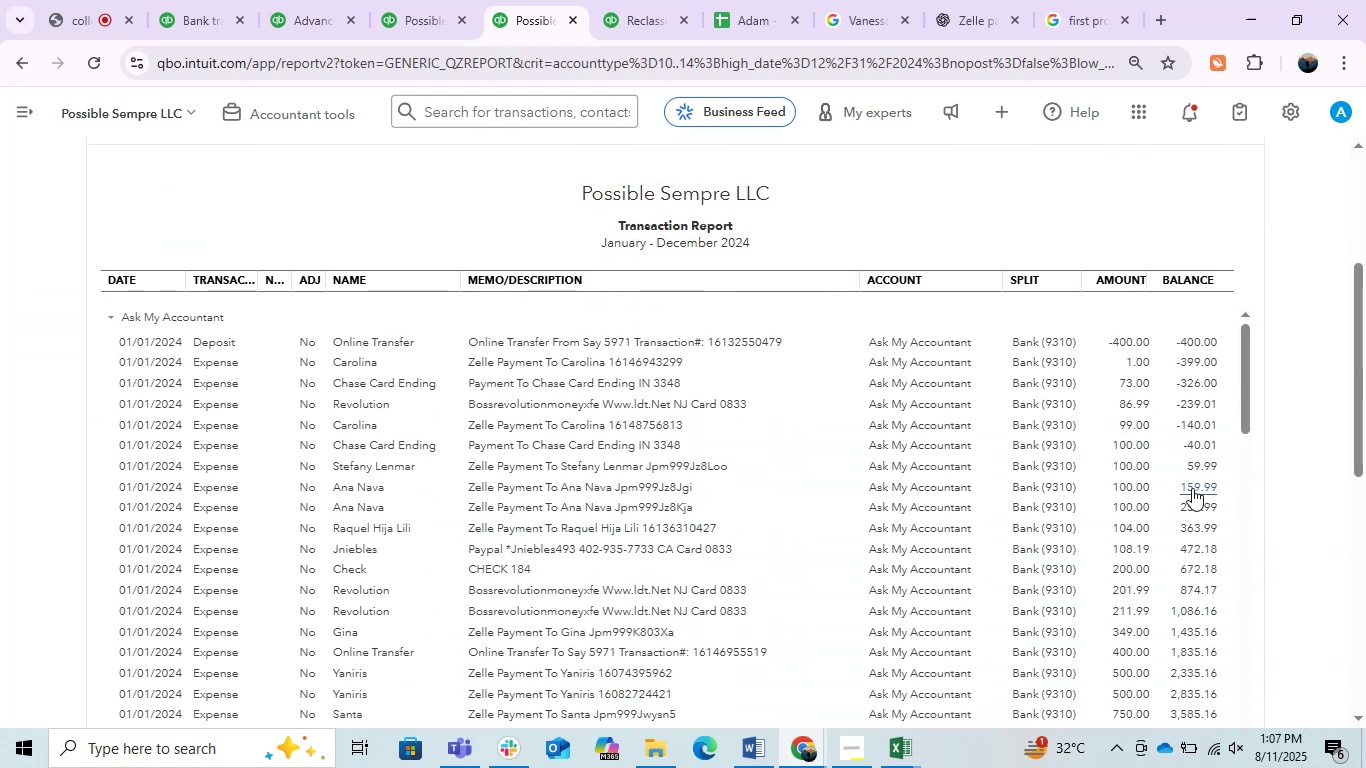 
scroll: coordinate [1130, 513], scroll_direction: down, amount: 6.0
 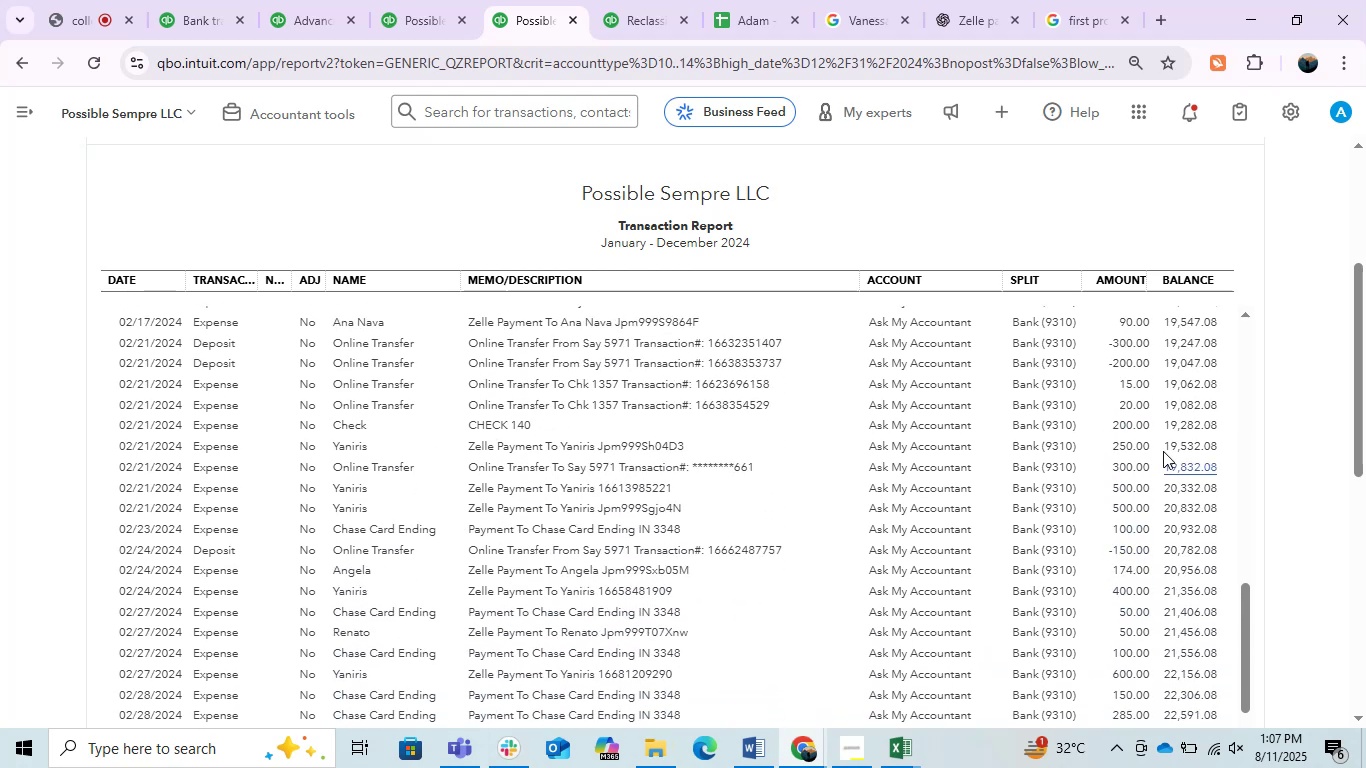 
scroll: coordinate [1036, 601], scroll_direction: down, amount: 5.0
 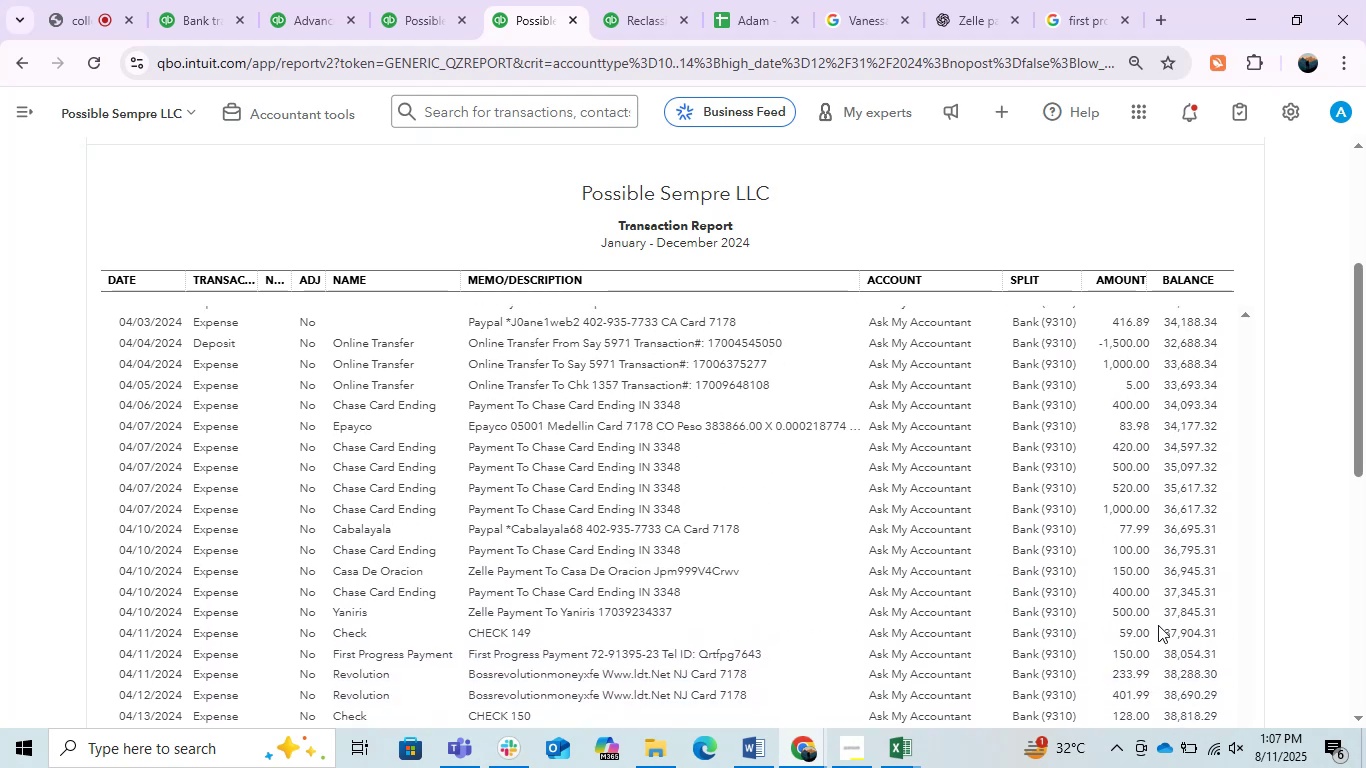 
scroll: coordinate [1158, 625], scroll_direction: down, amount: 3.0
 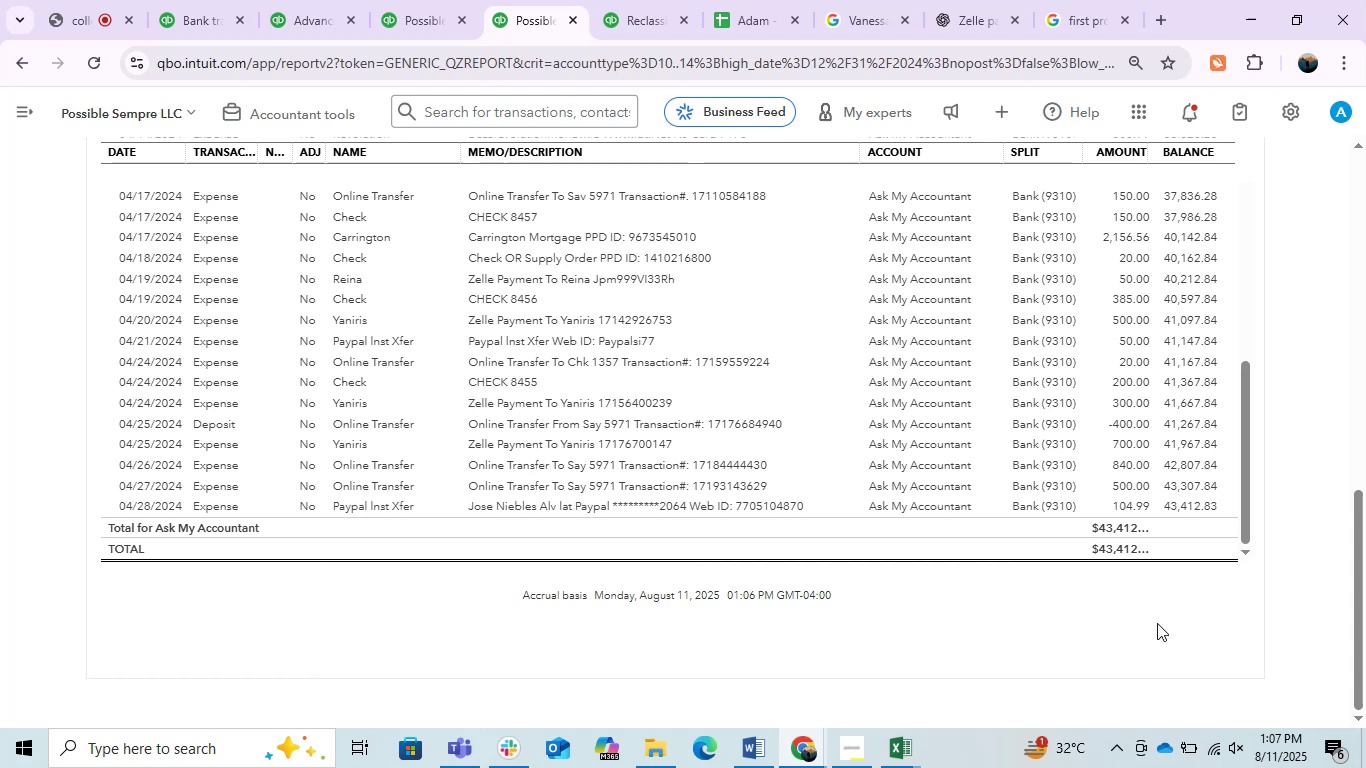 
scroll: coordinate [627, 490], scroll_direction: up, amount: 3.0
 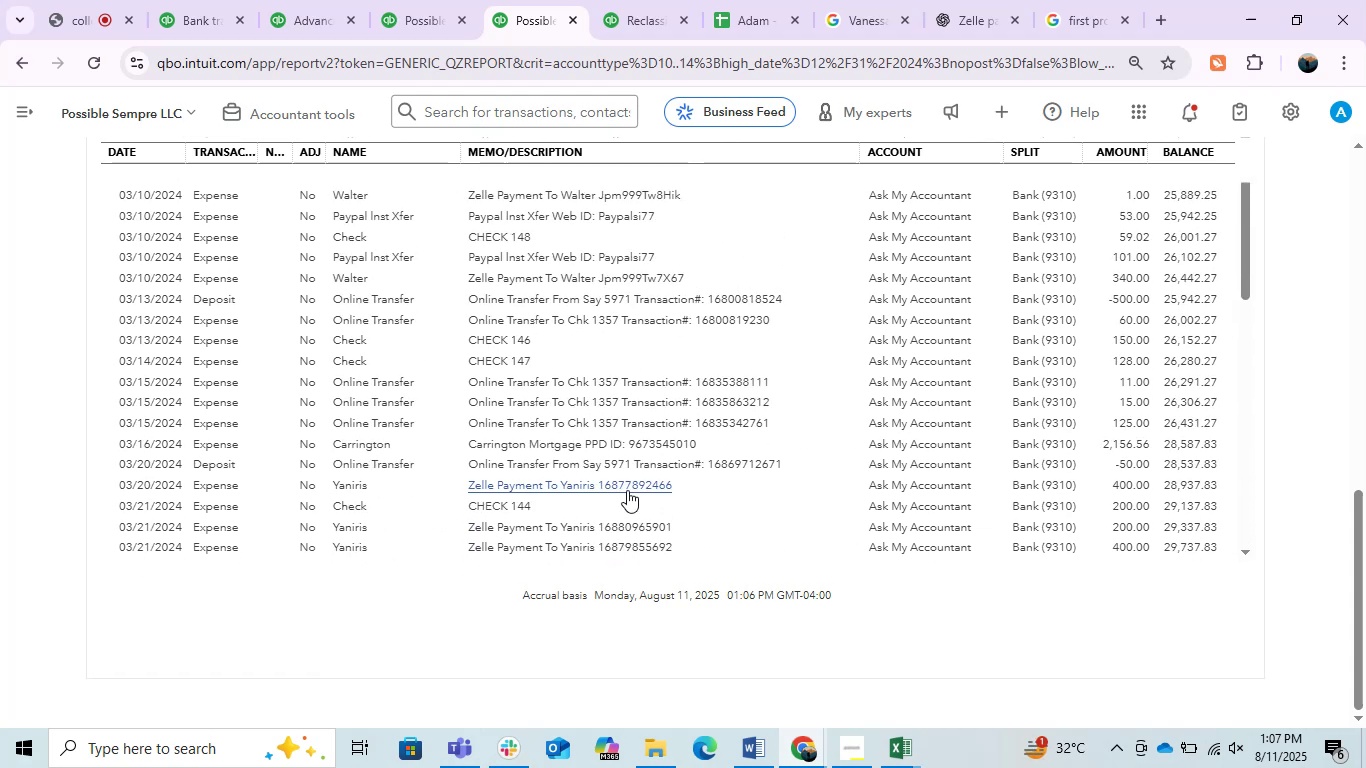 
mouse_move([661, 18])
 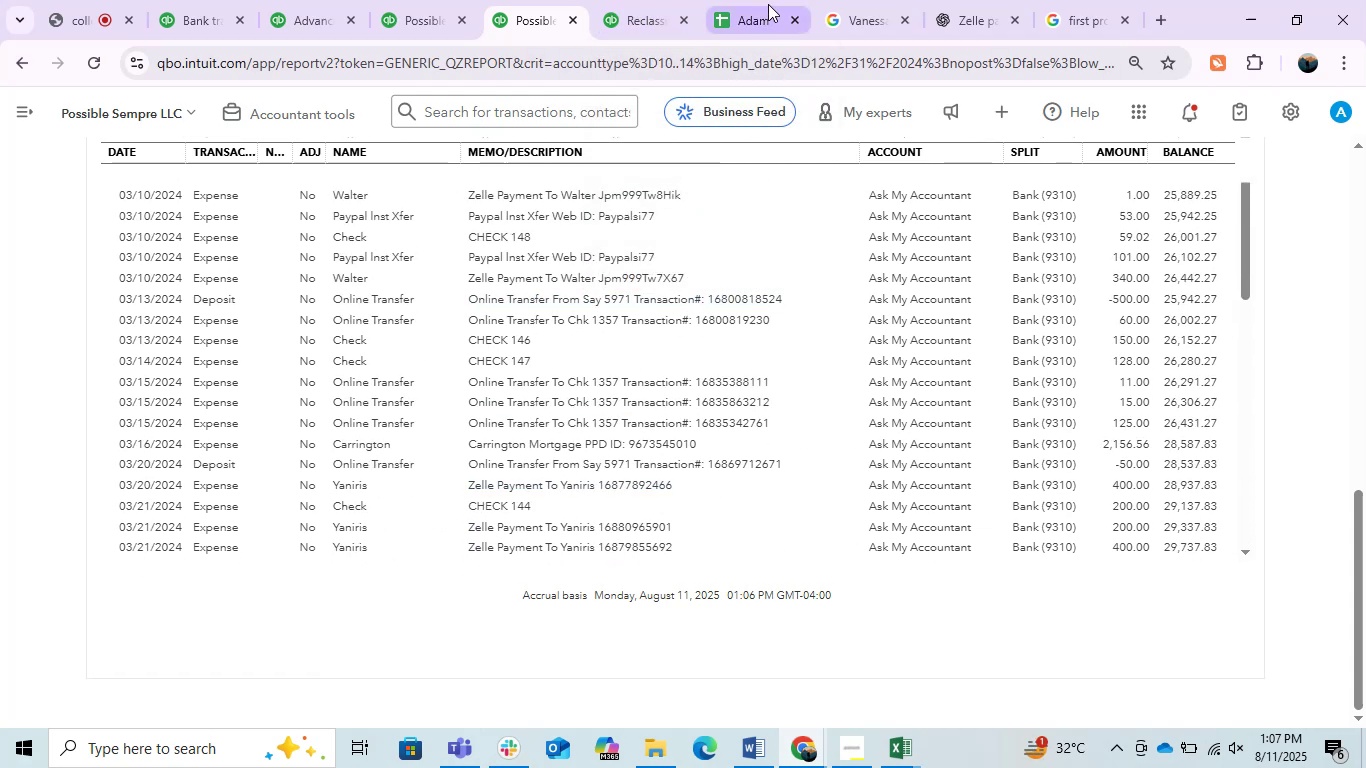 
double_click([623, 0])
 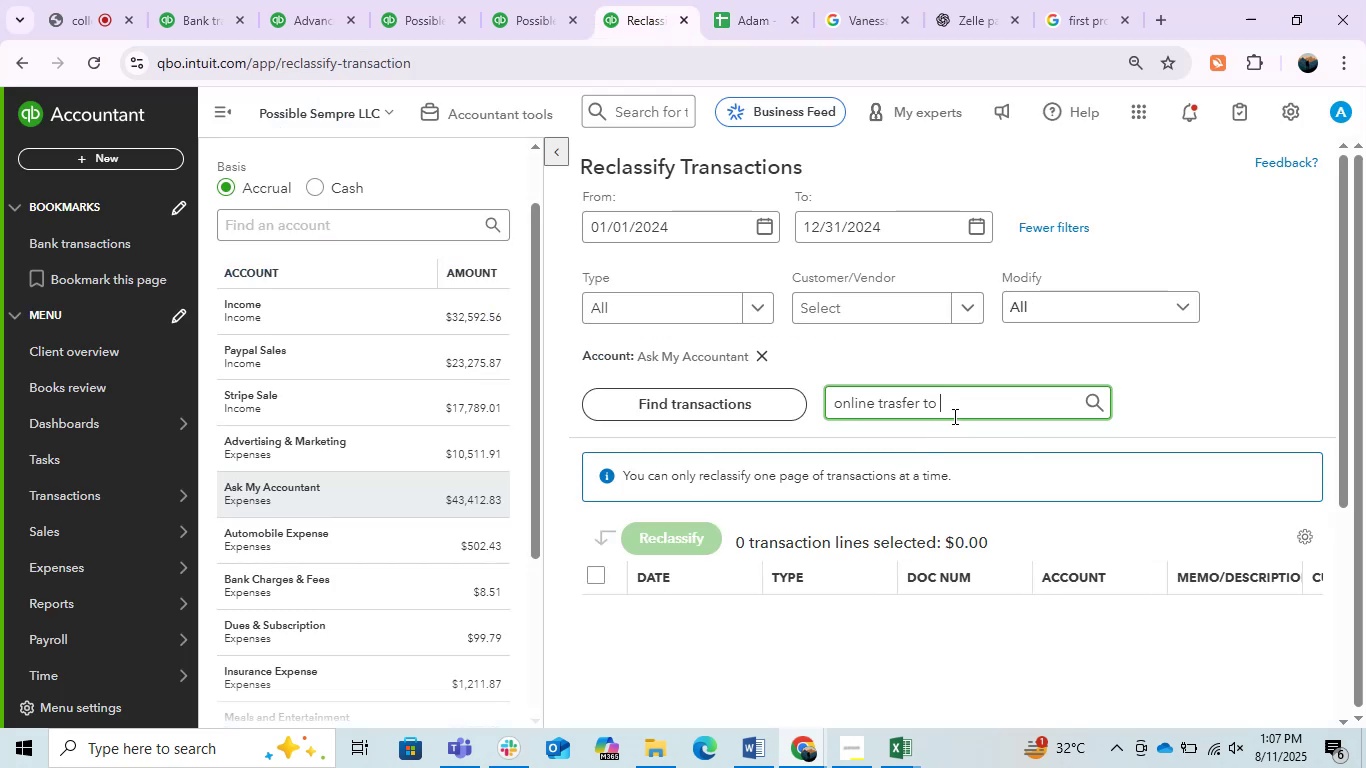 
wait(5.8)
 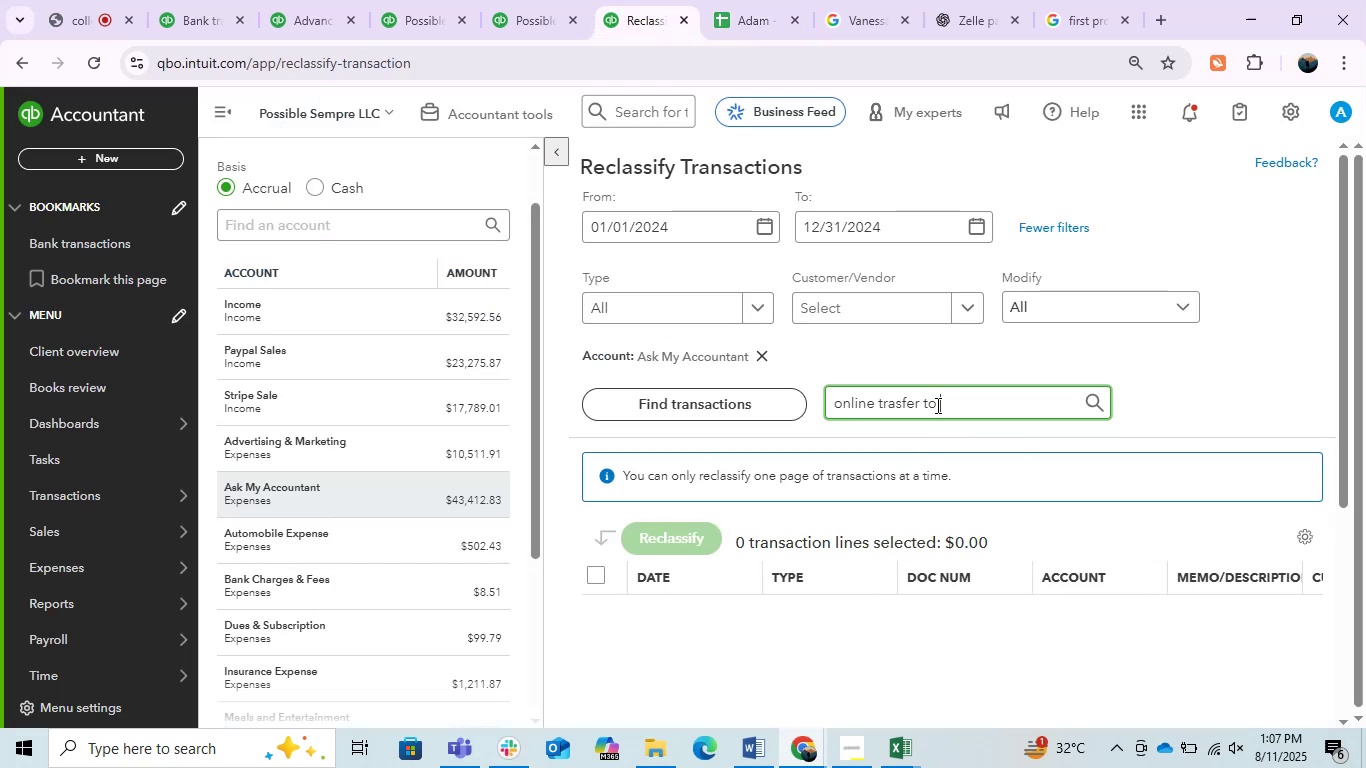 
left_click([897, 410])
 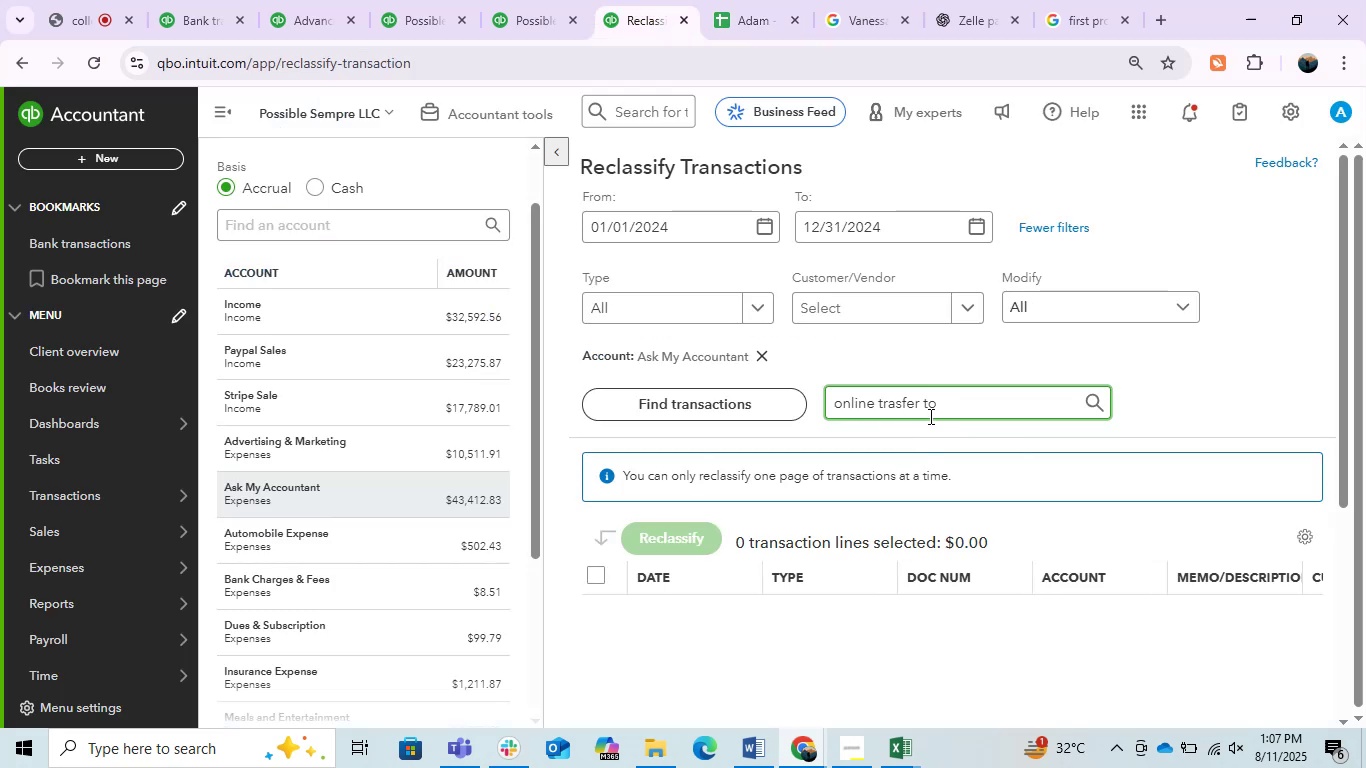 
key(N)
 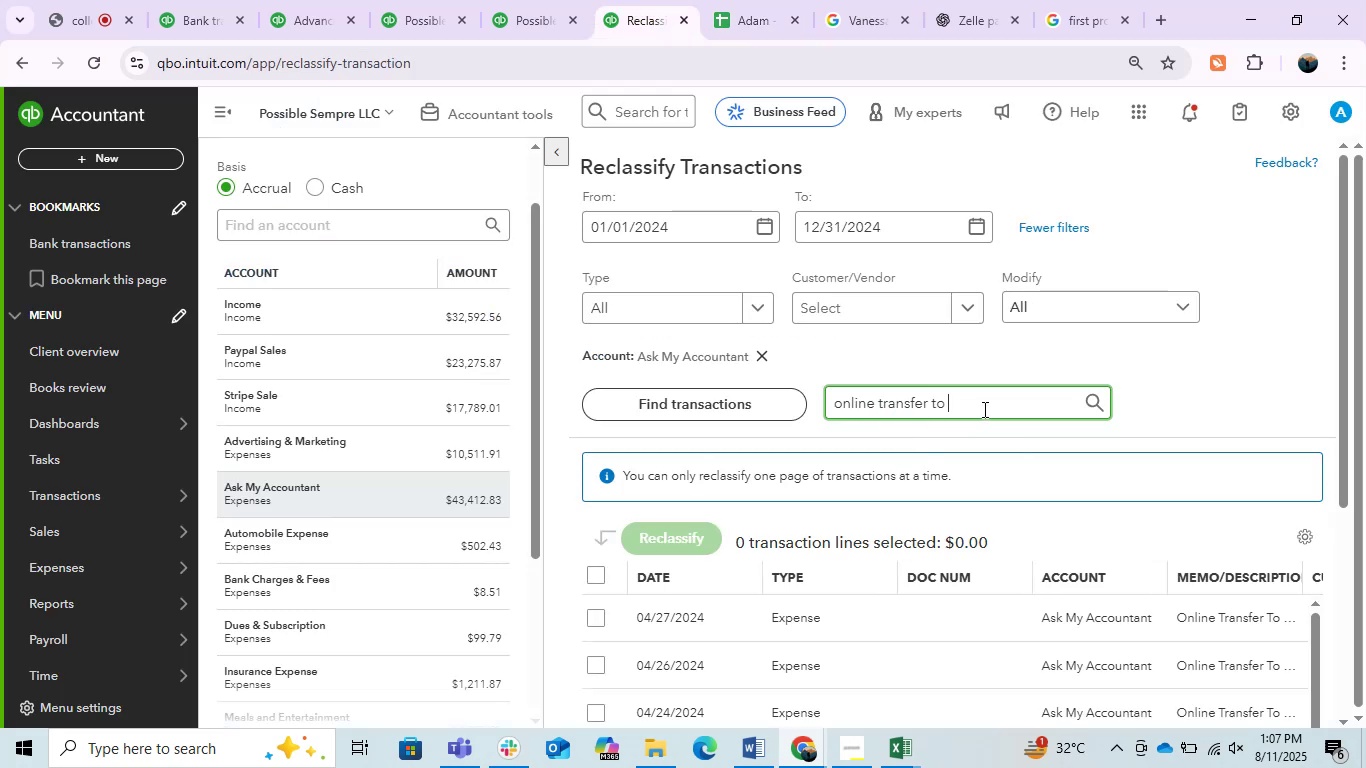 
scroll: coordinate [781, 485], scroll_direction: down, amount: 4.0
 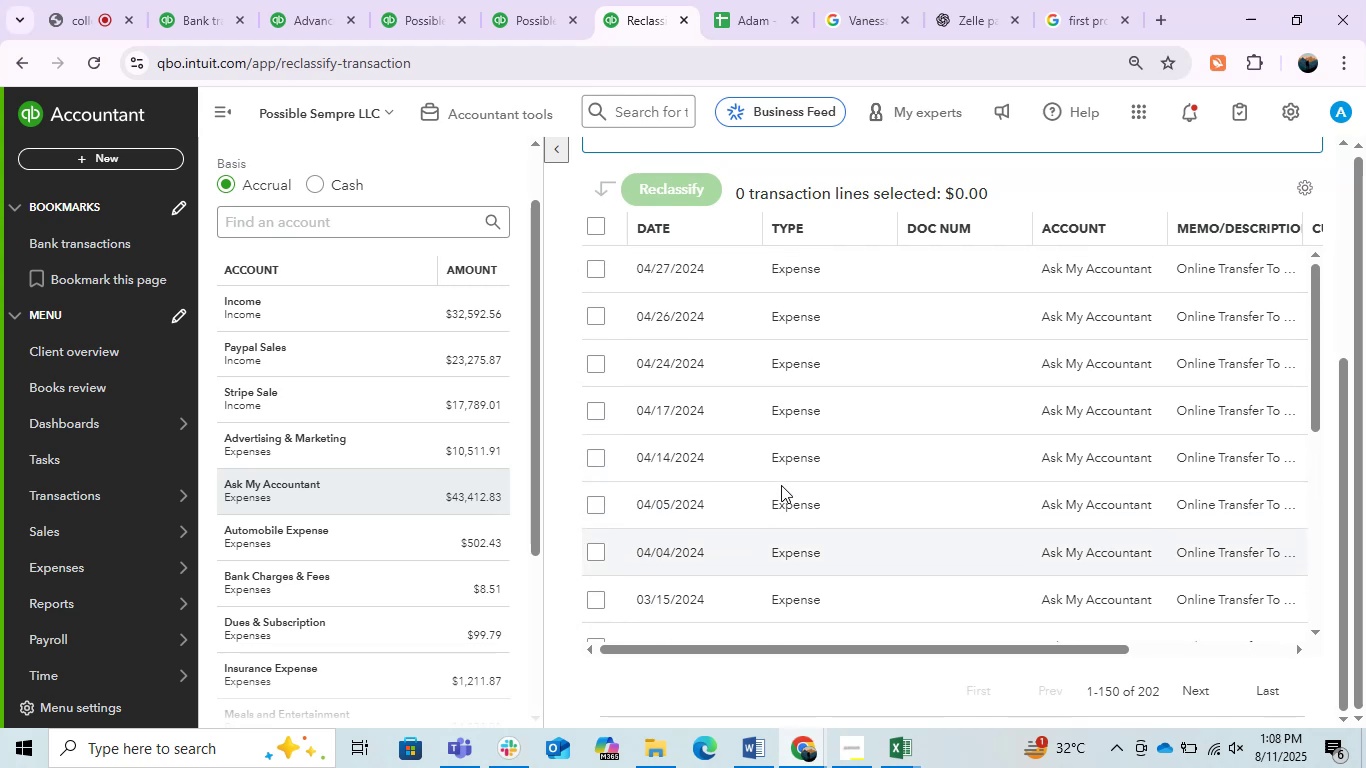 
scroll: coordinate [781, 485], scroll_direction: up, amount: 2.0
 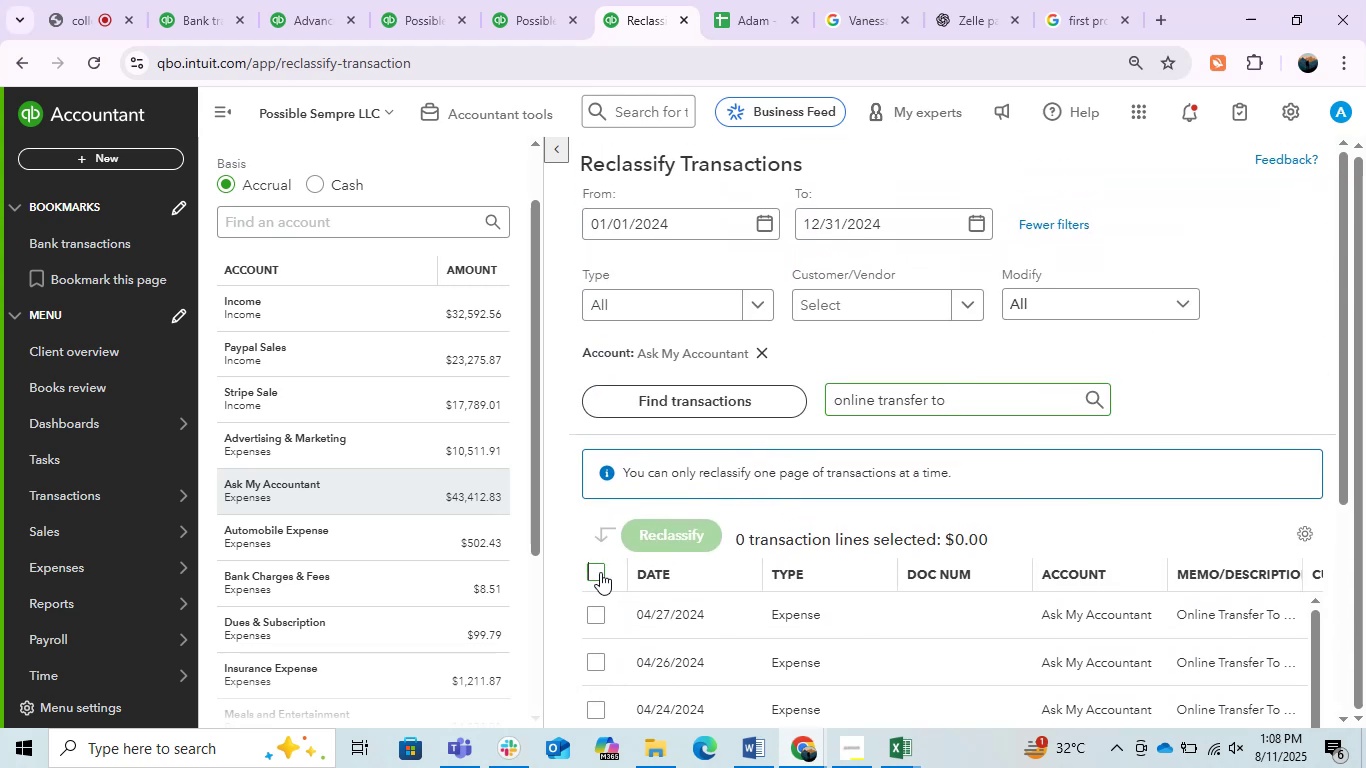 
double_click([681, 537])
 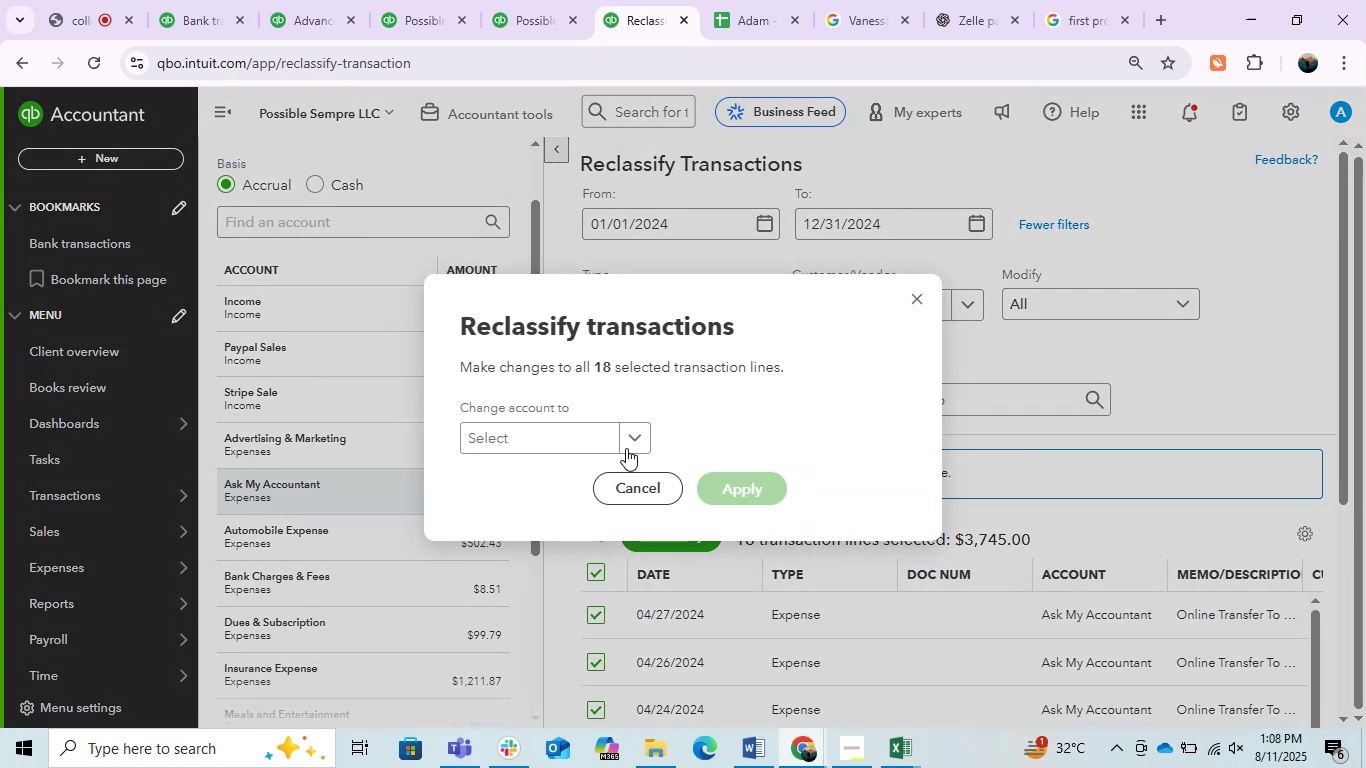 
left_click([576, 428])
 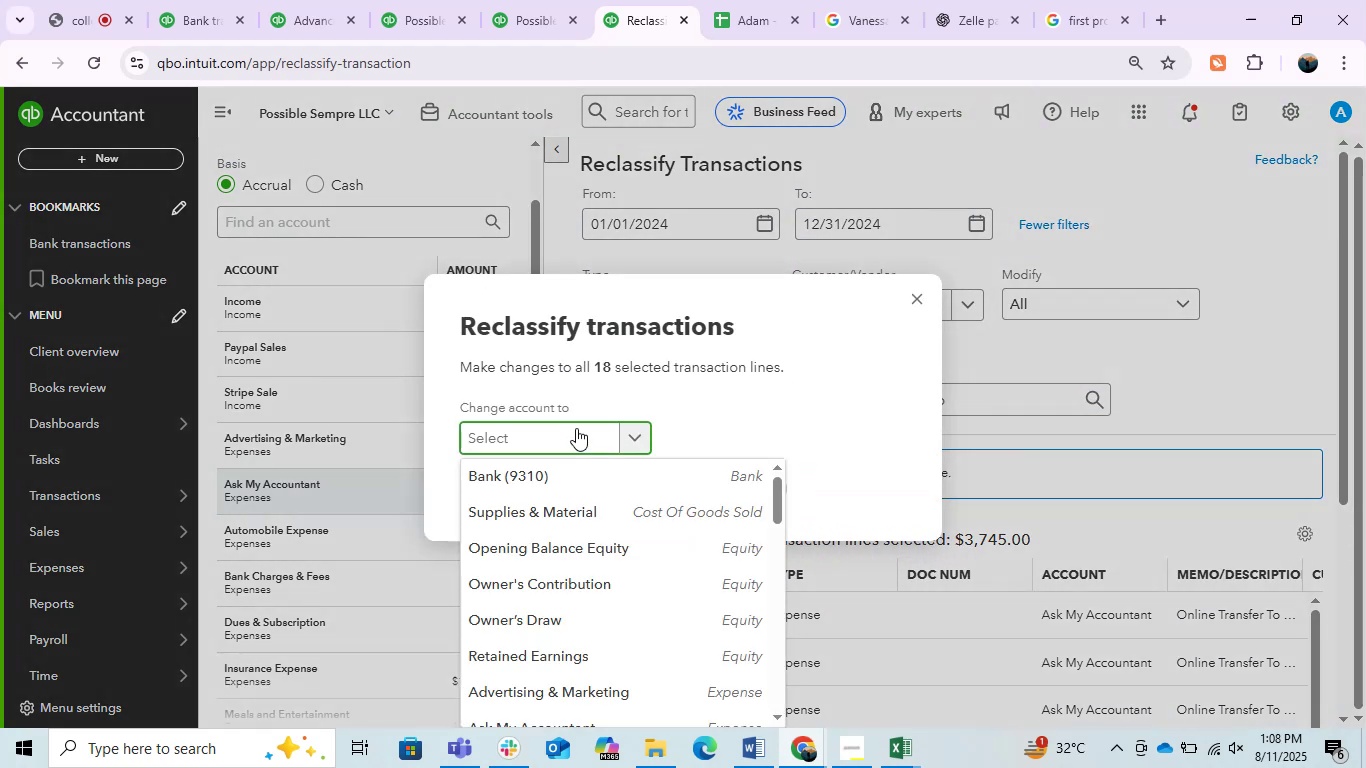 
type(owner)
 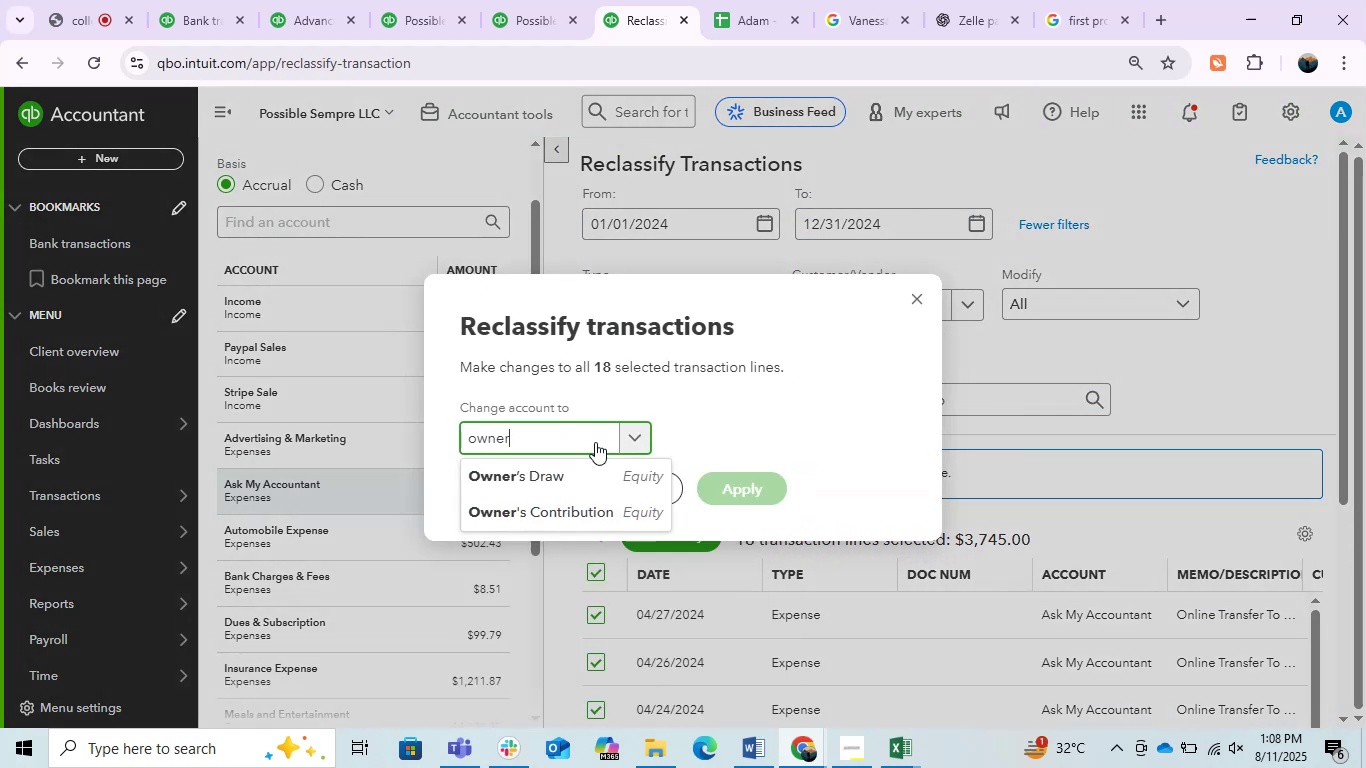 
left_click([586, 479])
 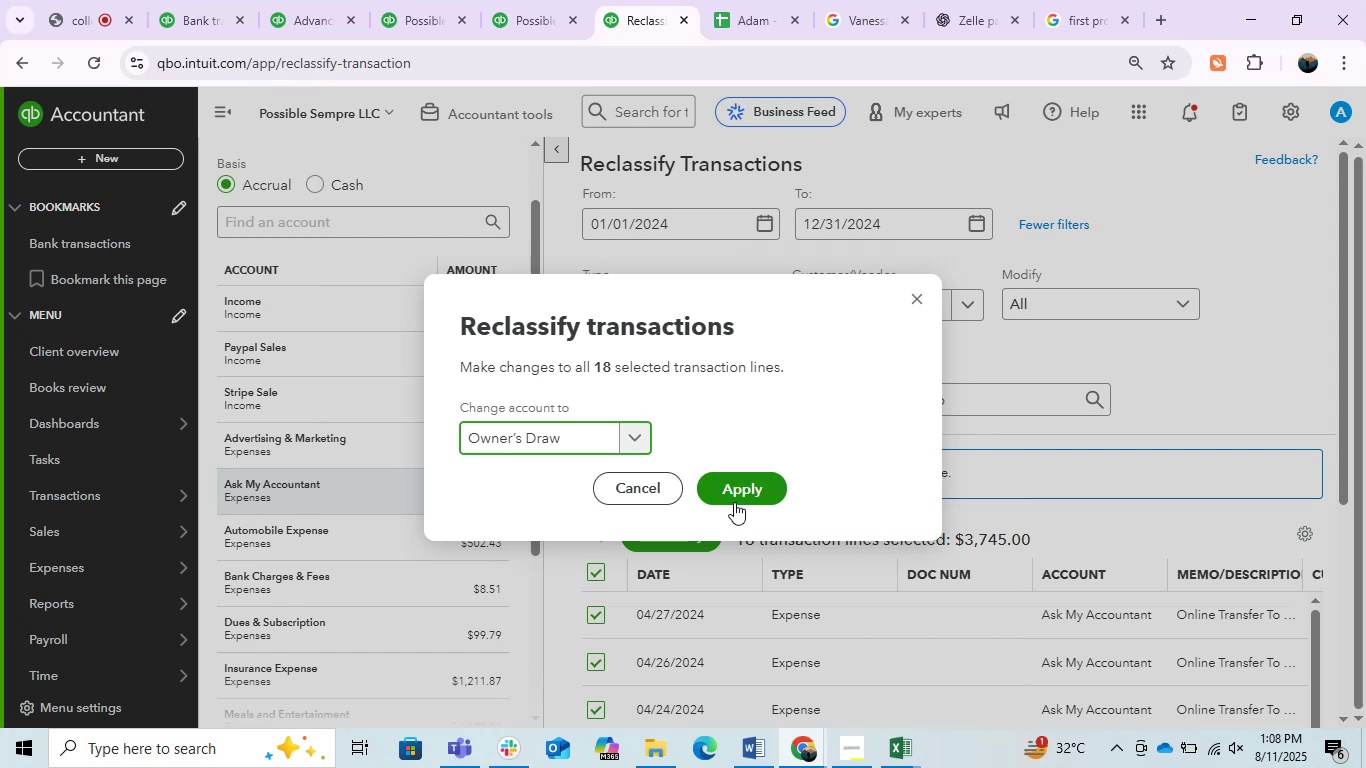 
left_click([739, 493])
 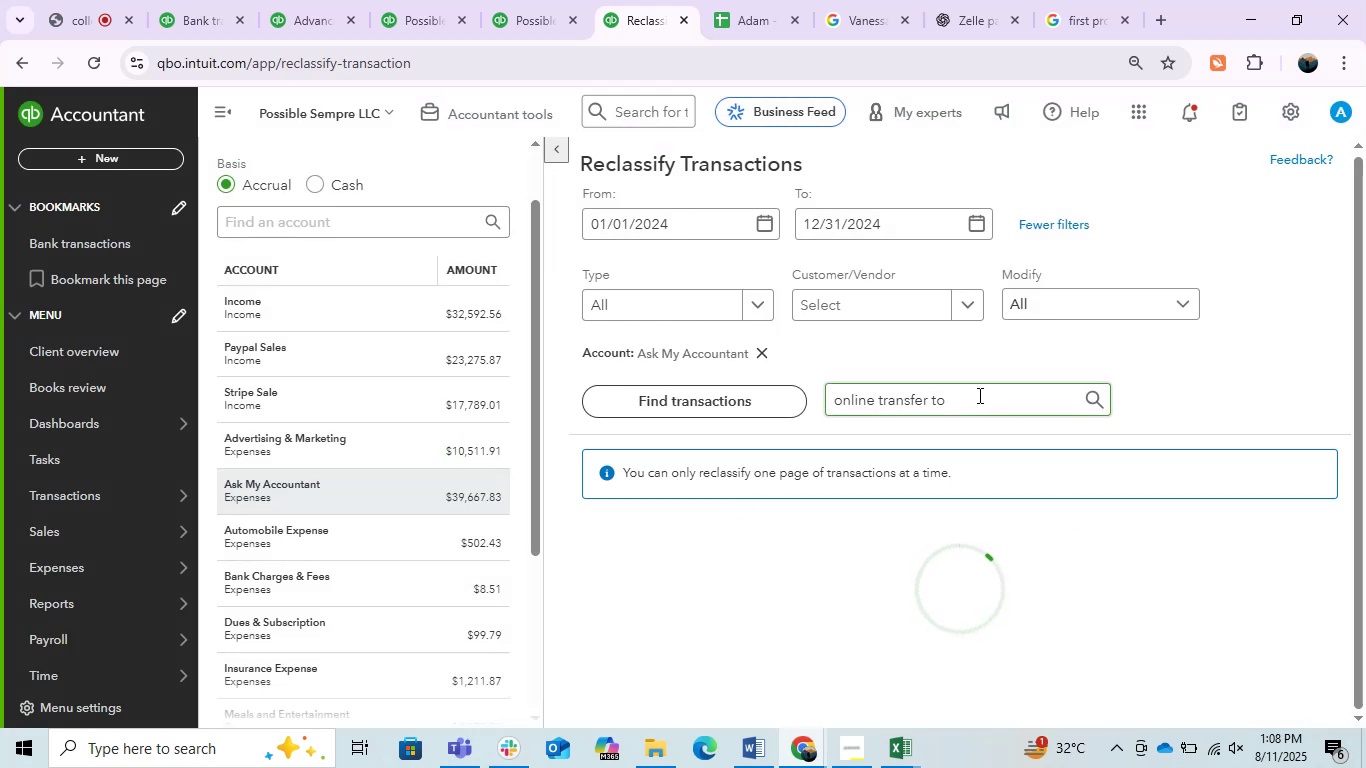 
left_click([978, 395])
 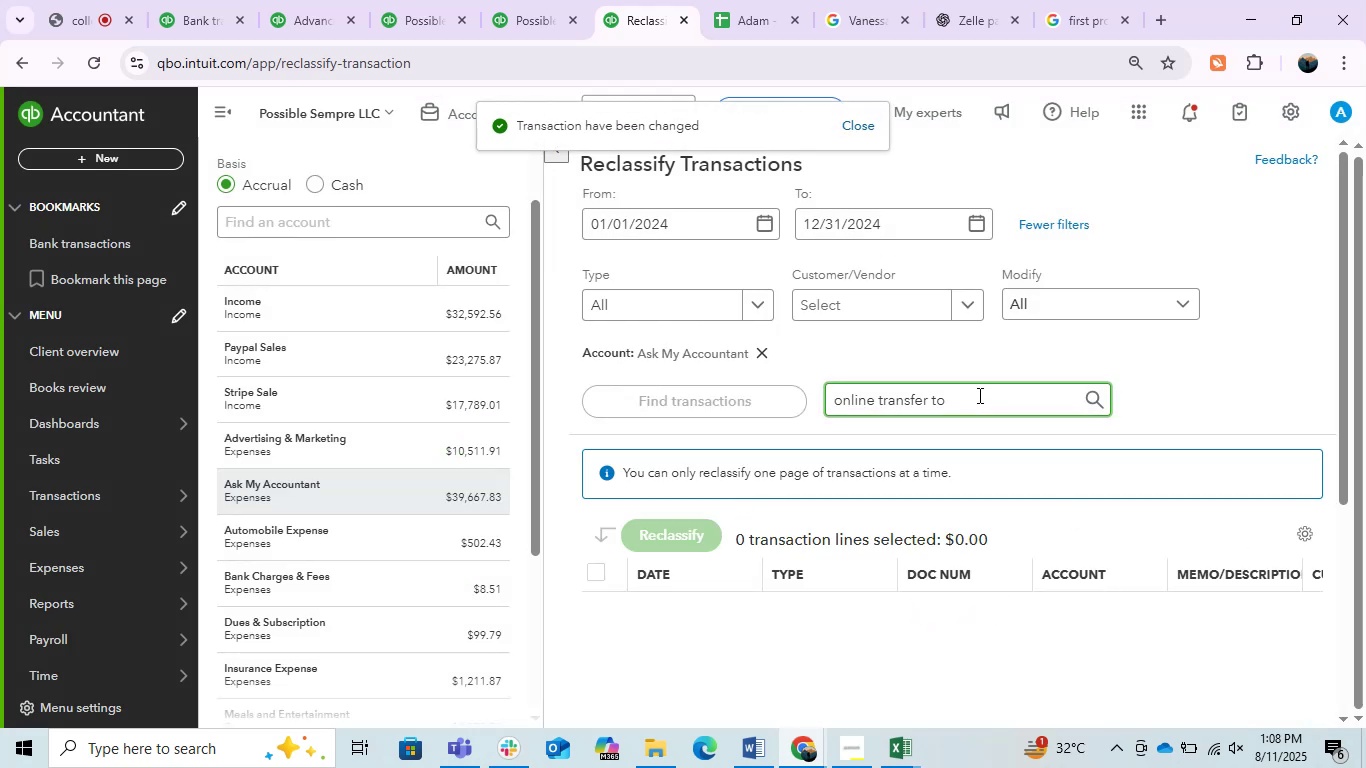 
key(Backspace)
key(Backspace)
key(Backspace)
type(from)
 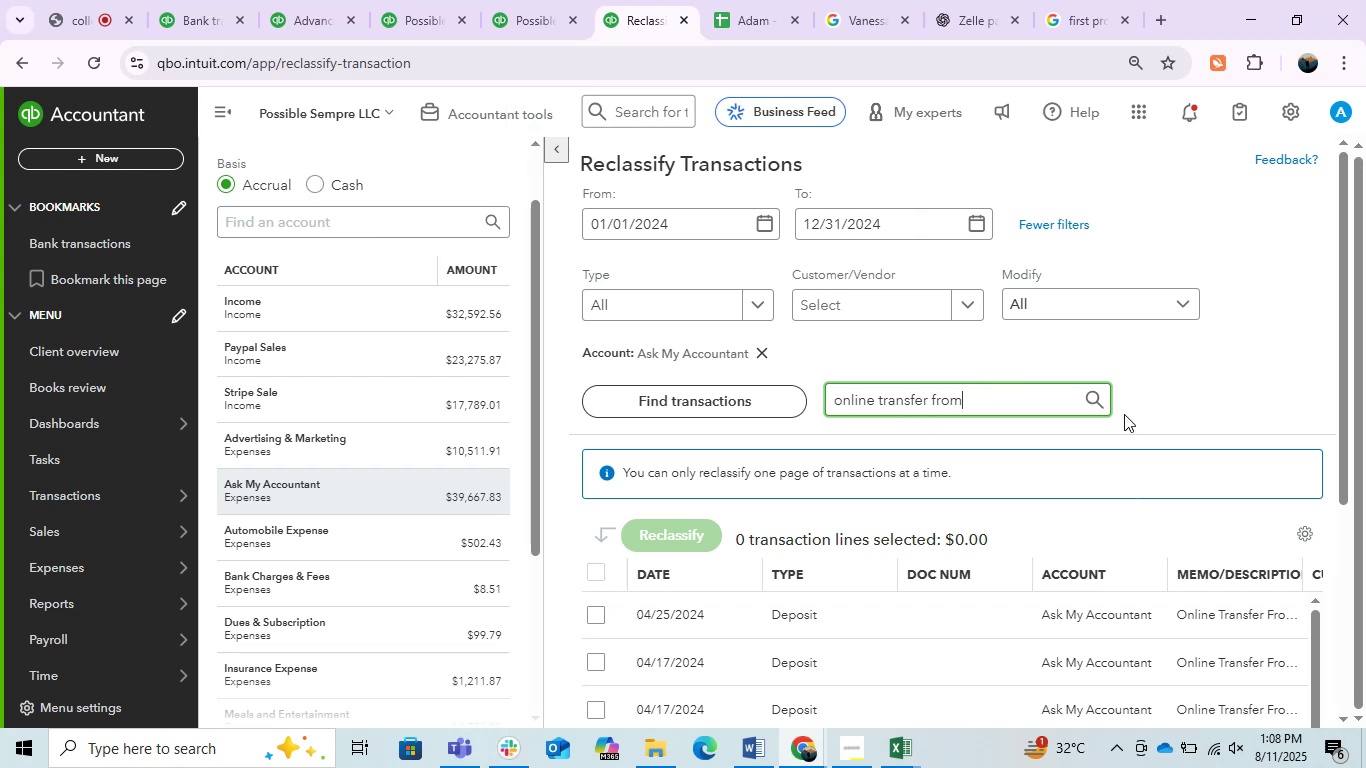 
scroll: coordinate [915, 453], scroll_direction: down, amount: 6.0
 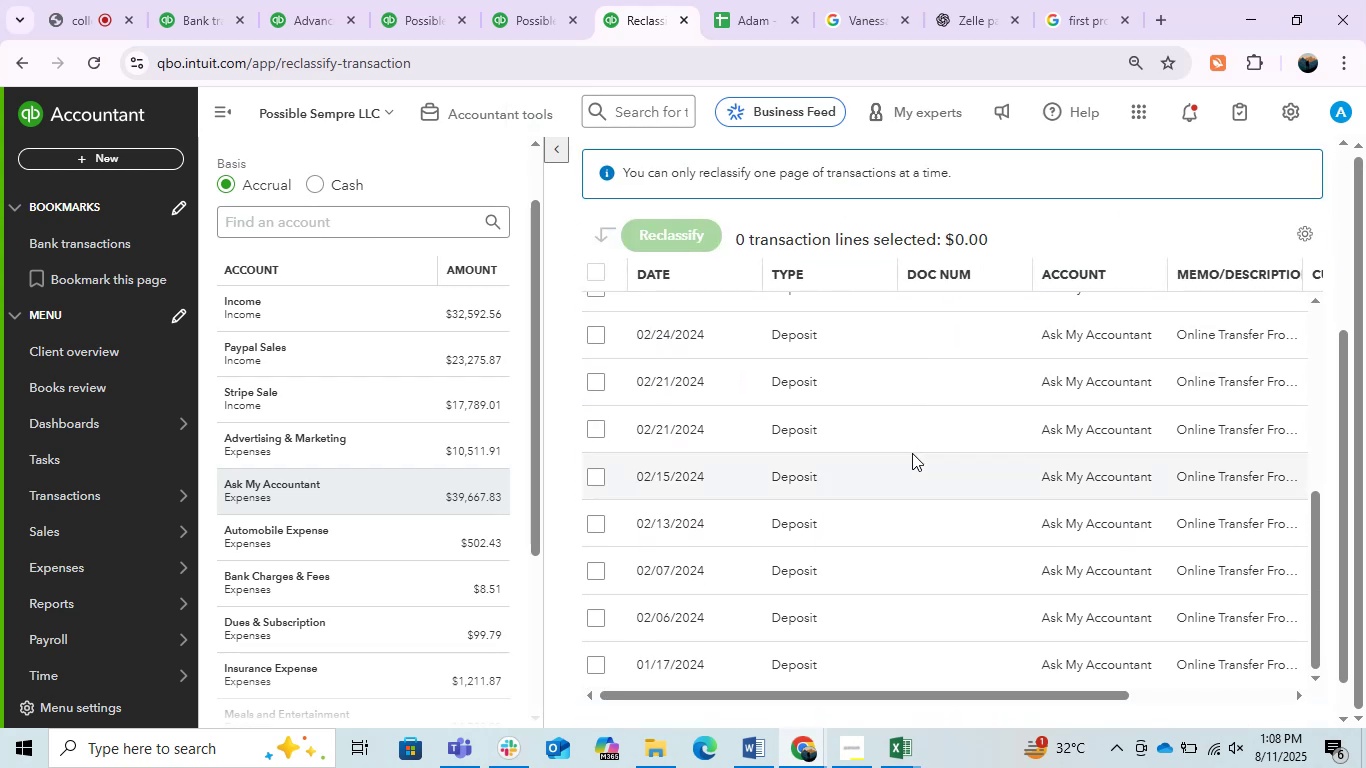 
scroll: coordinate [912, 453], scroll_direction: up, amount: 1.0
 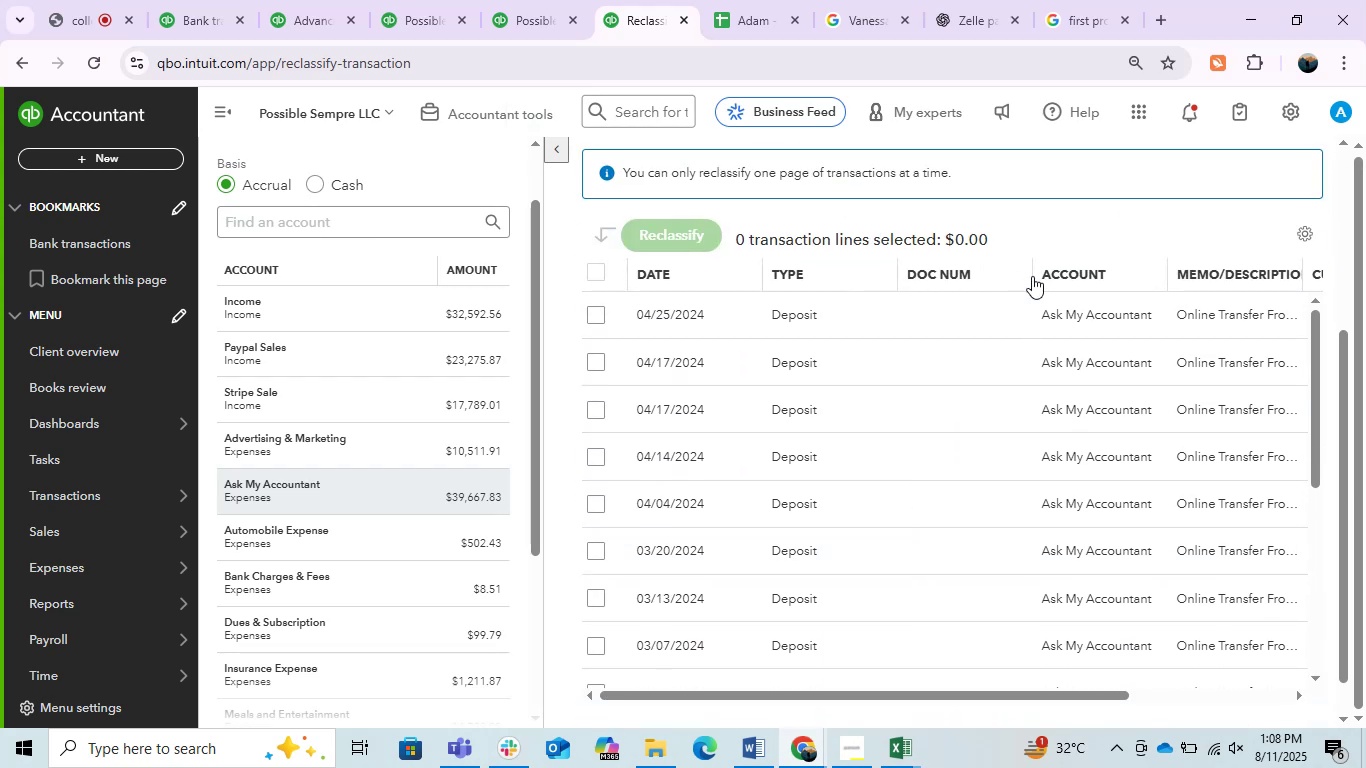 
left_click_drag(start_coordinate=[1028, 275], to_coordinate=[931, 282])
 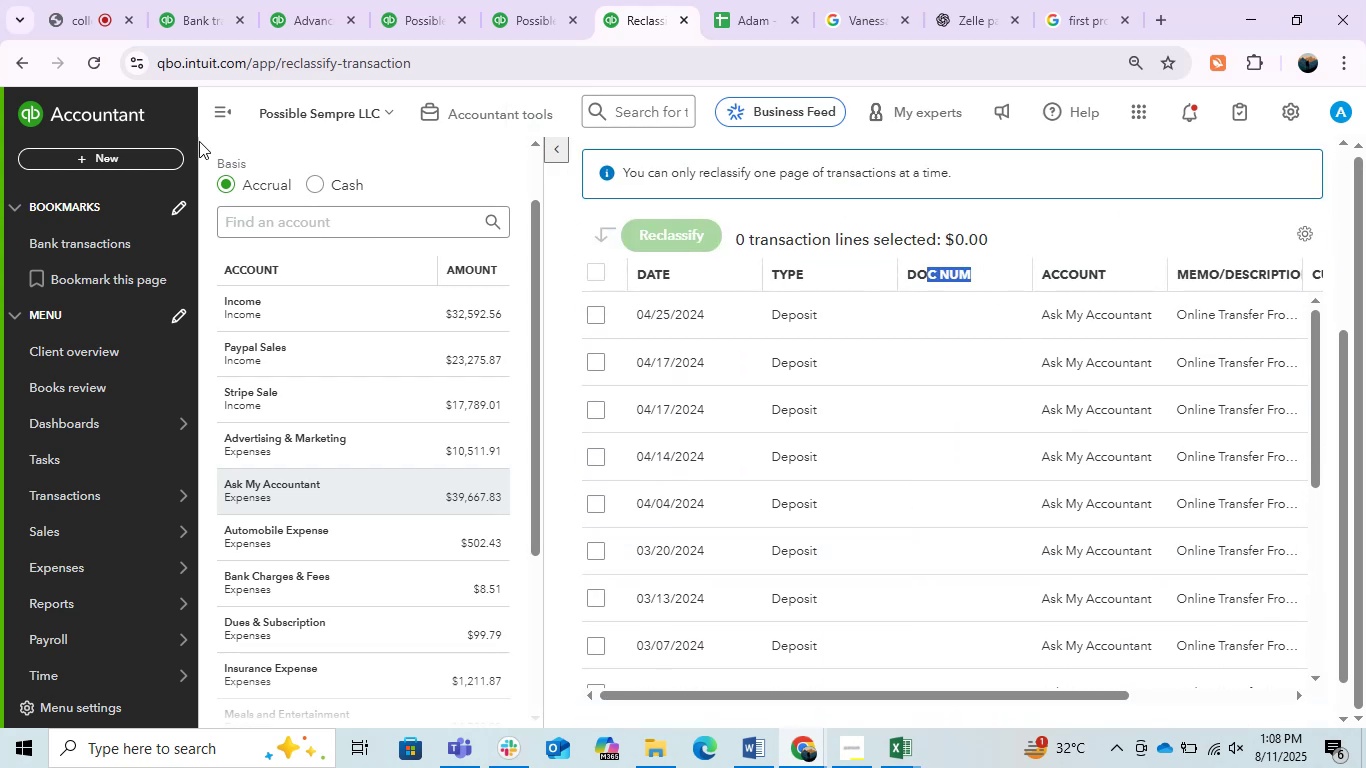 
left_click([228, 110])
 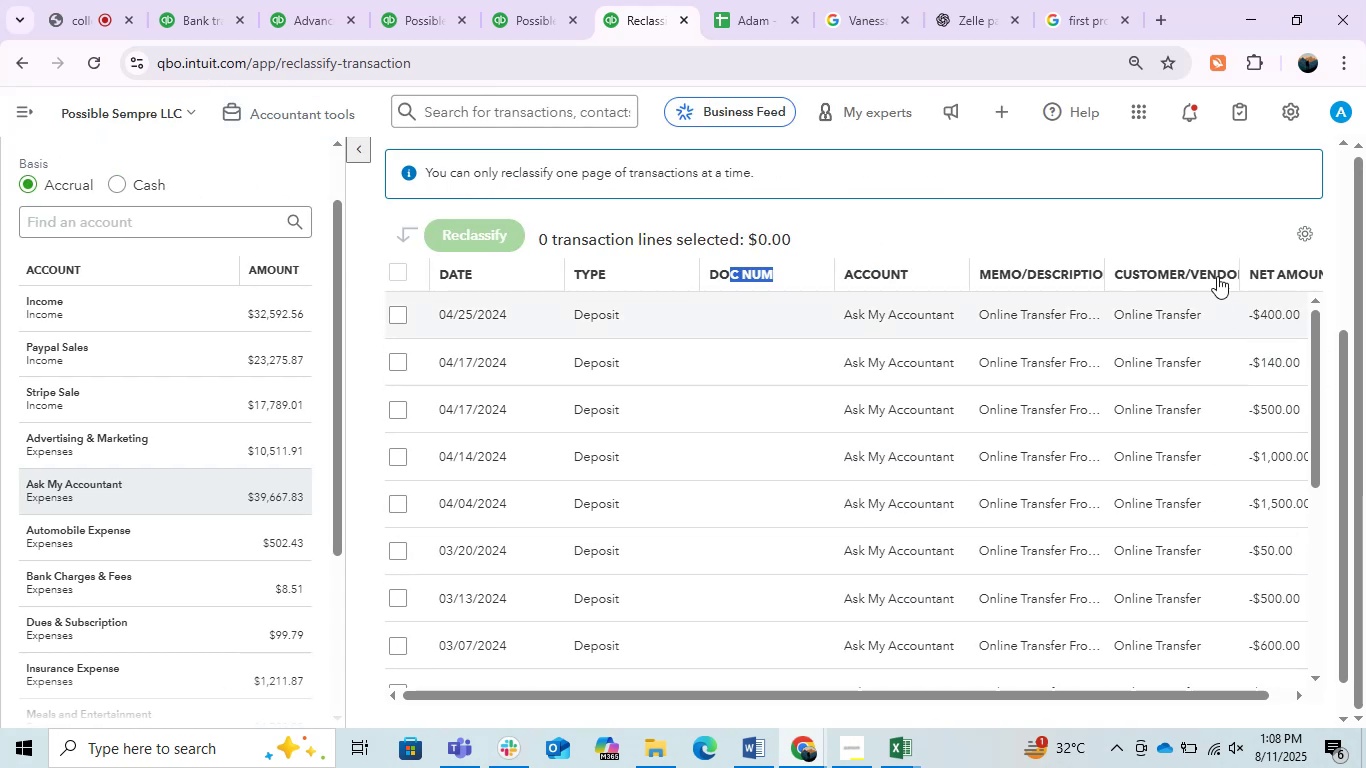 
mouse_move([1059, 332])
 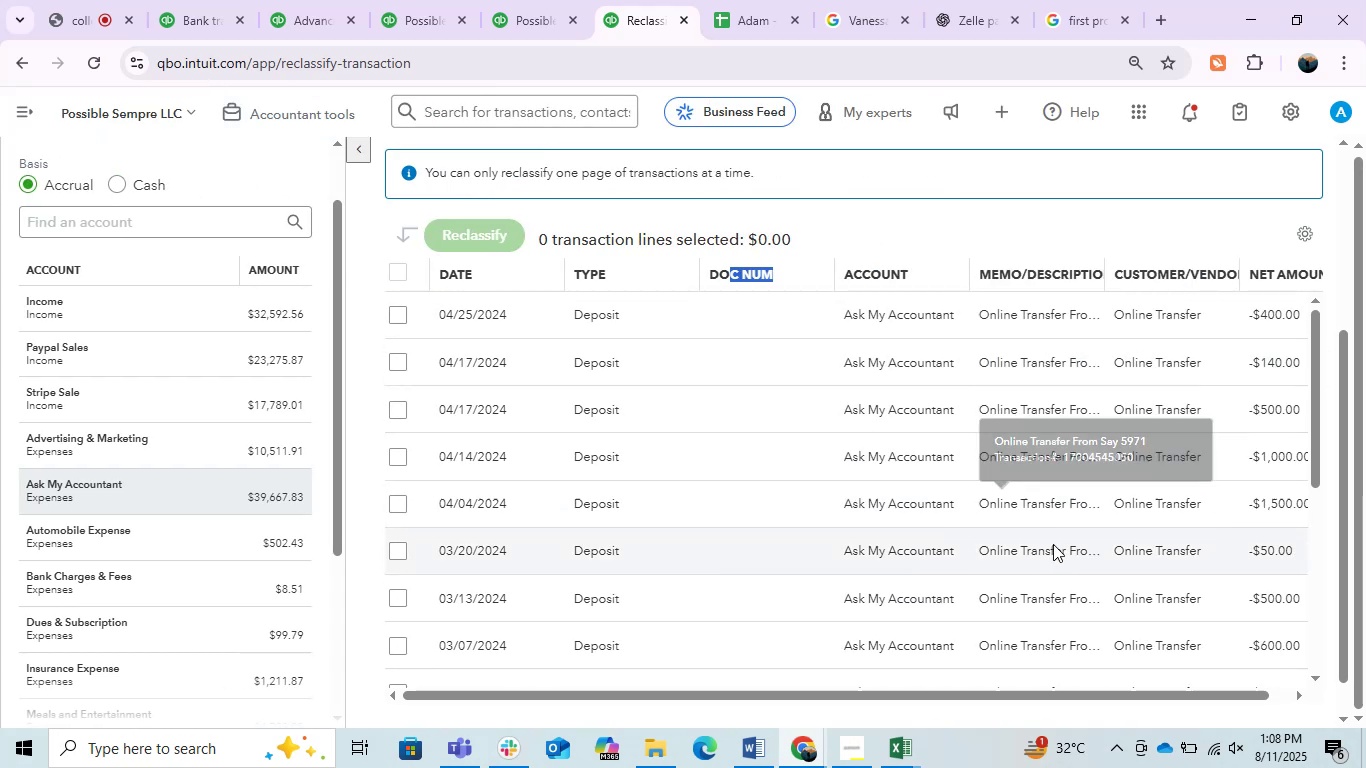 
scroll: coordinate [825, 539], scroll_direction: down, amount: 8.0
 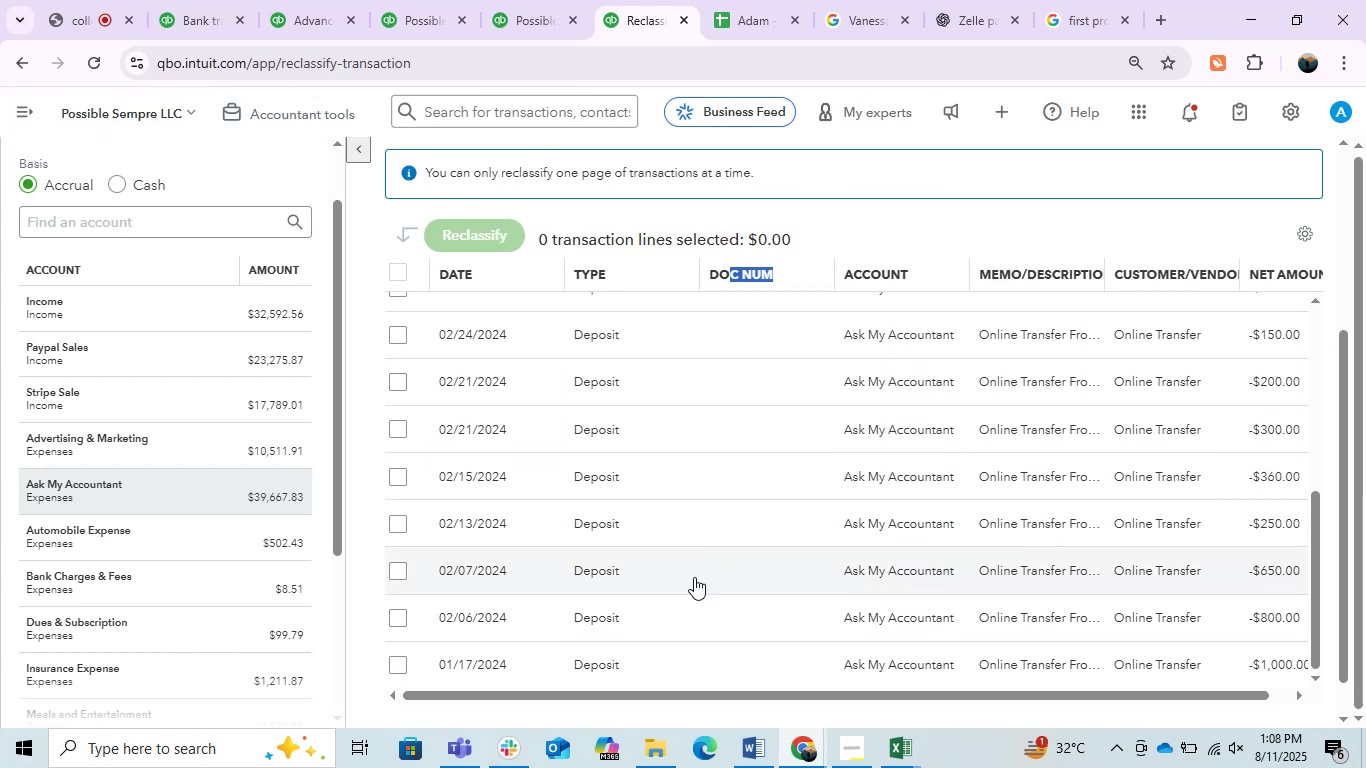 
scroll: coordinate [697, 561], scroll_direction: up, amount: 4.0
 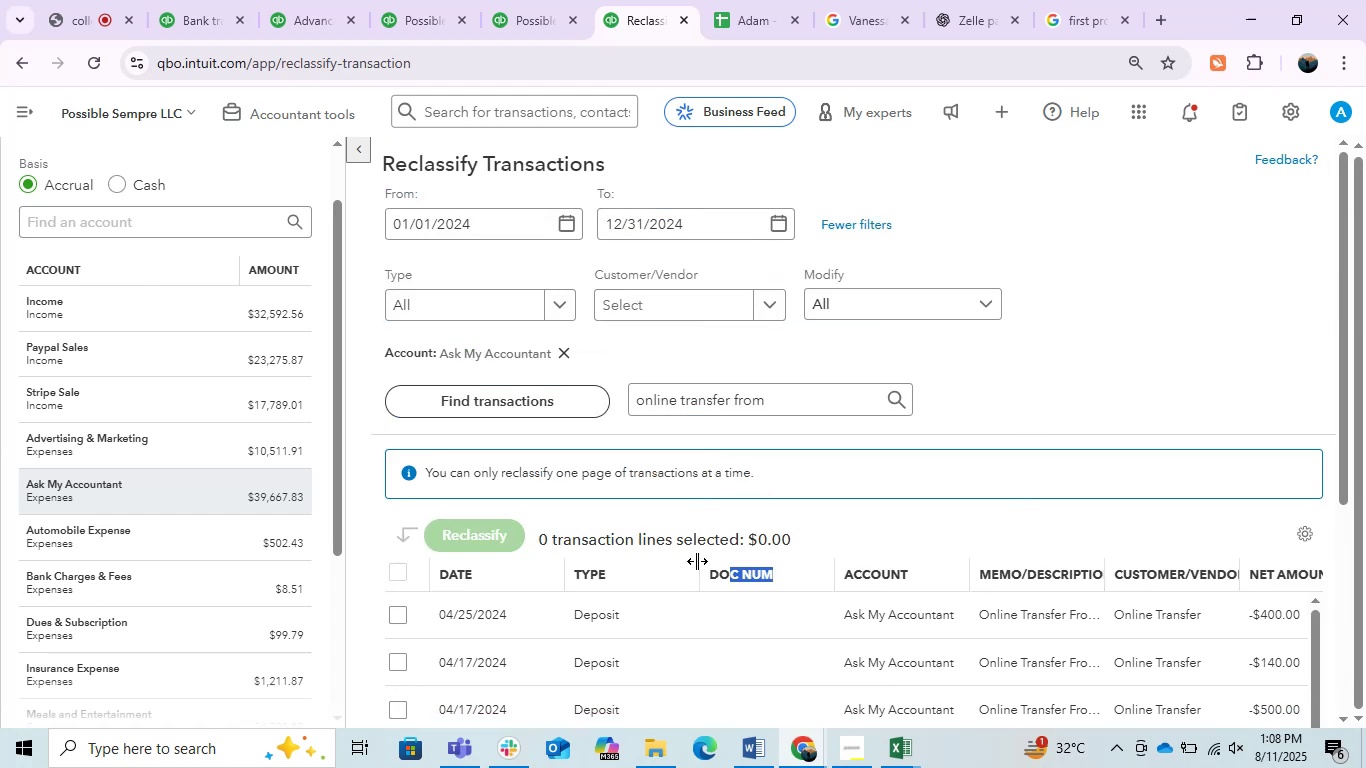 
scroll: coordinate [697, 561], scroll_direction: down, amount: 1.0
 